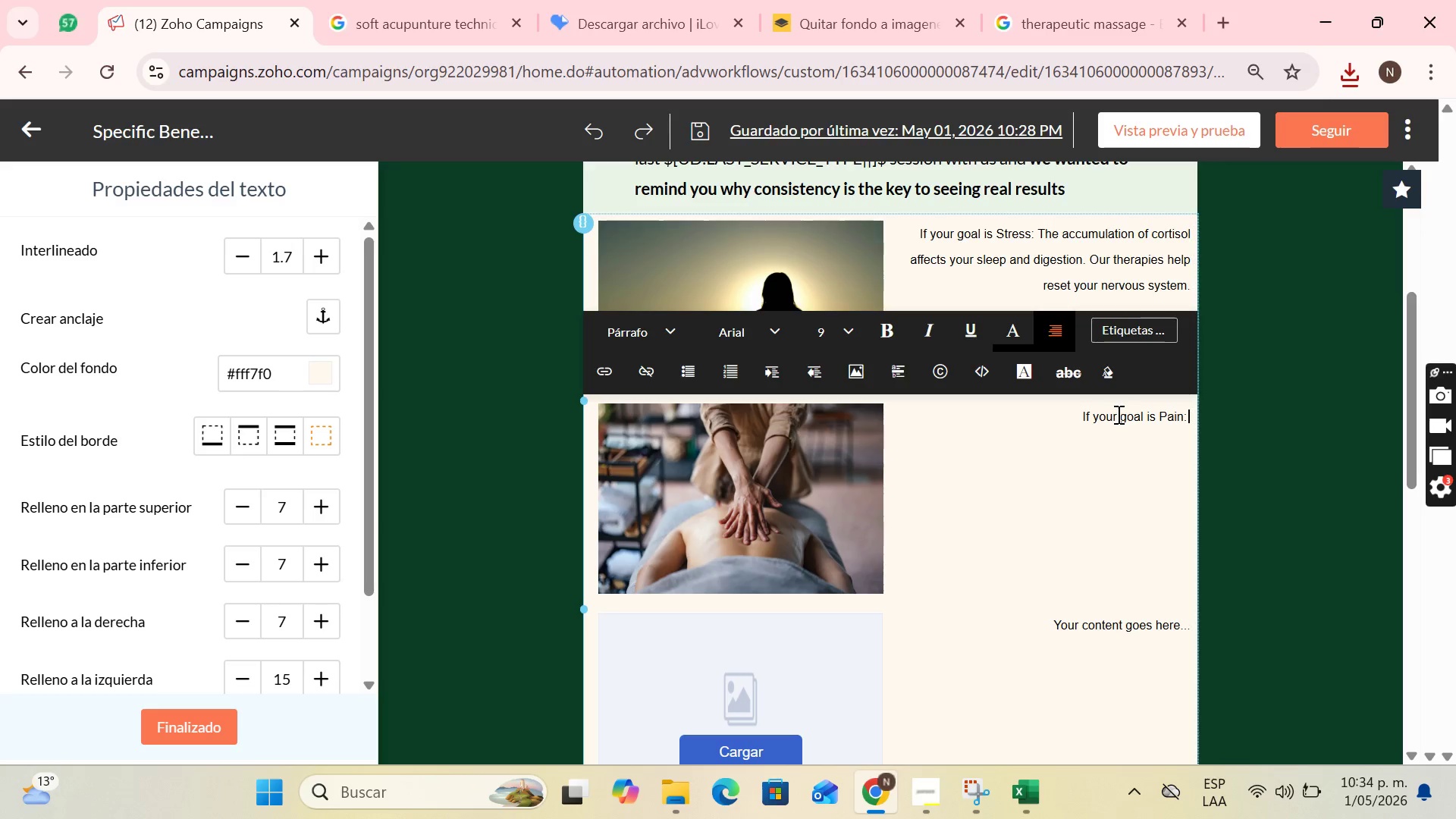 
wait(12.39)
 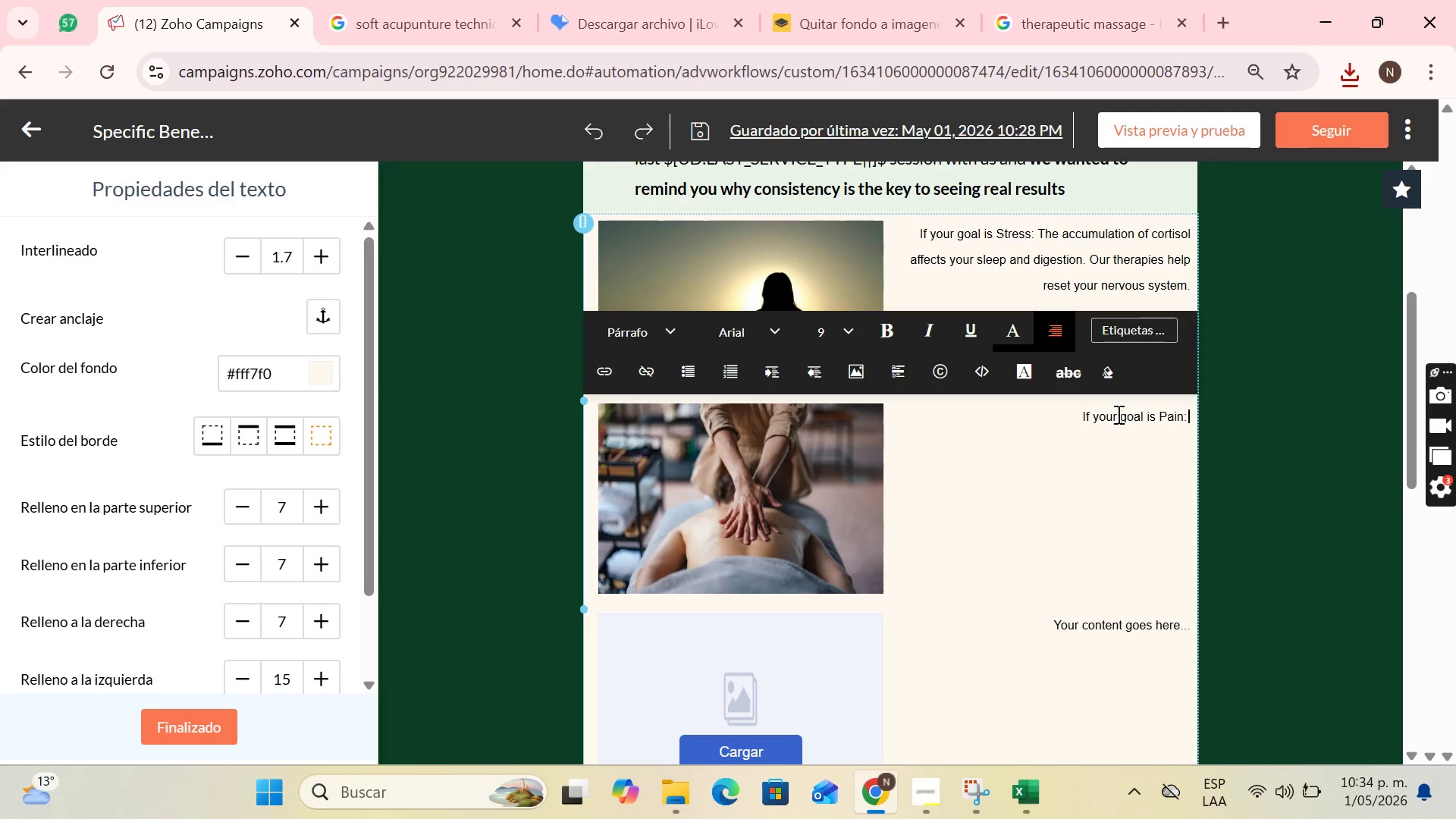 
type(Chronn)
key(Backspace)
type(ic inflammation can limit you. the comprehensive approach seeks to release)
 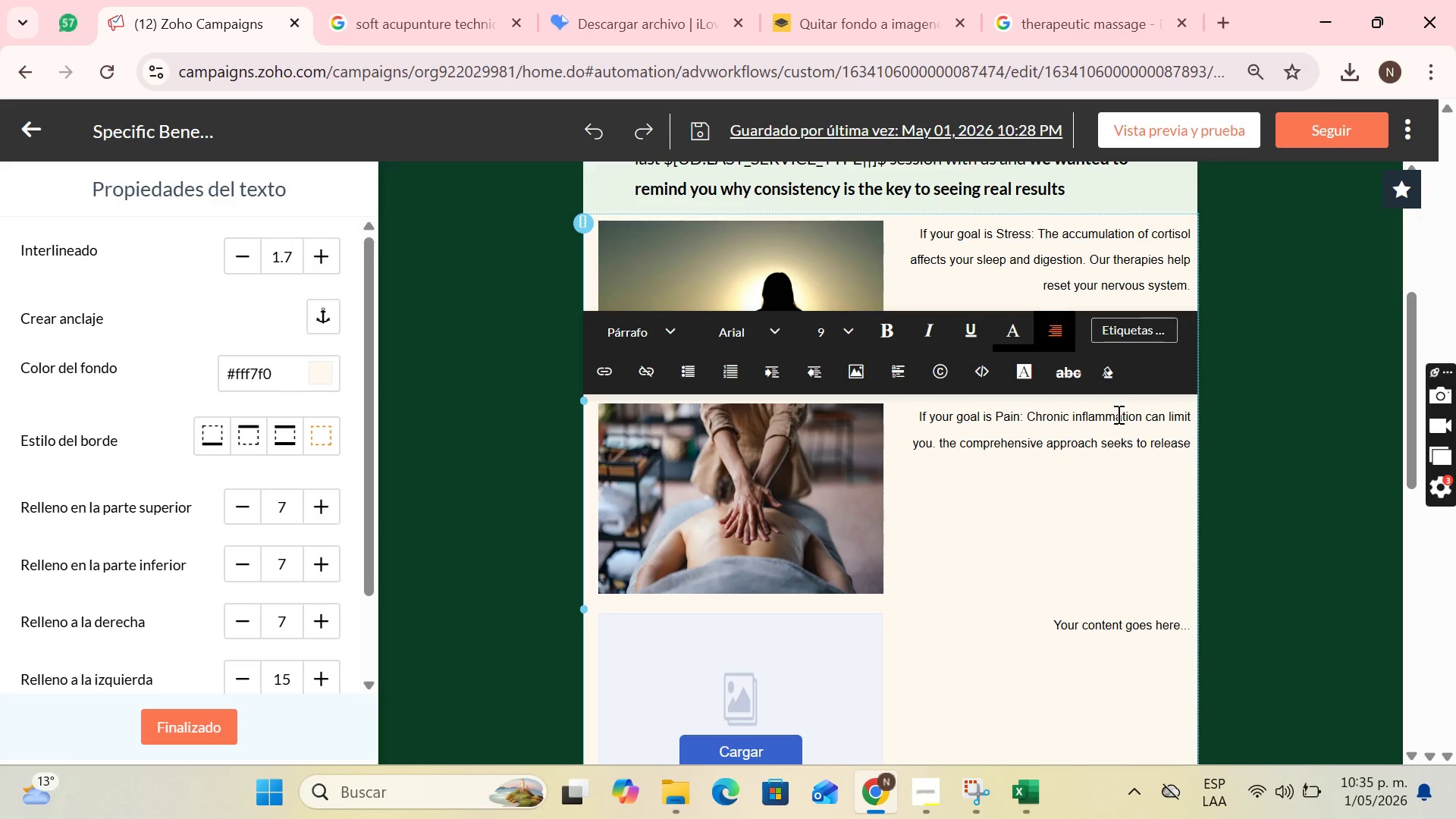 
type( accumulated tension and improve mobility)
 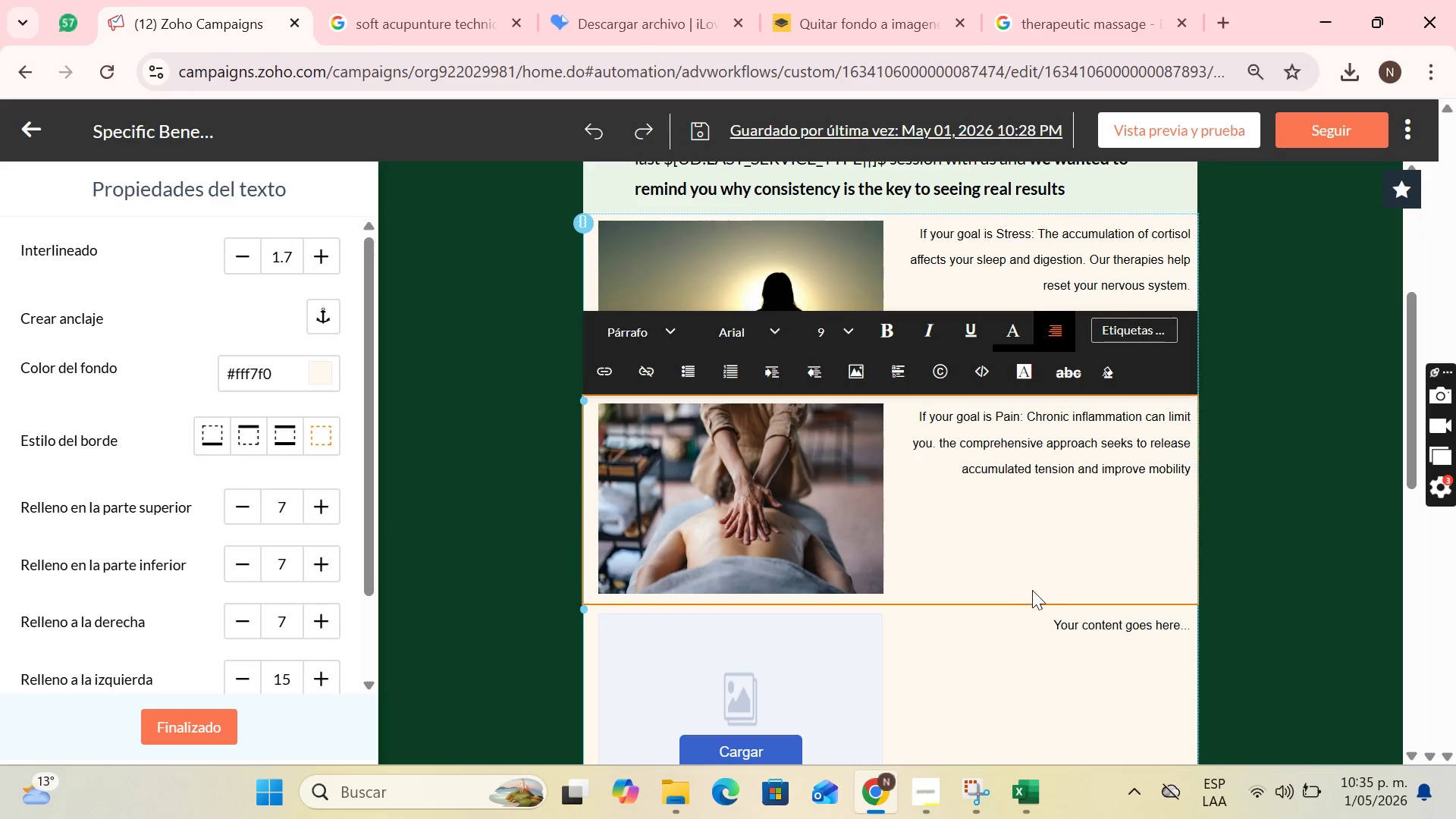 
scroll: coordinate [908, 522], scroll_direction: down, amount: 3.0
 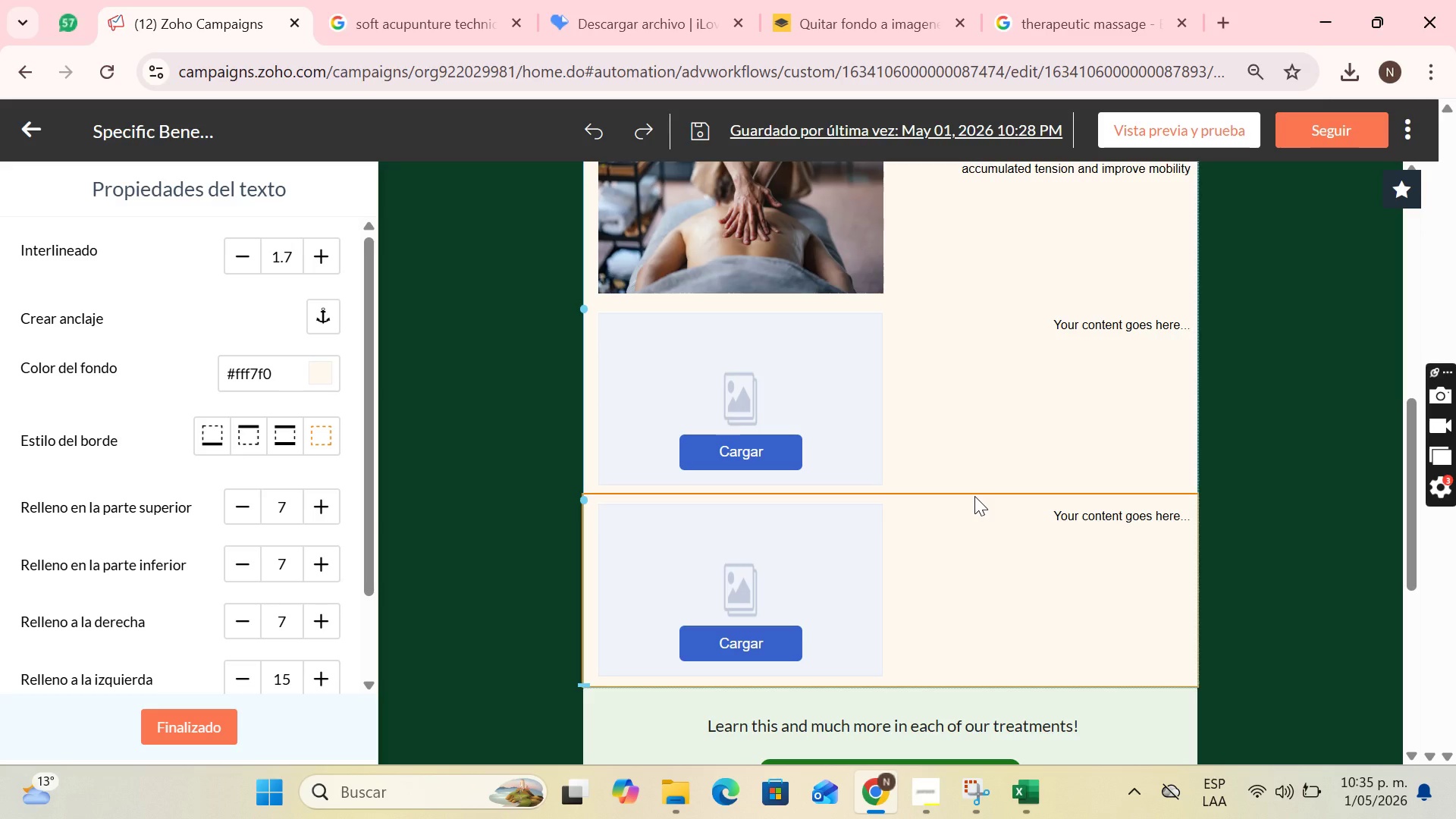 
wait(32.61)
 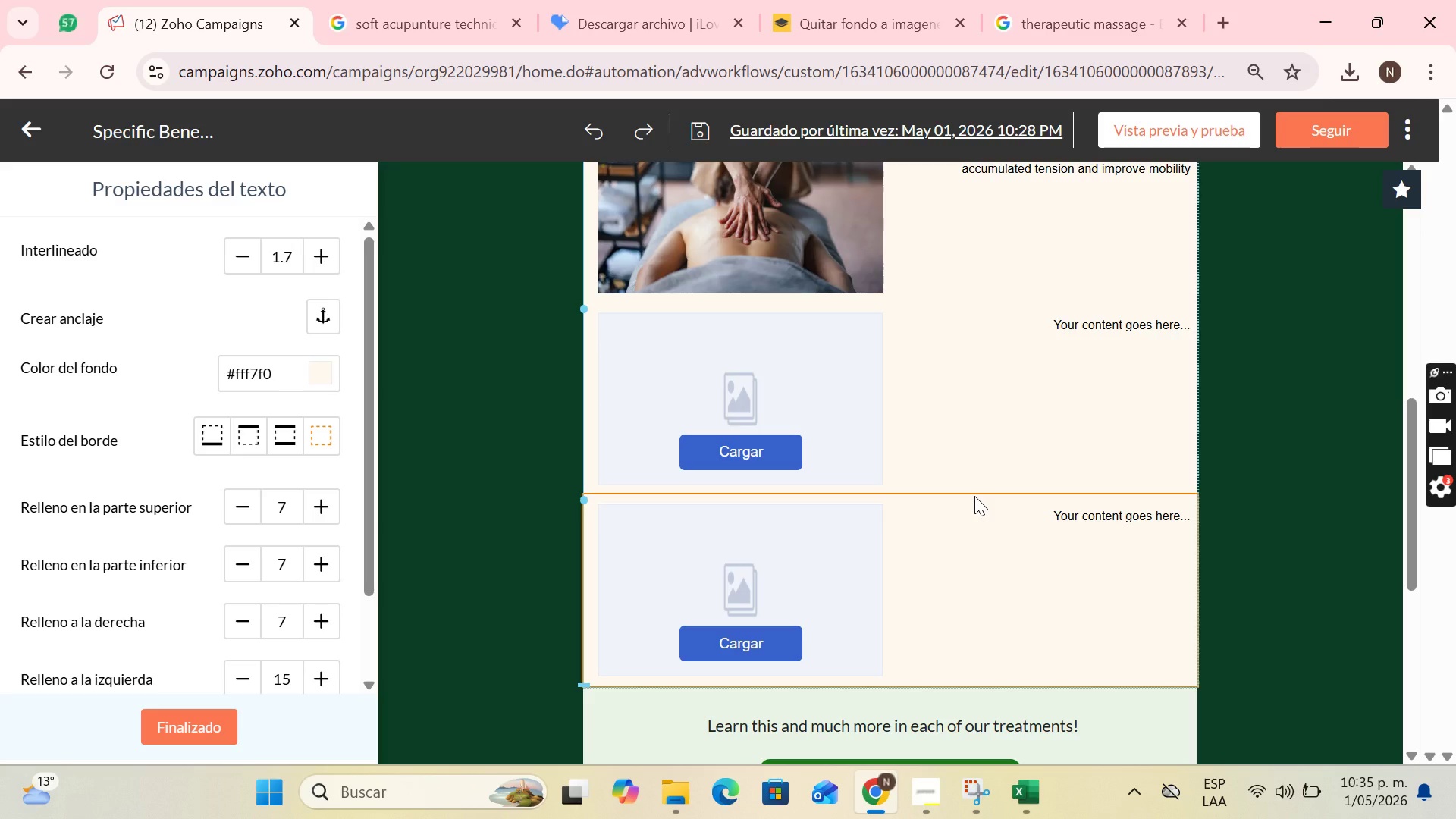 
left_click([453, 0])
 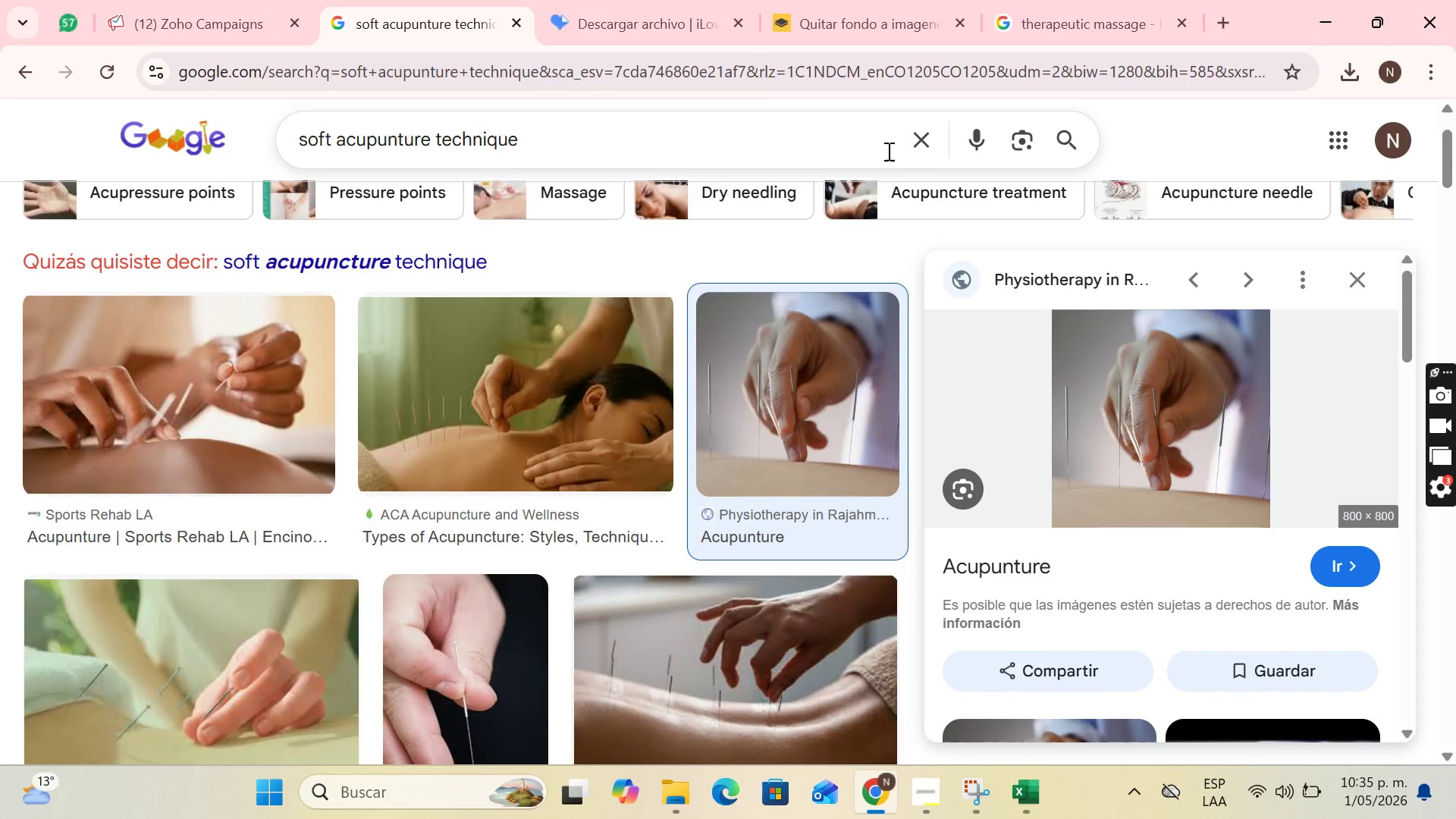 
left_click([925, 147])
 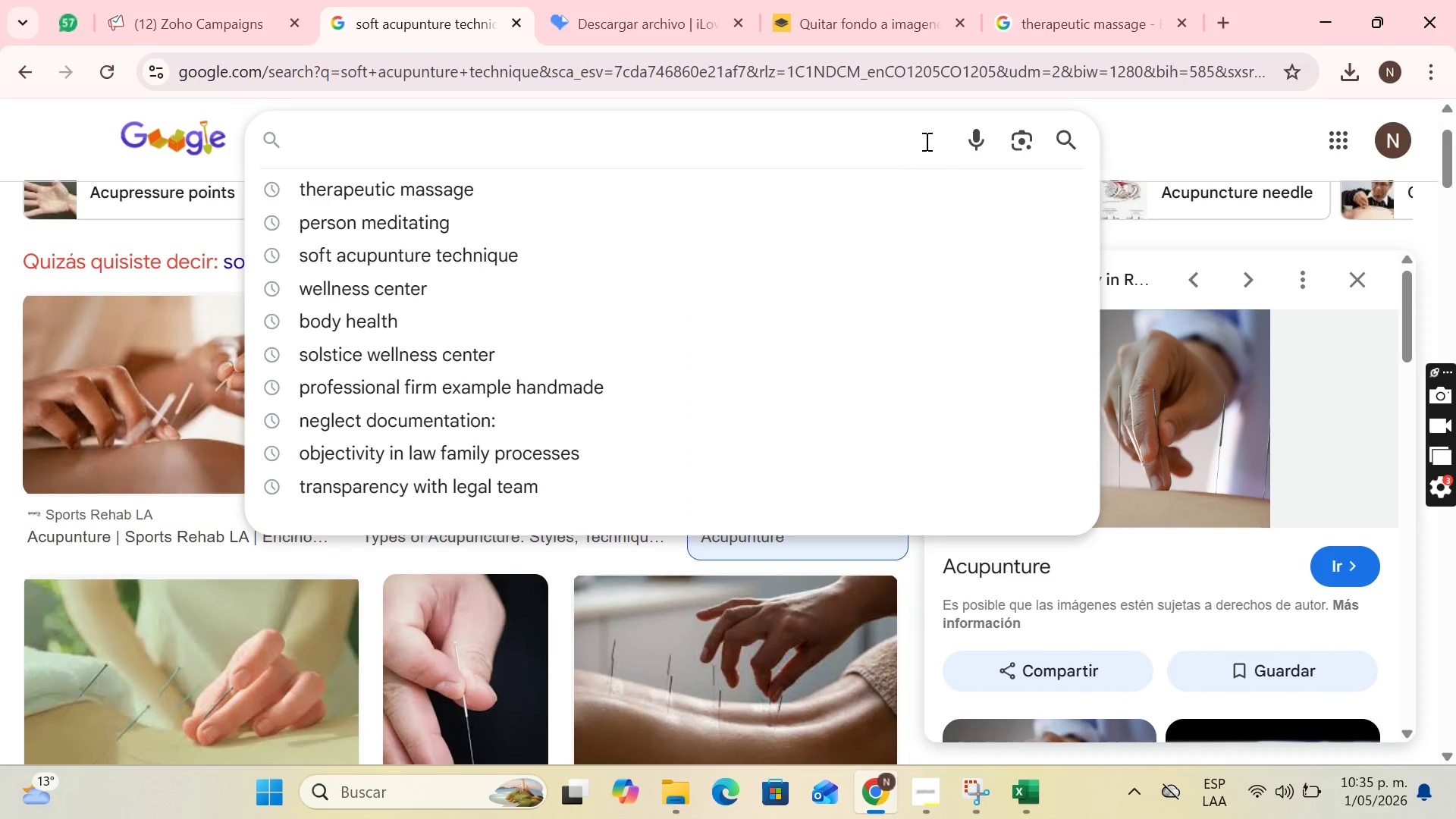 
type(green tea)
 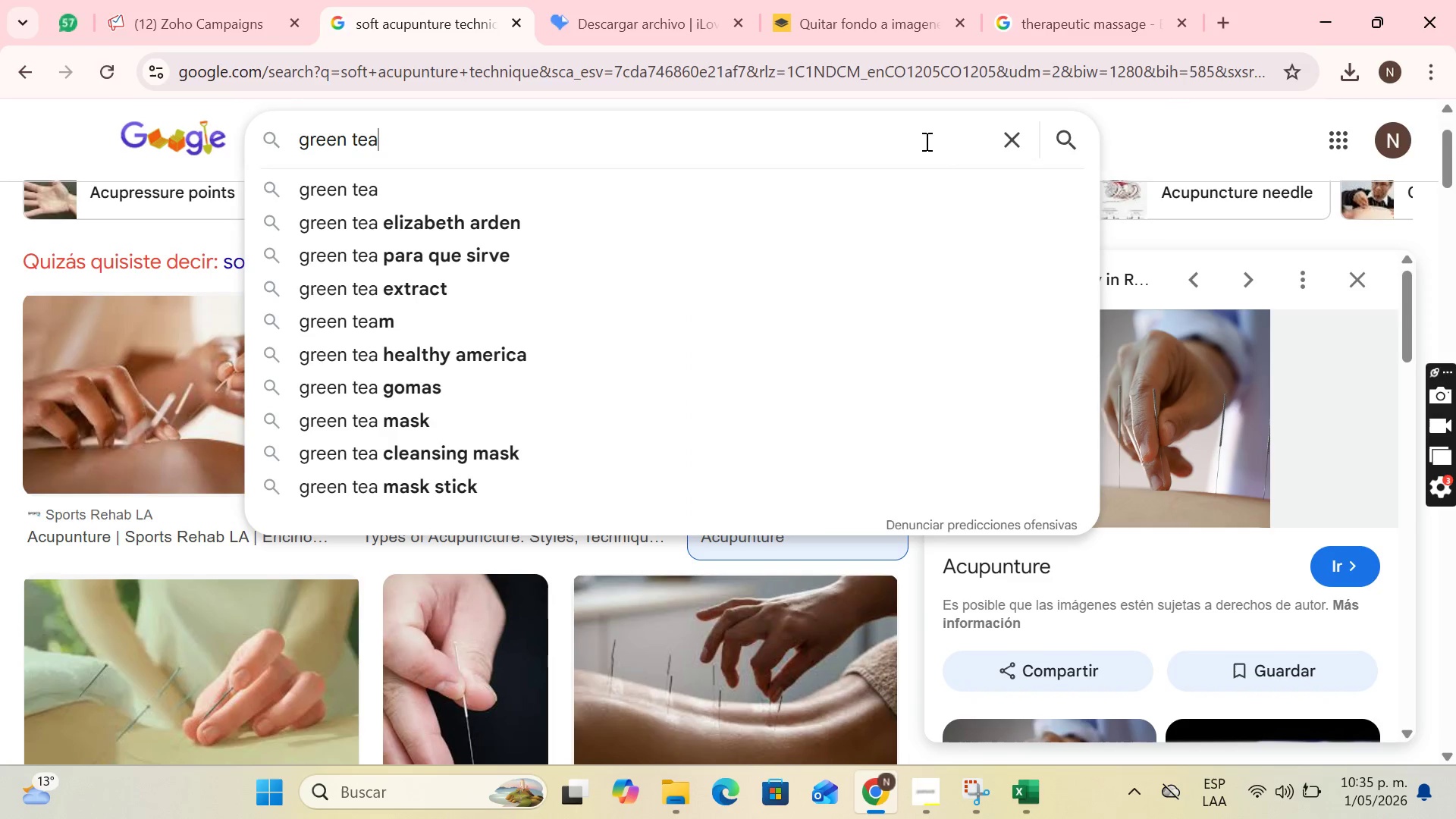 
key(Enter)
 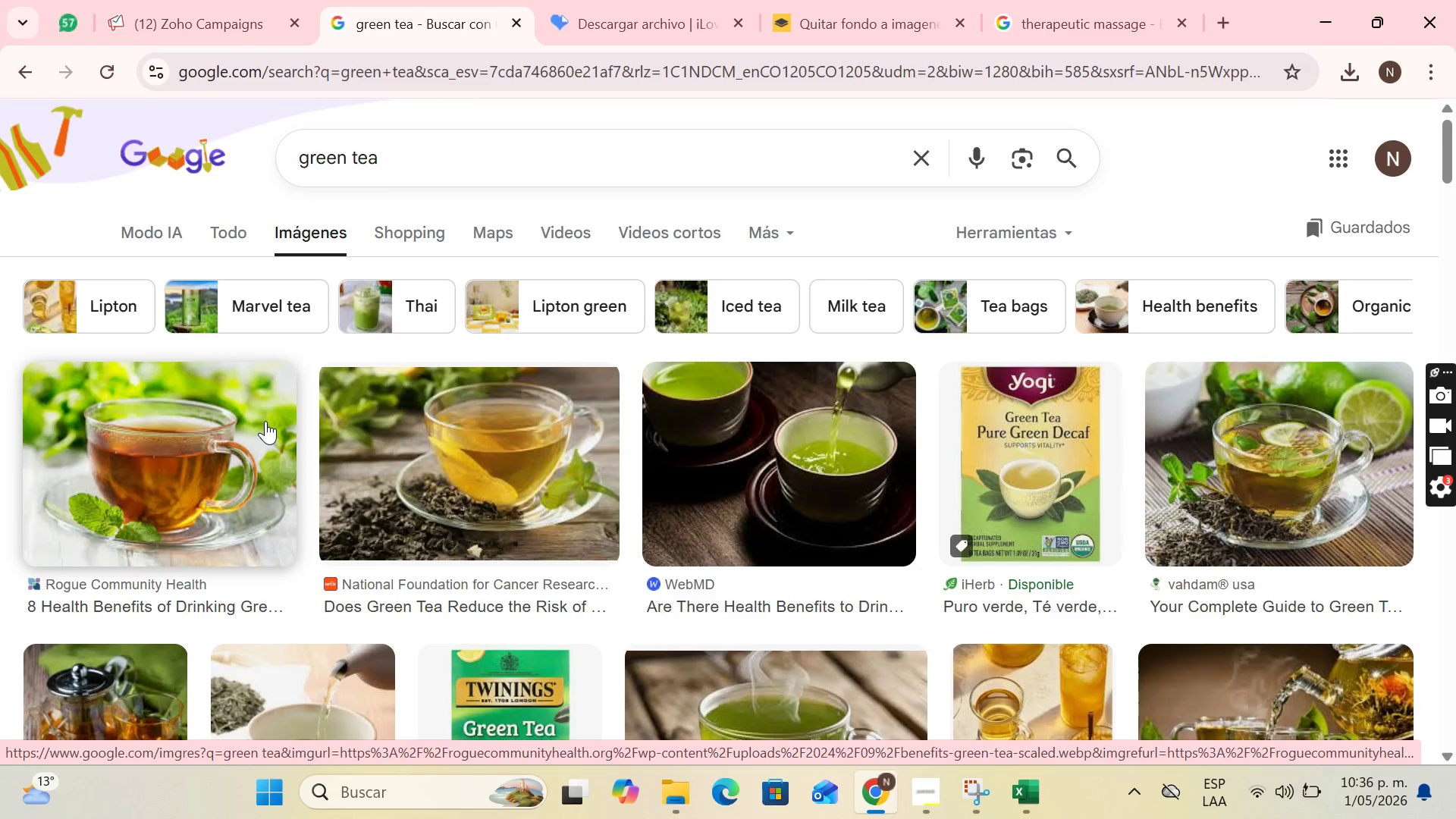 
wait(6.7)
 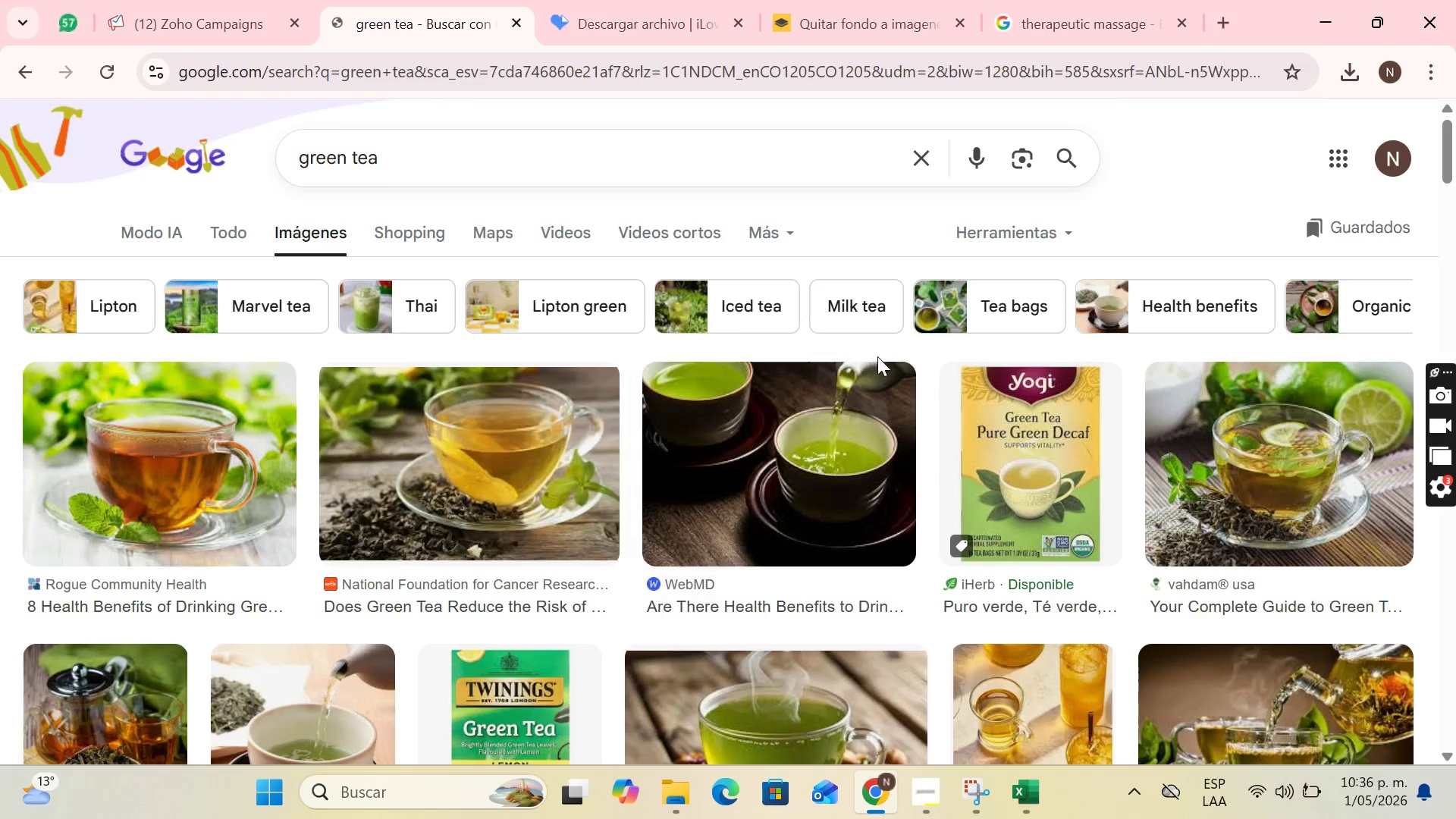 
left_click([1221, 425])
 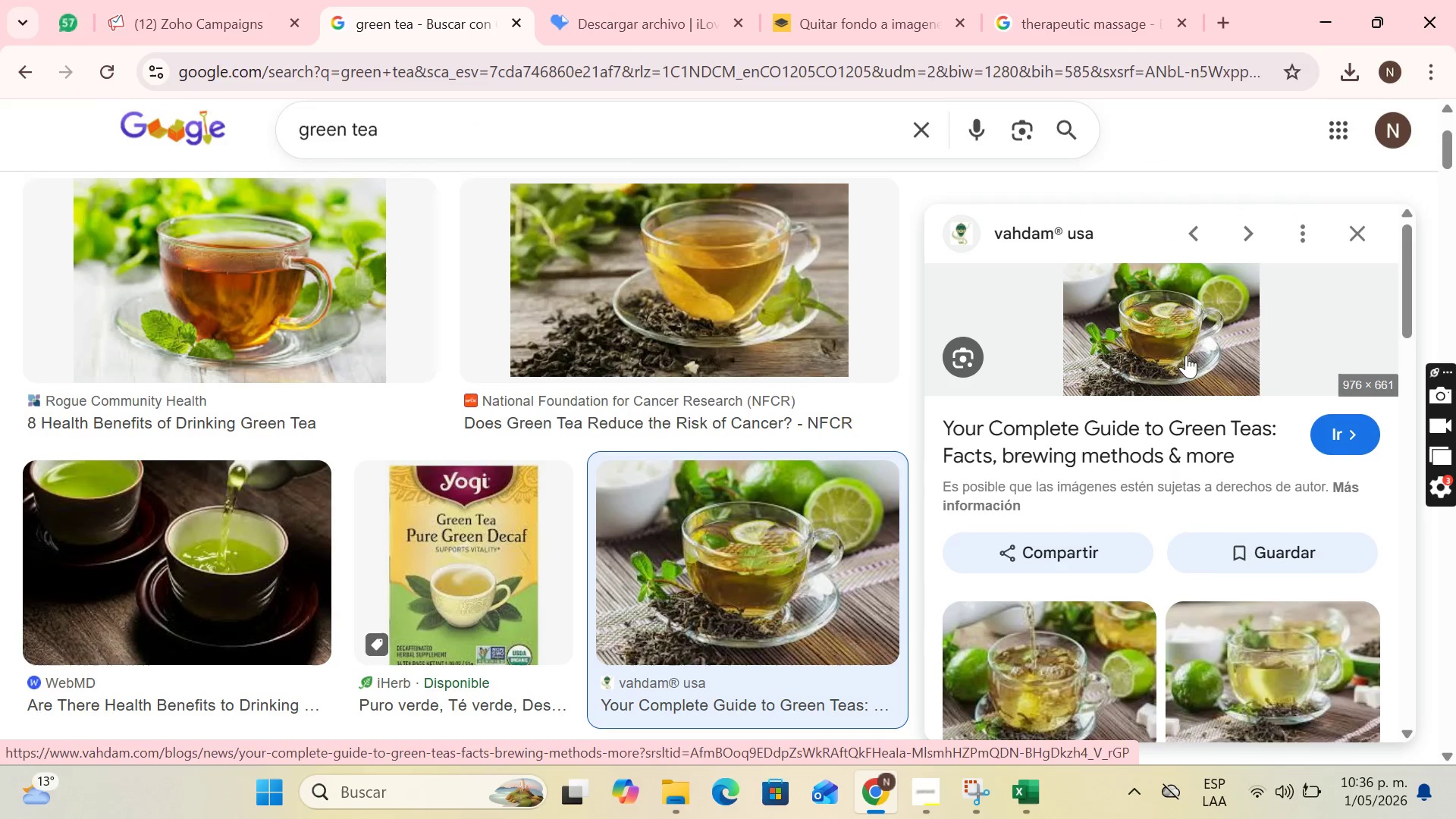 
right_click([1185, 340])
 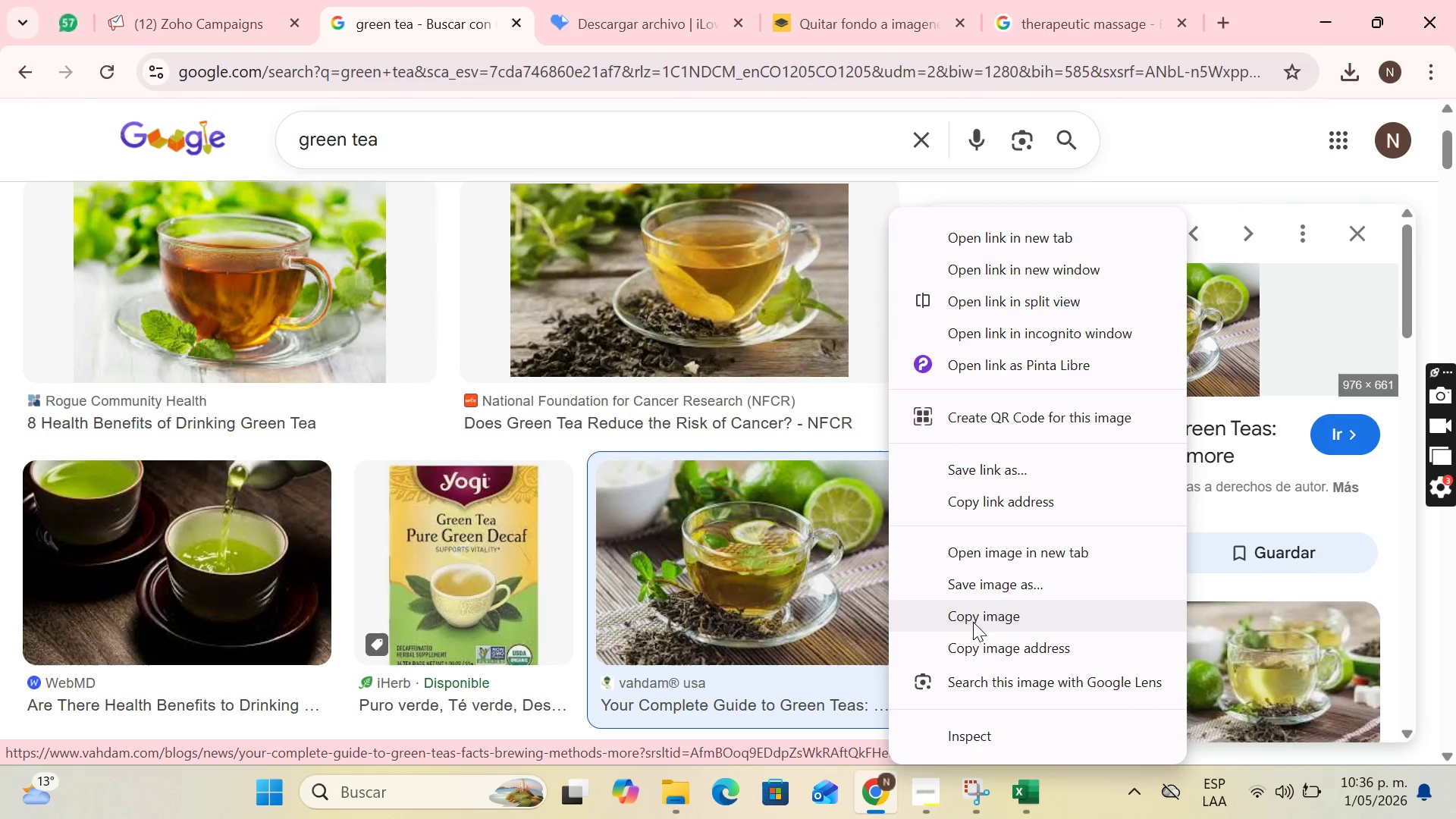 
left_click([989, 590])
 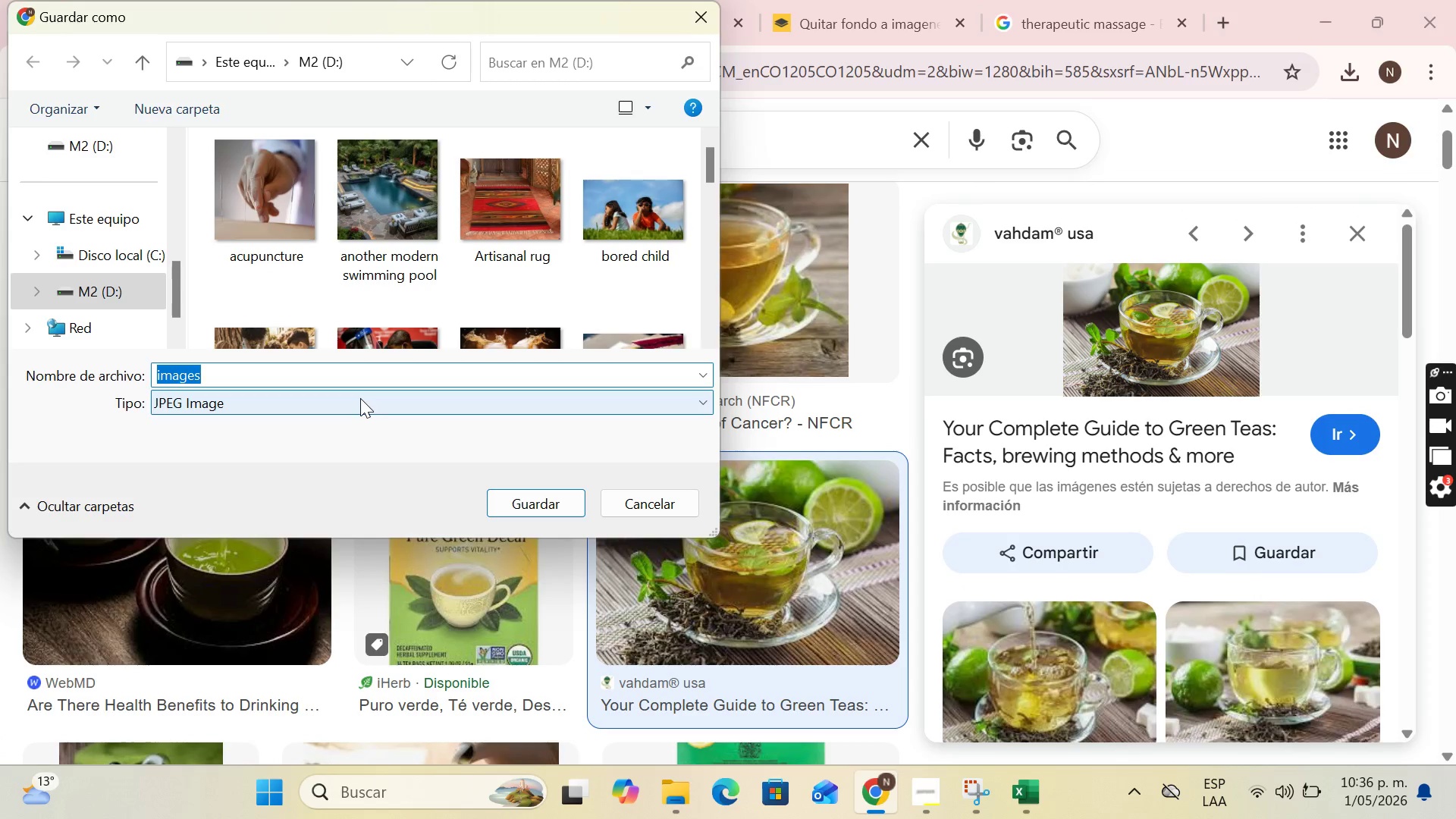 
type(green tea)
 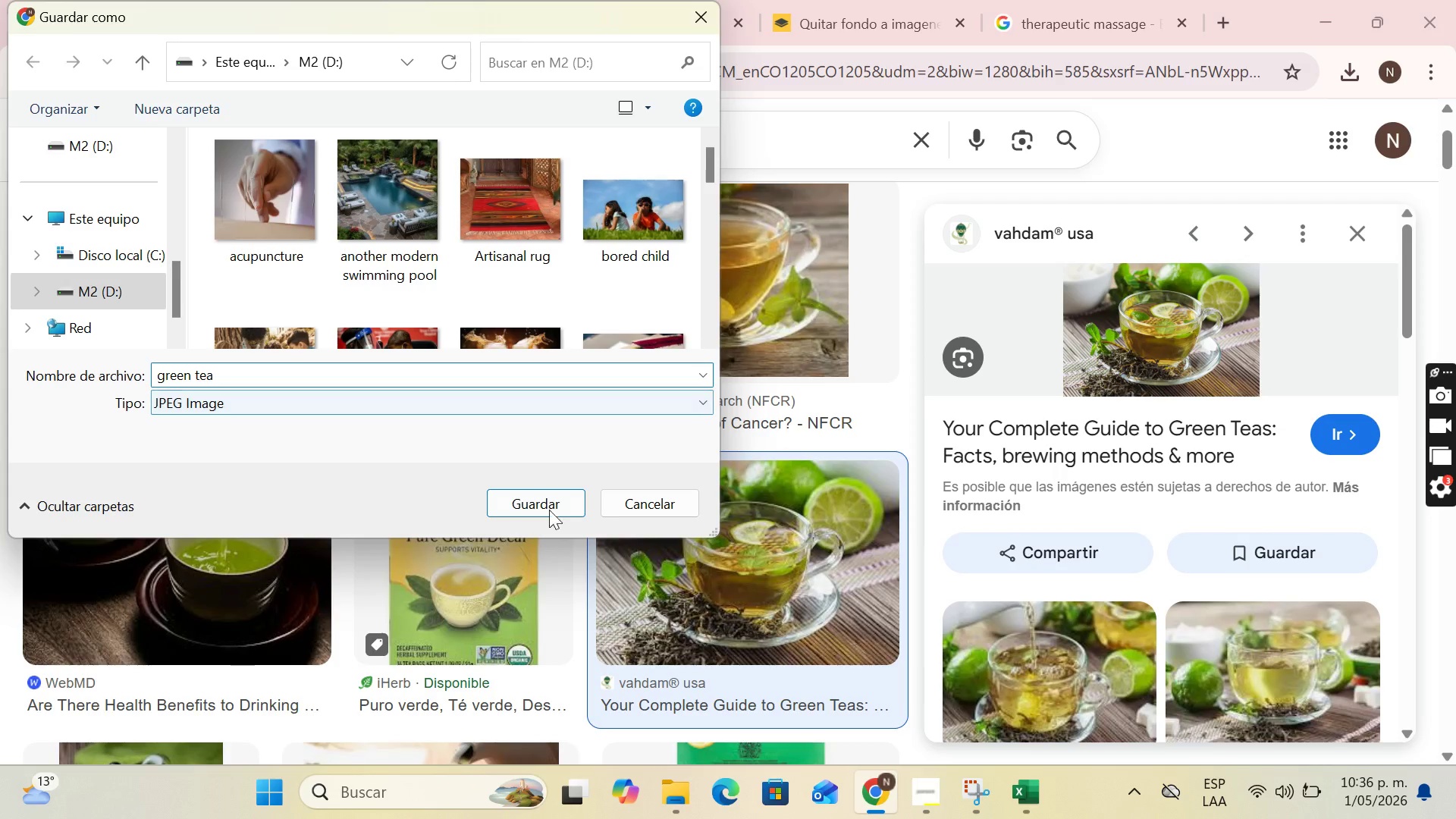 
left_click([548, 489])
 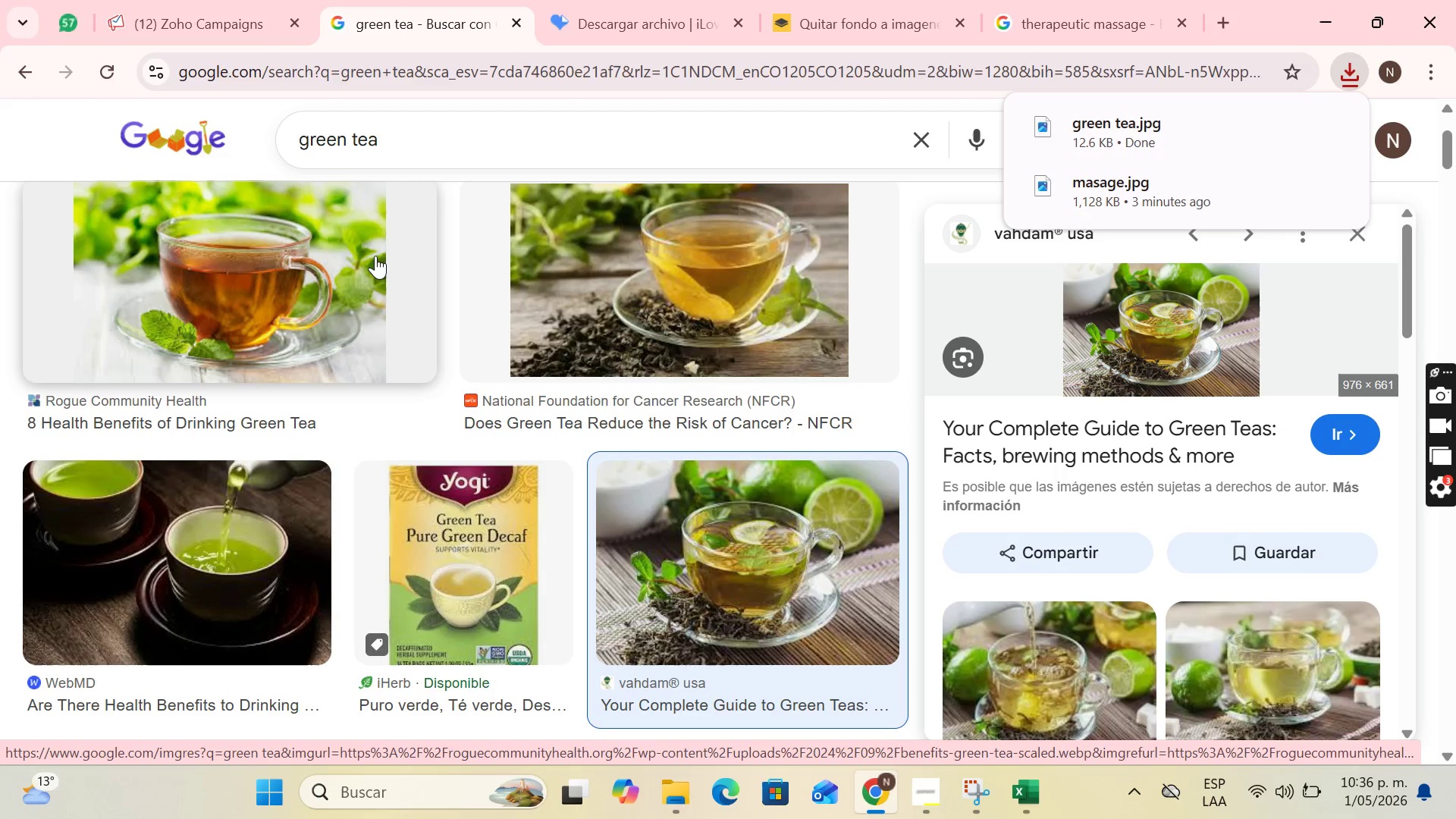 
left_click([217, 0])
 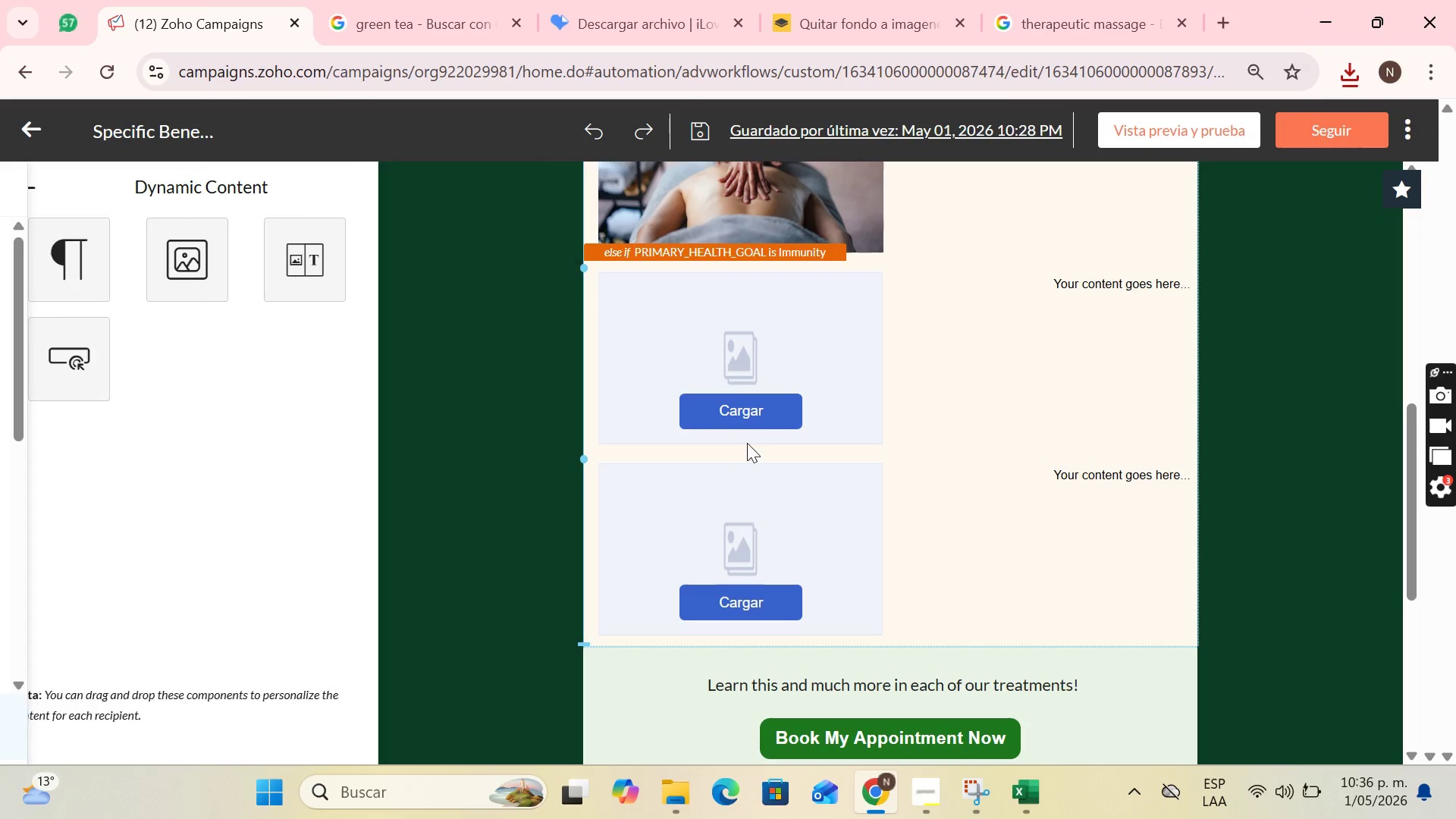 
left_click([745, 418])
 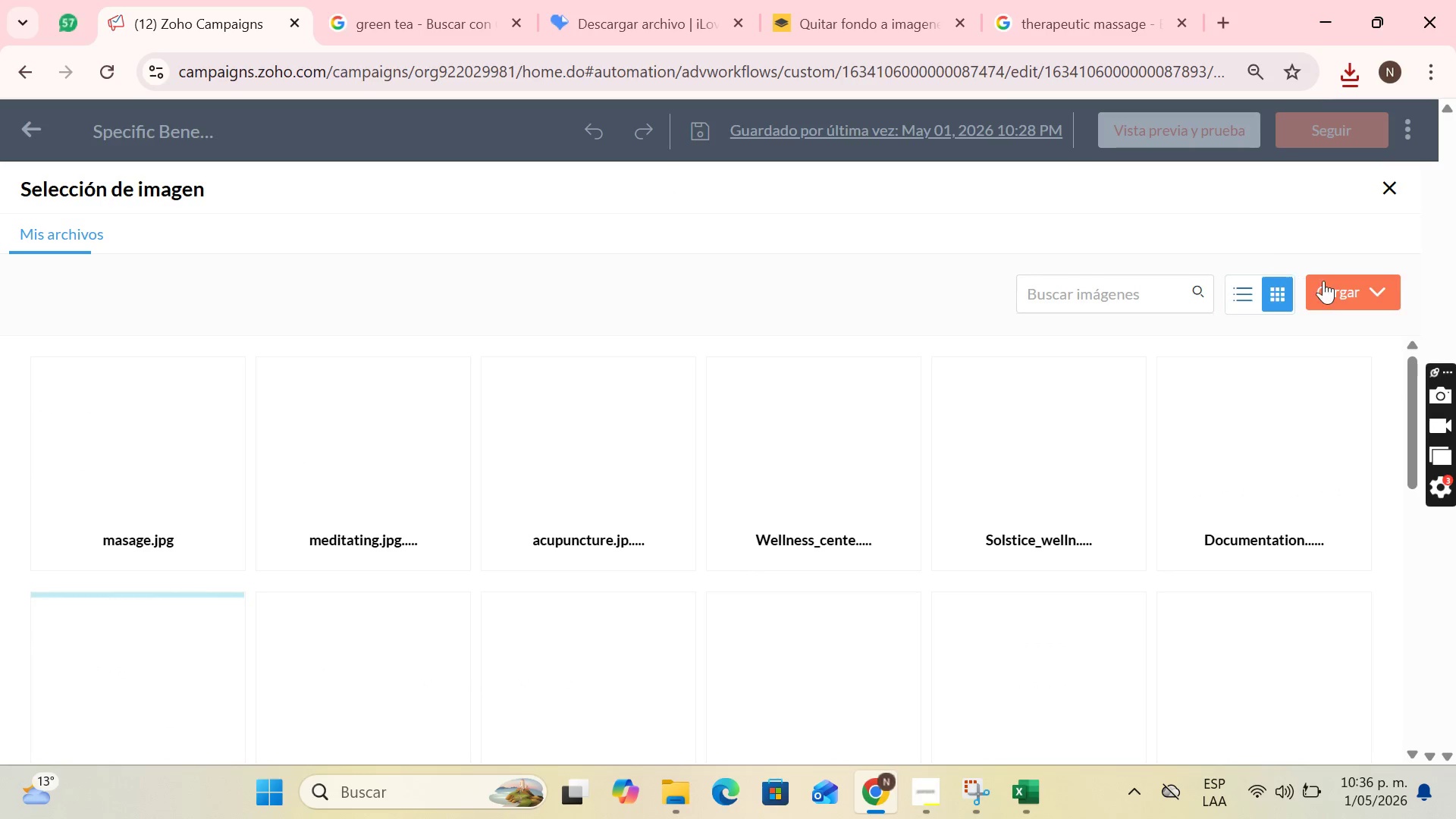 
left_click([1329, 281])
 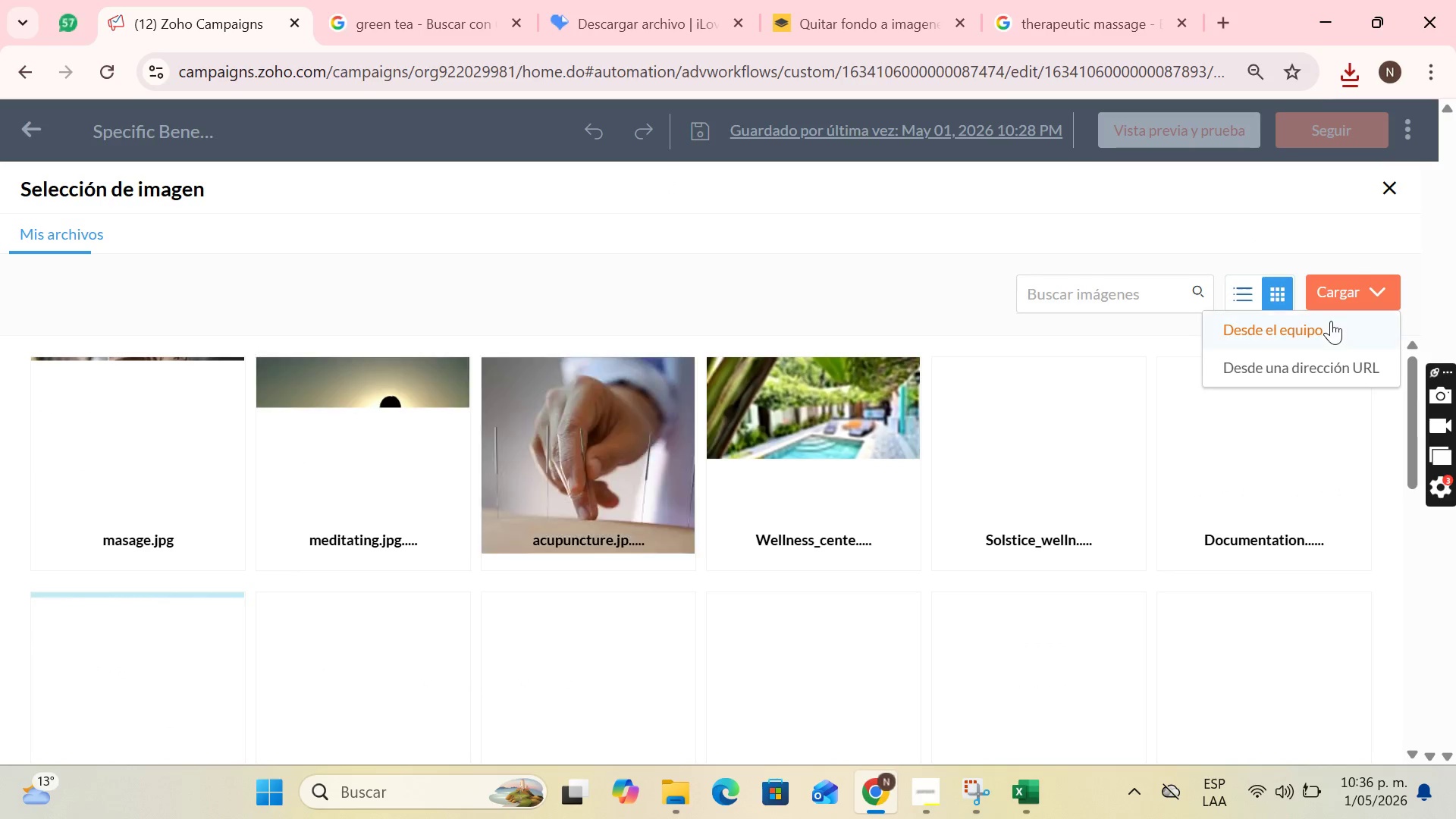 
left_click([1331, 321])
 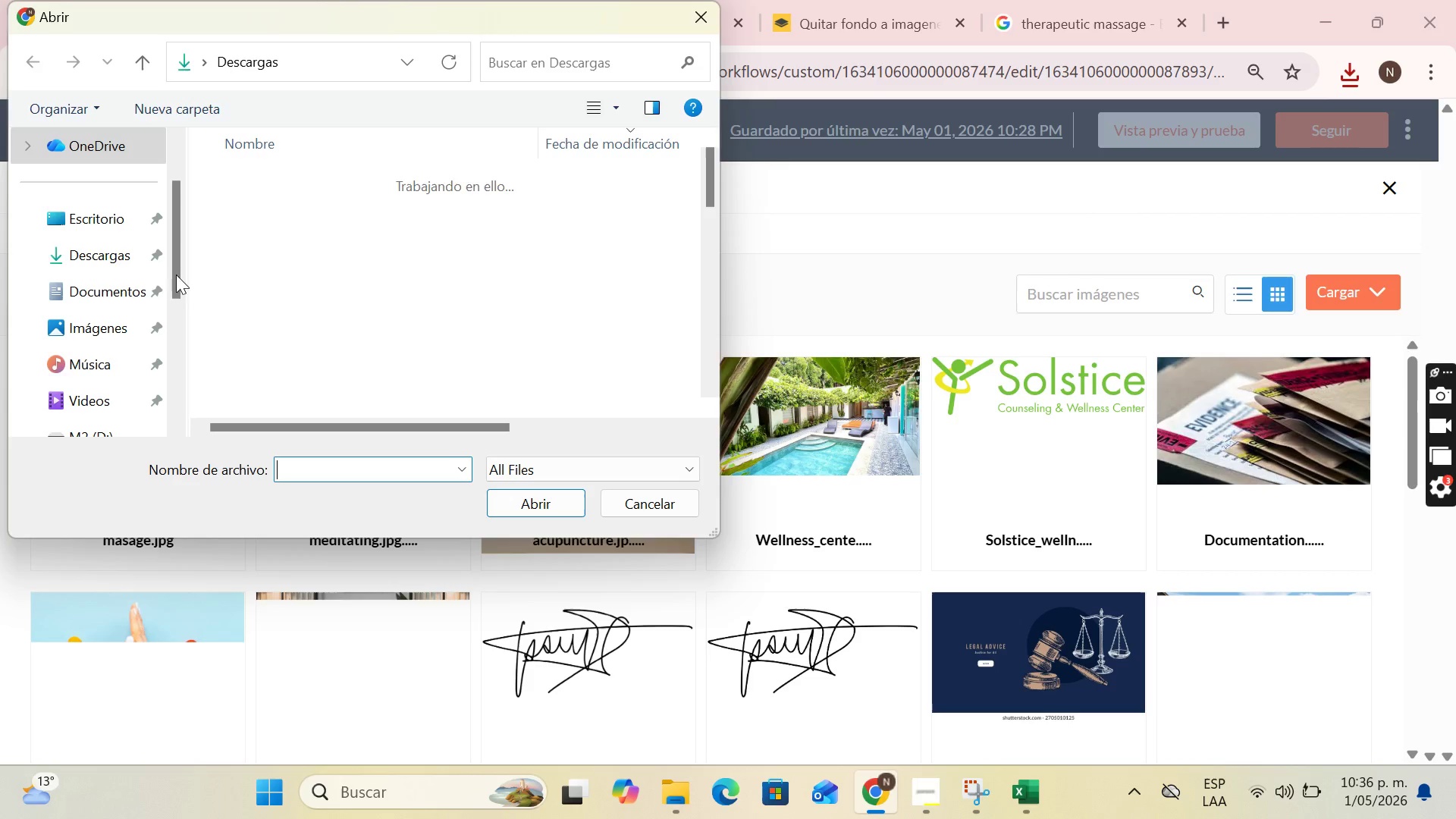 
scroll: coordinate [102, 384], scroll_direction: down, amount: 4.0
 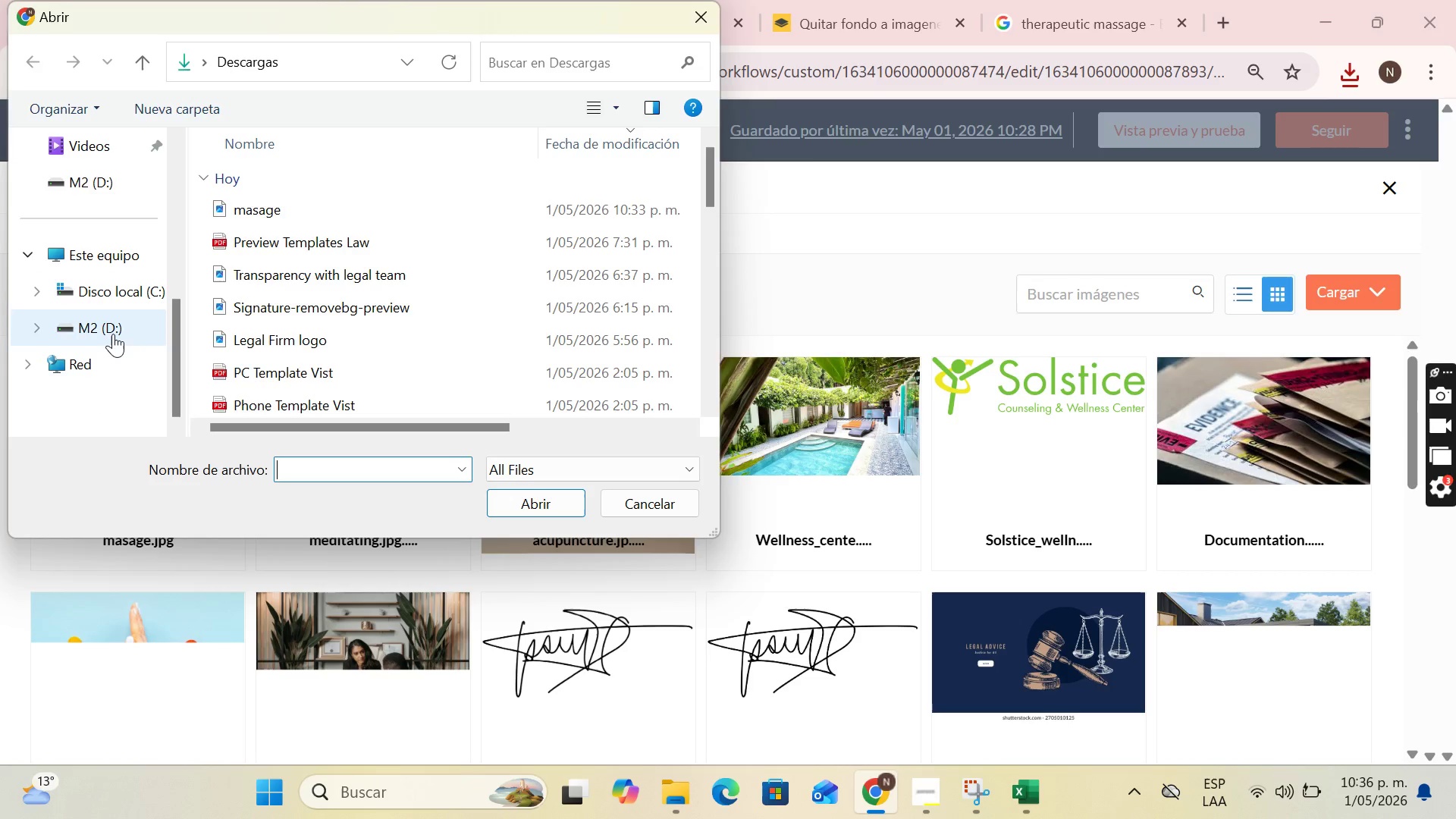 
left_click([113, 334])
 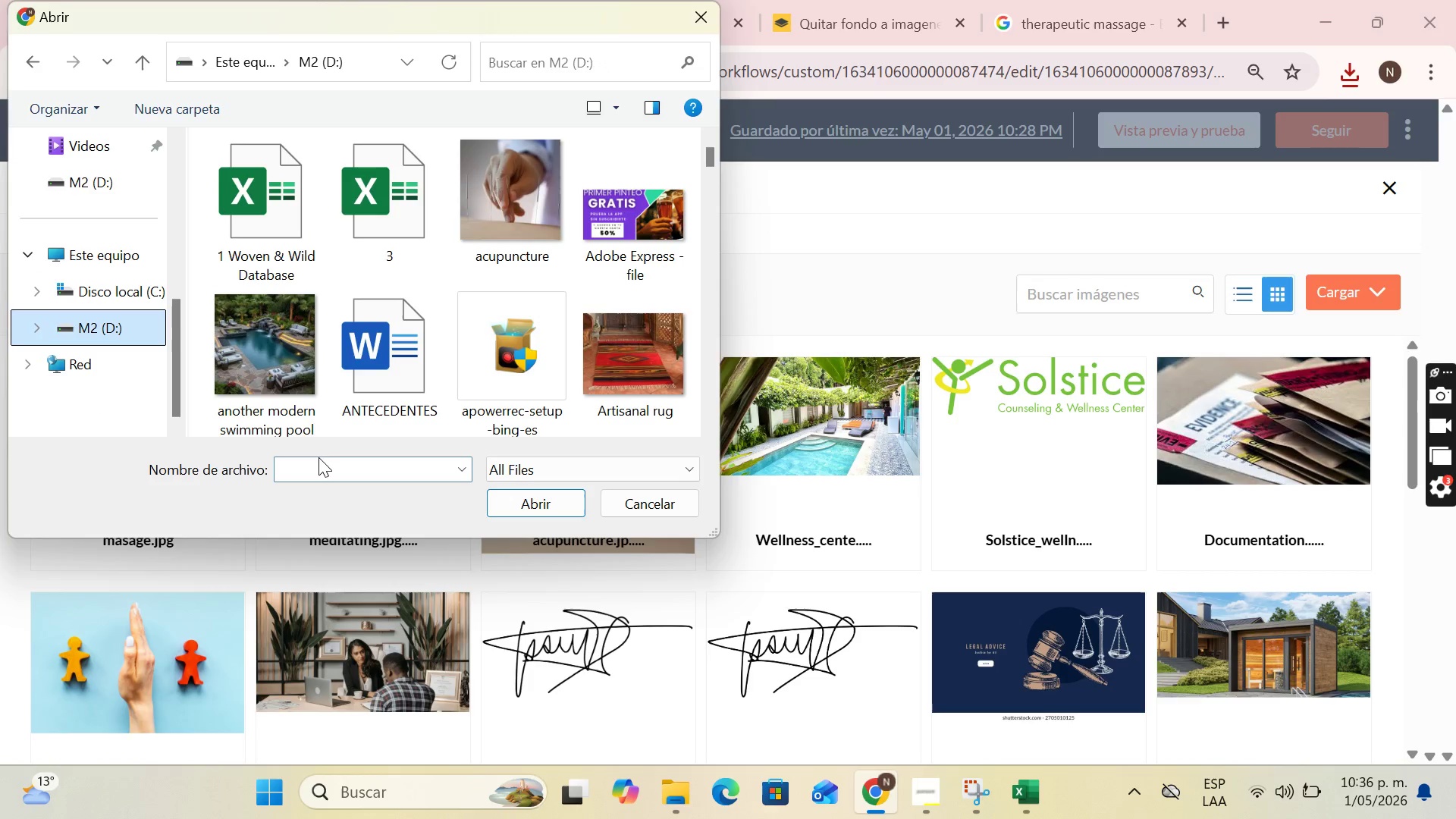 
left_click([318, 460])
 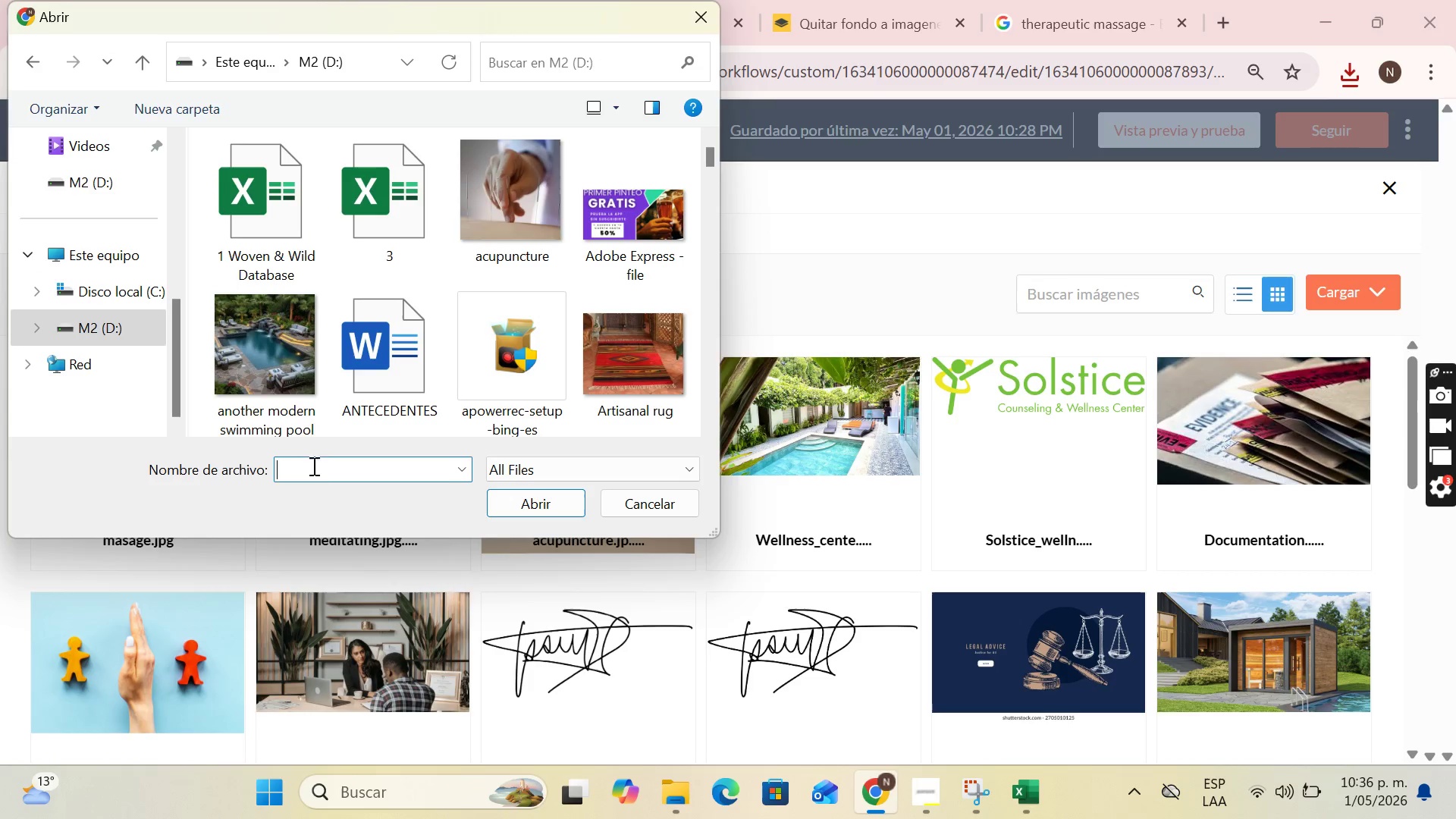 
type(gre)
 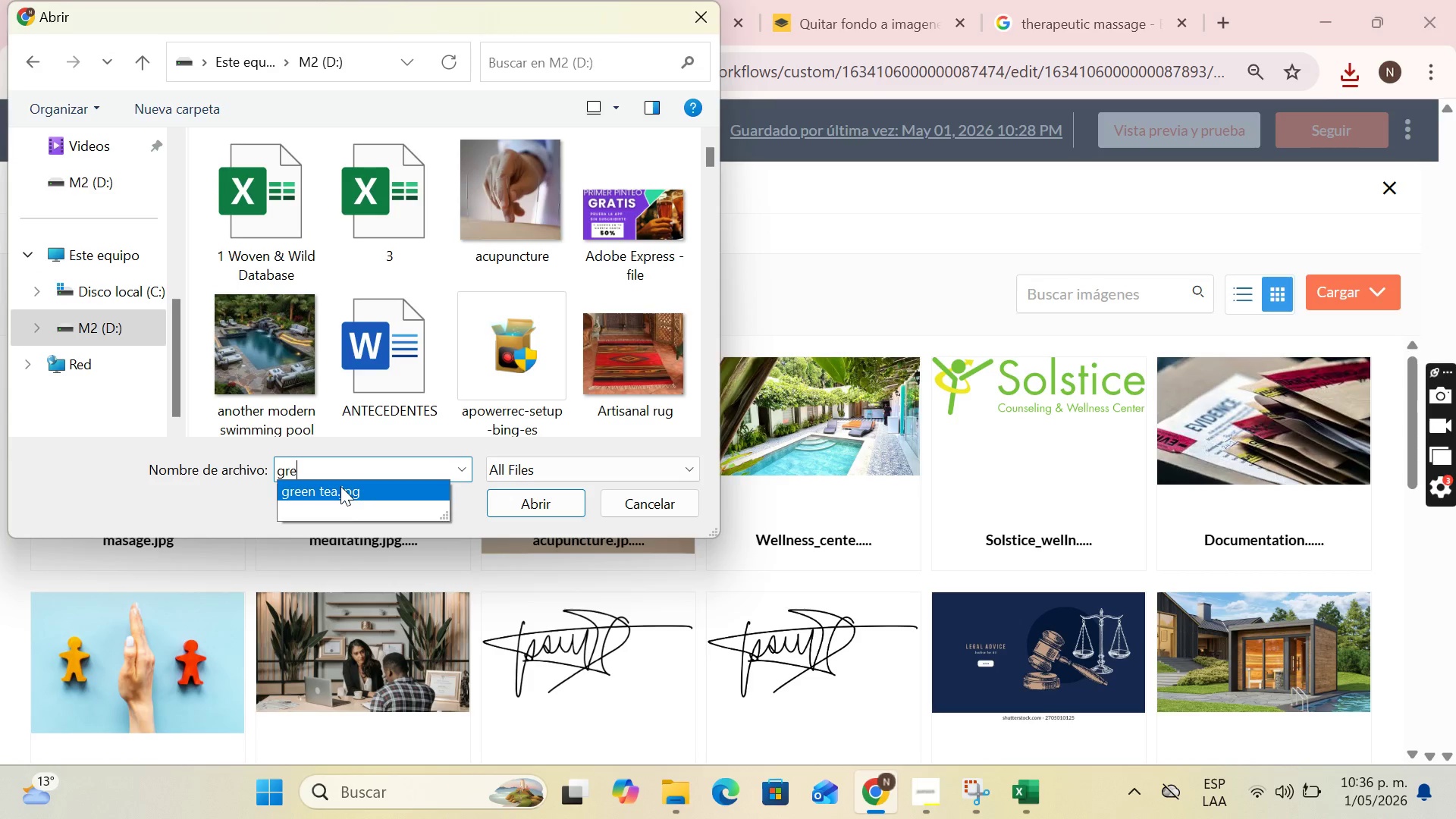 
double_click([340, 486])
 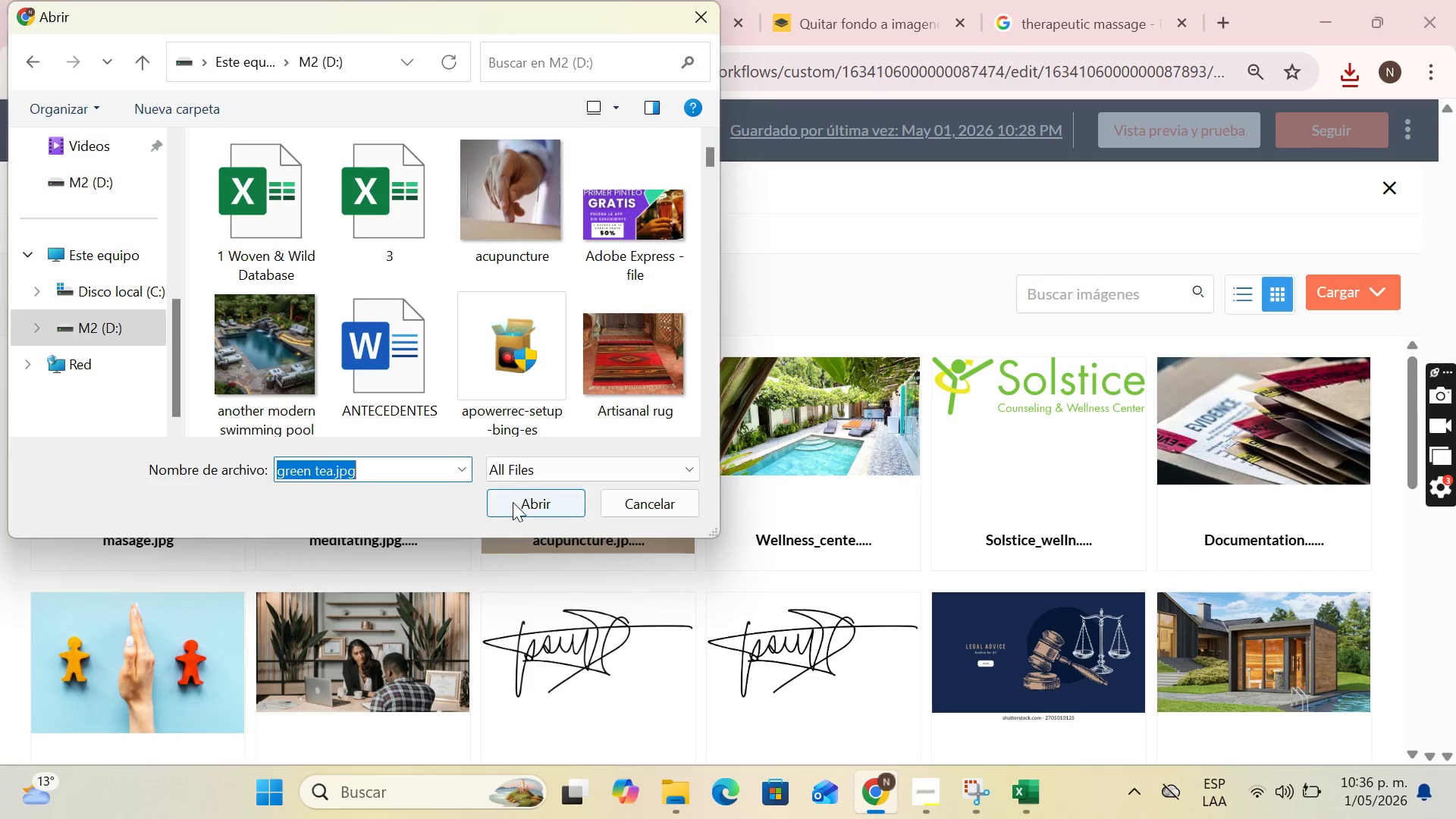 
left_click([514, 501])
 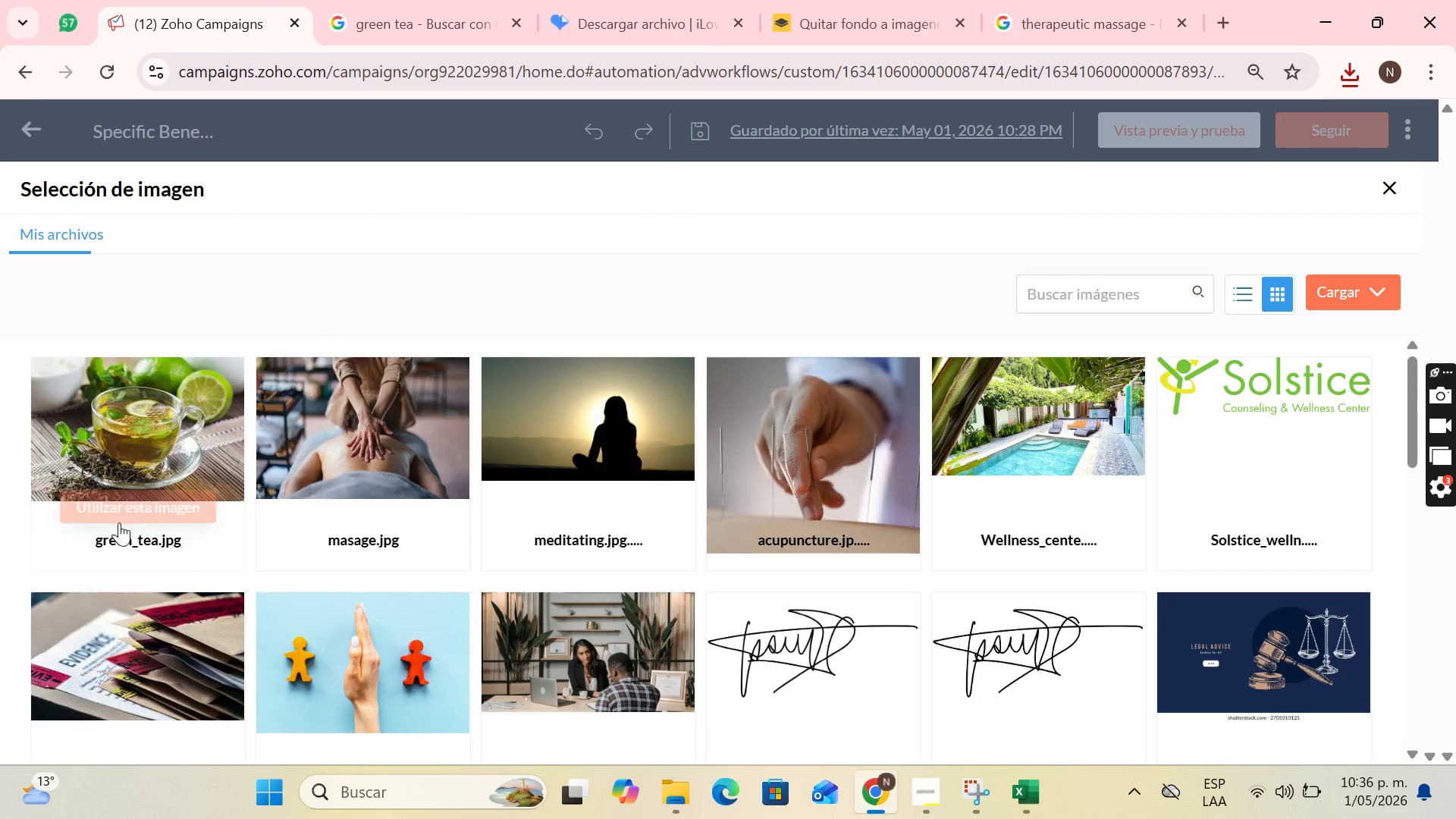 
left_click([149, 505])
 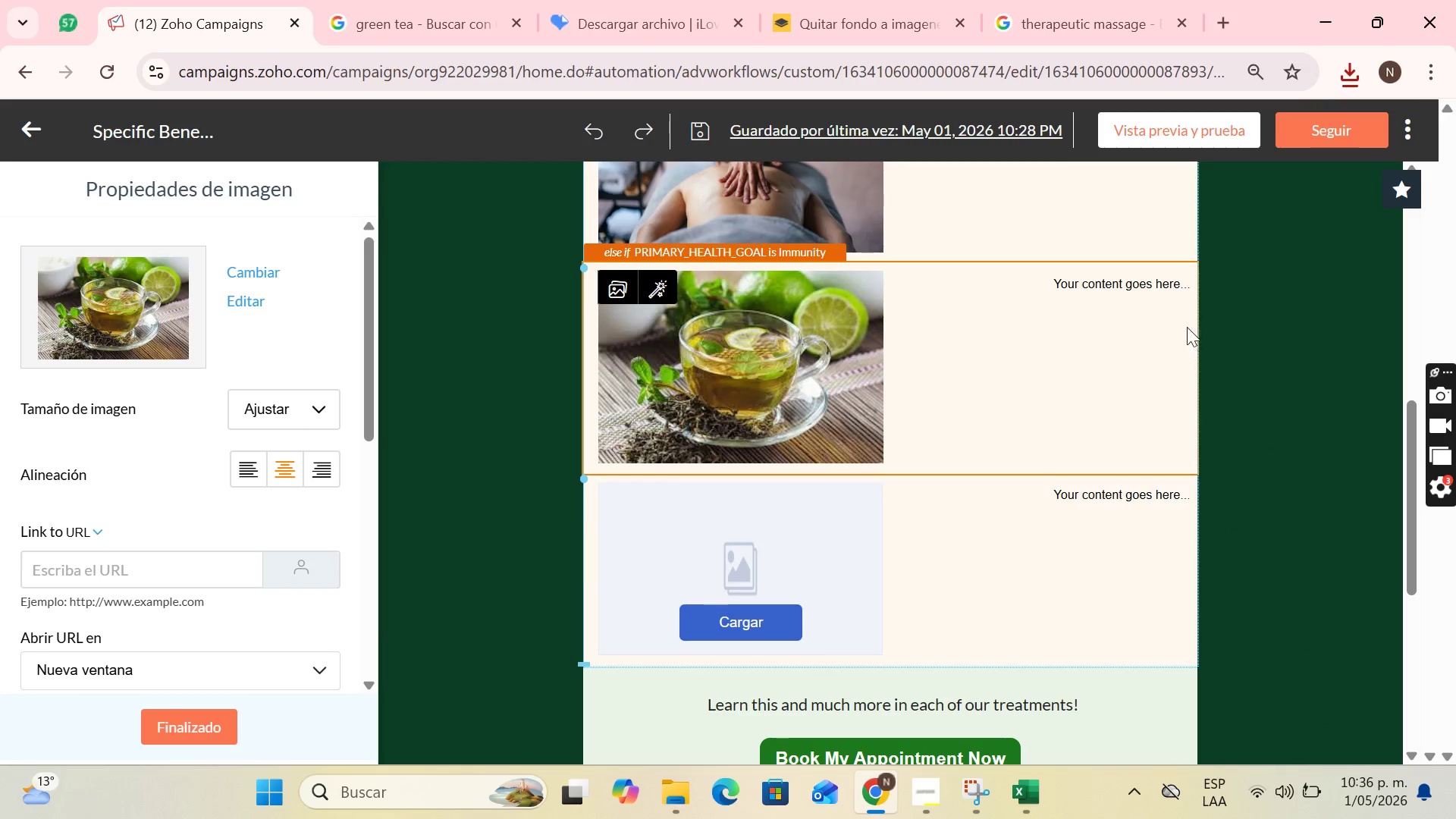 
left_click([1059, 296])
 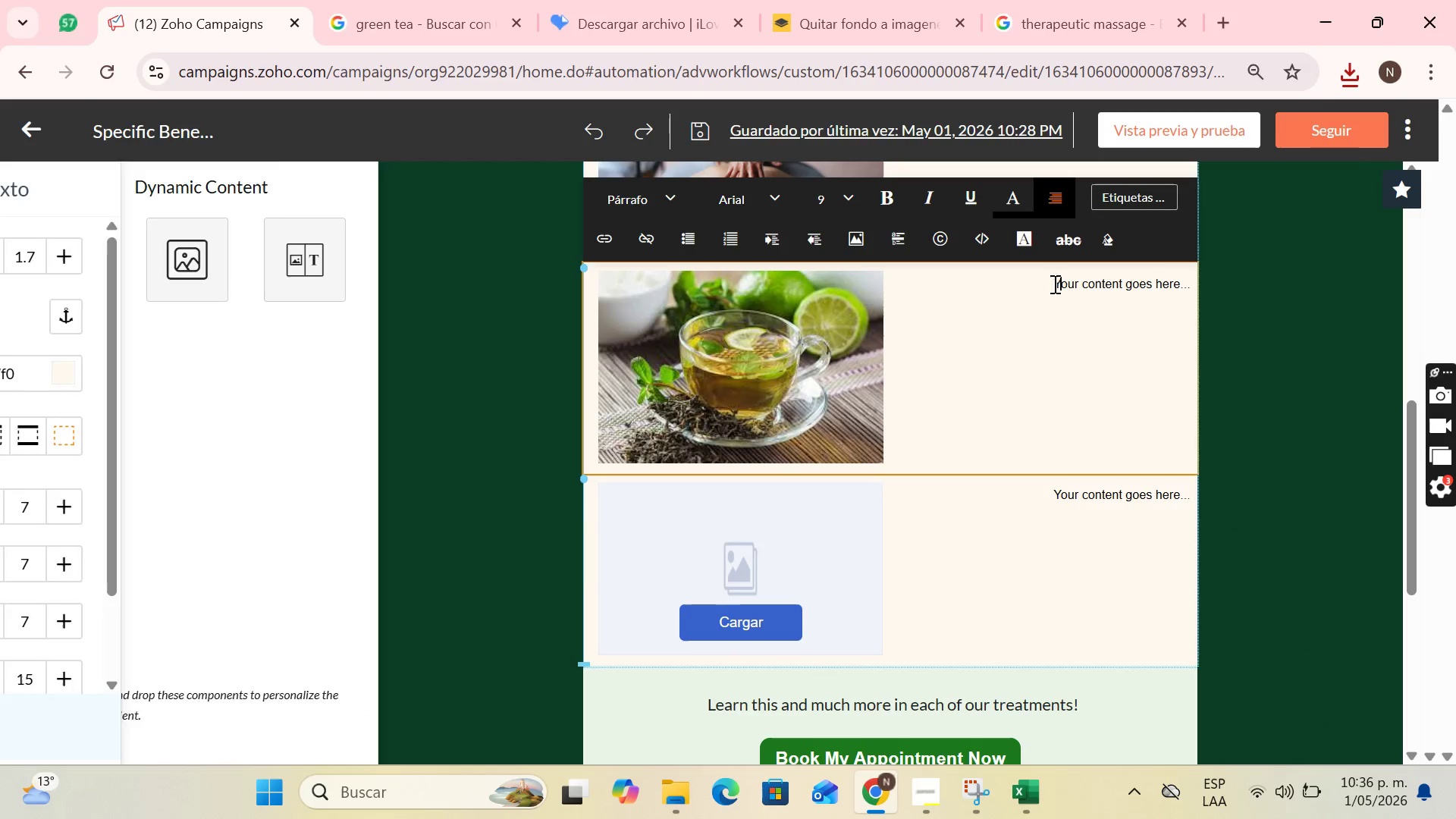 
left_click_drag(start_coordinate=[1053, 284], to_coordinate=[1222, 282])
 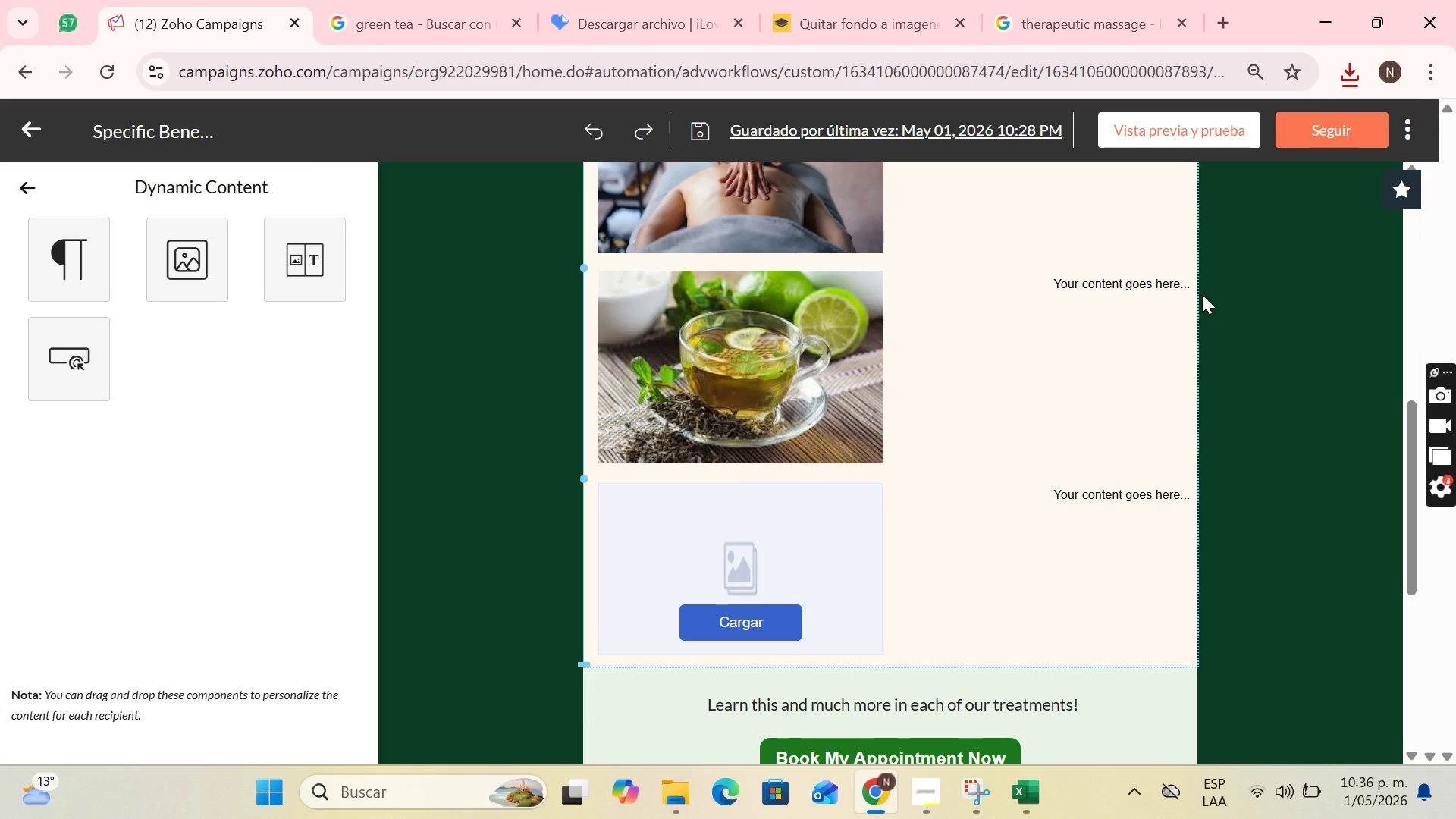 
scroll: coordinate [1174, 304], scroll_direction: up, amount: 1.0
 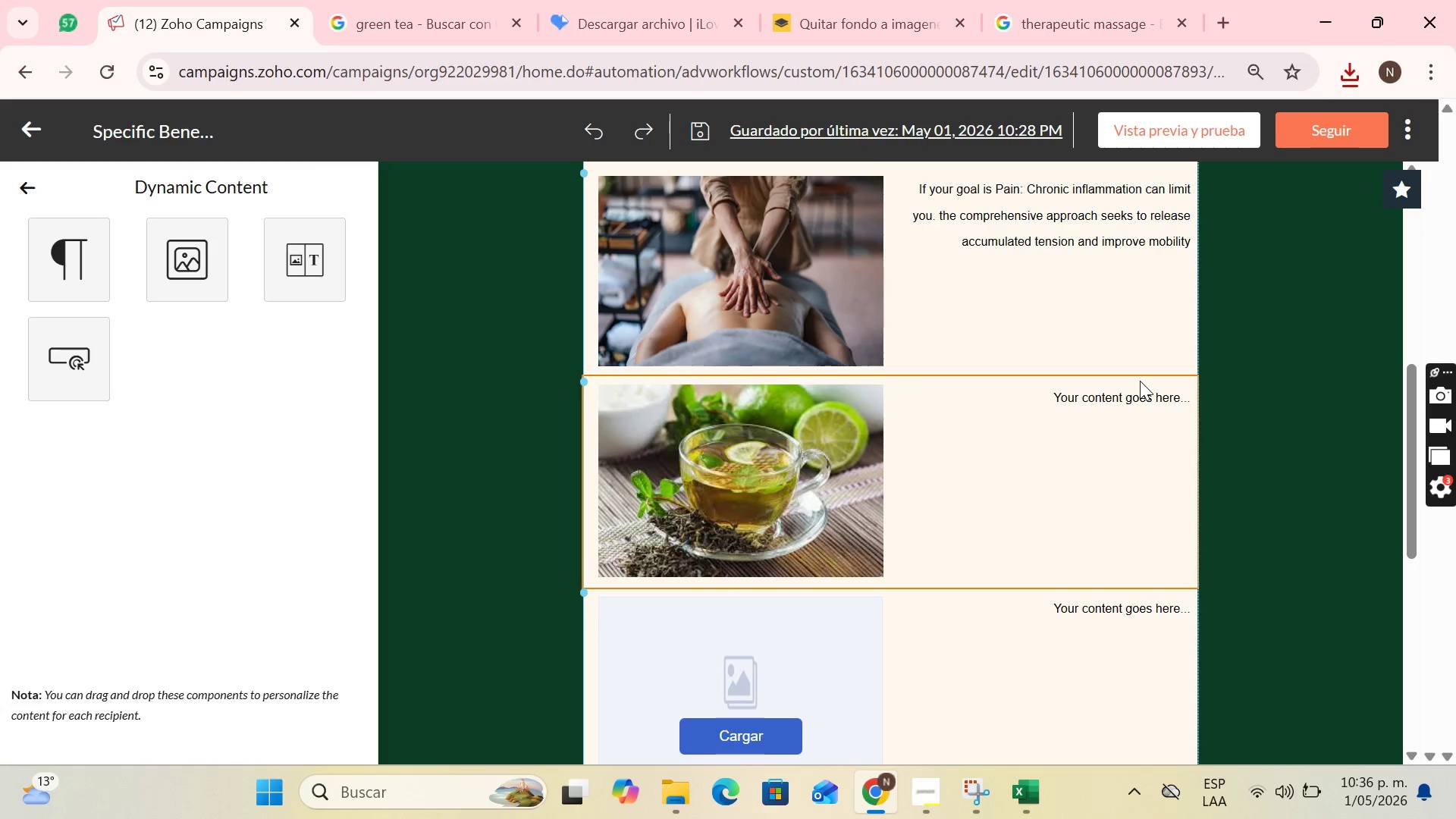 
left_click([1140, 381])
 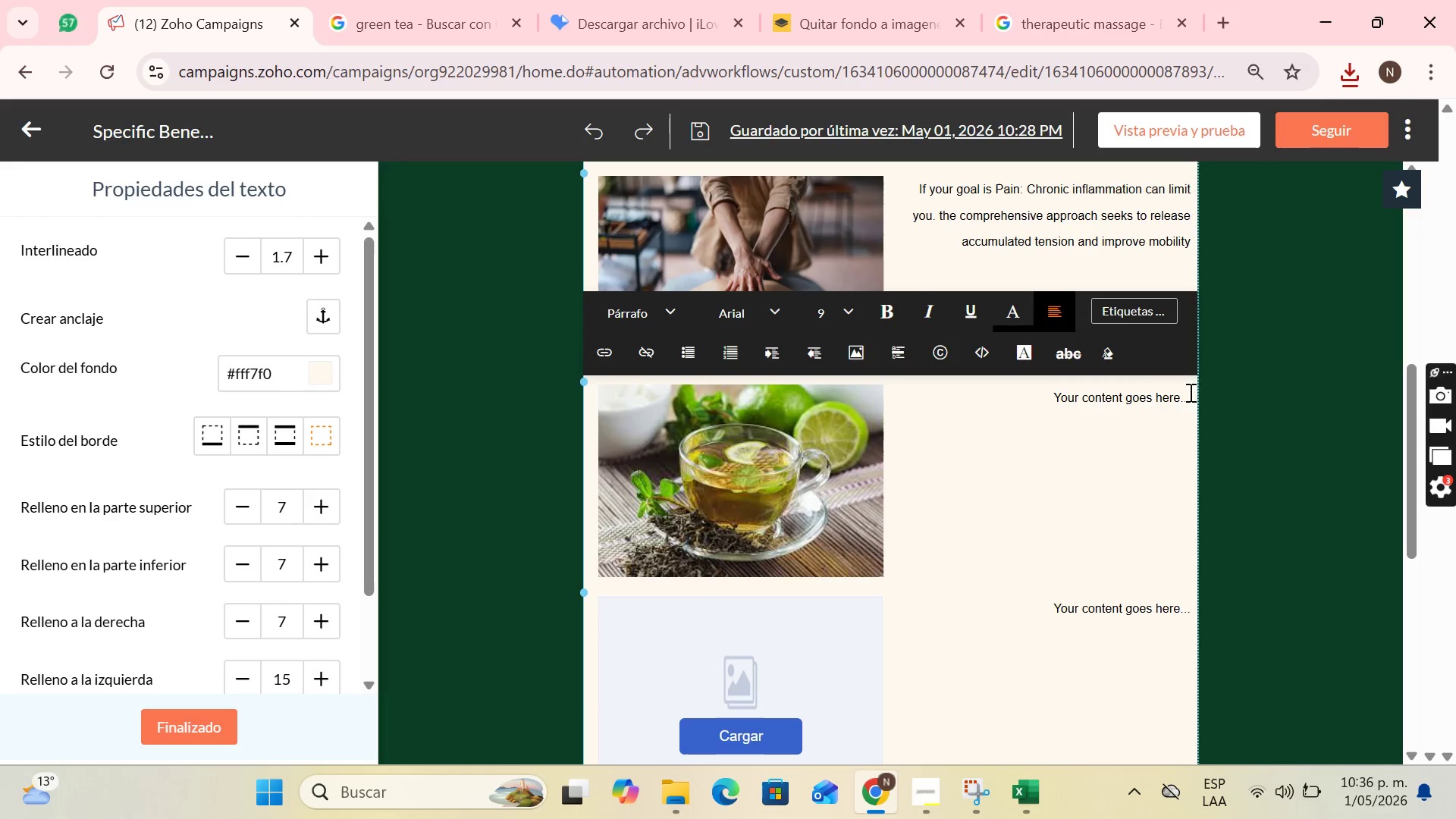 
left_click([1191, 394])
 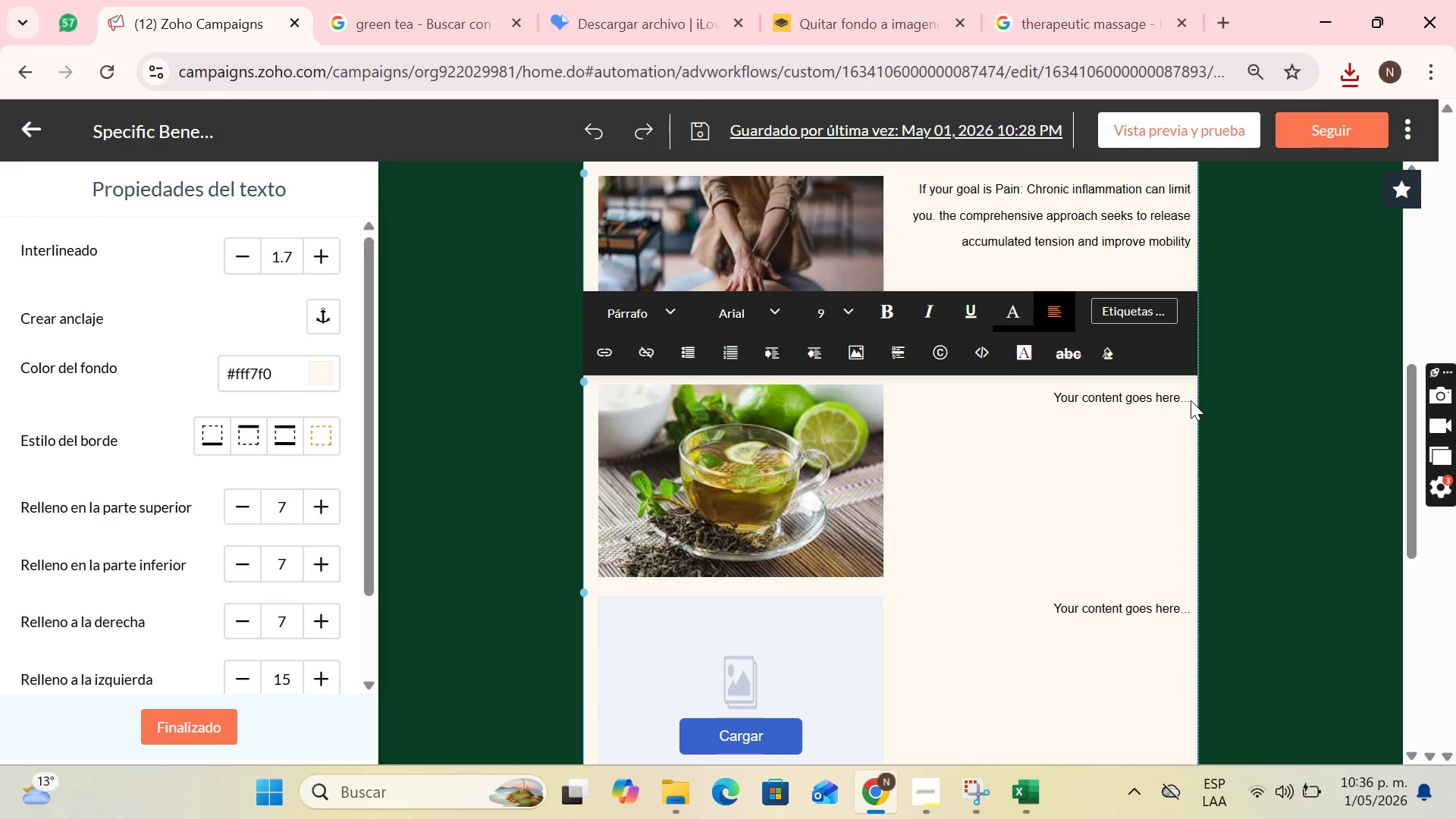 
left_click([1191, 400])
 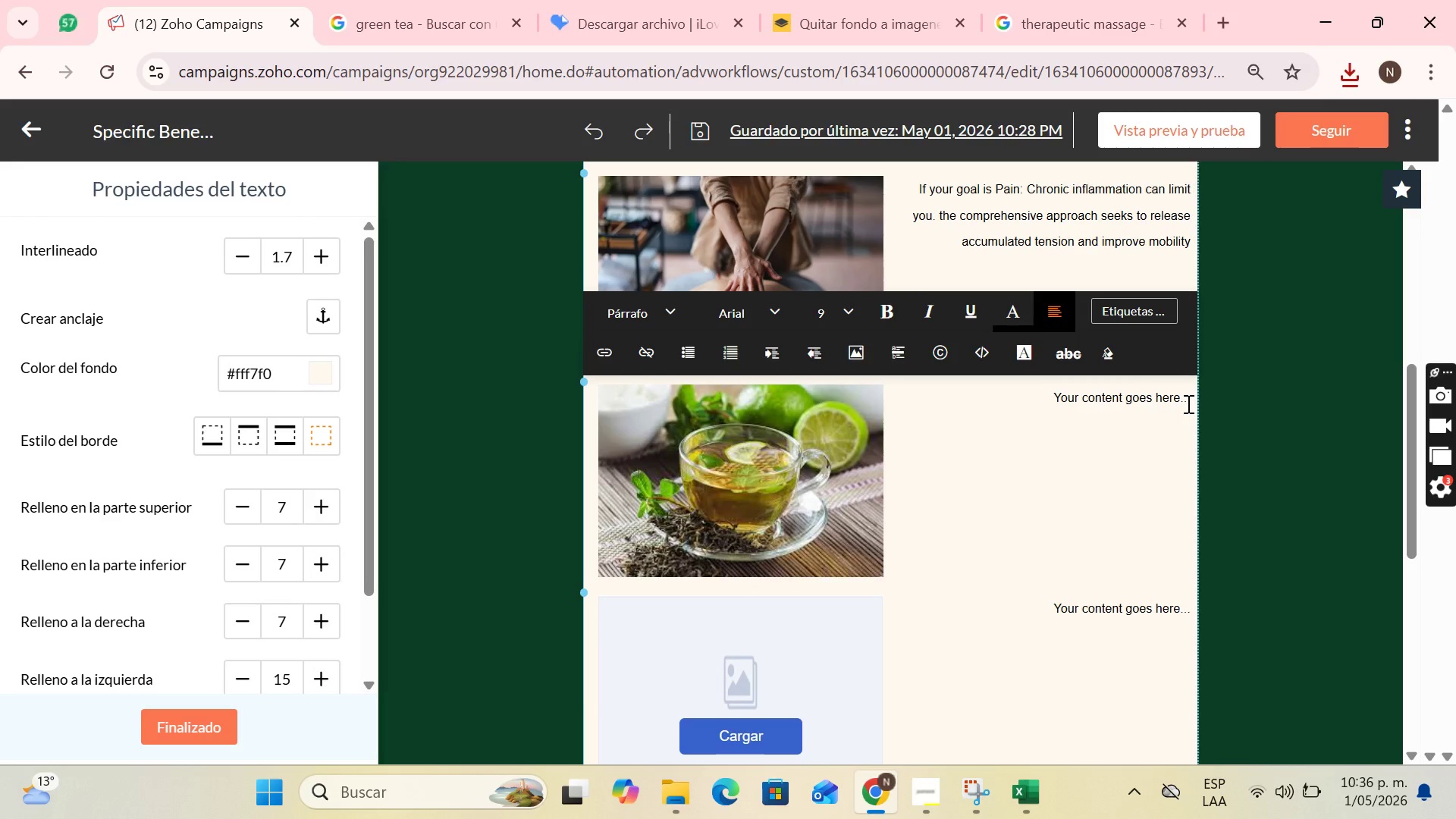 
left_click([1187, 403])
 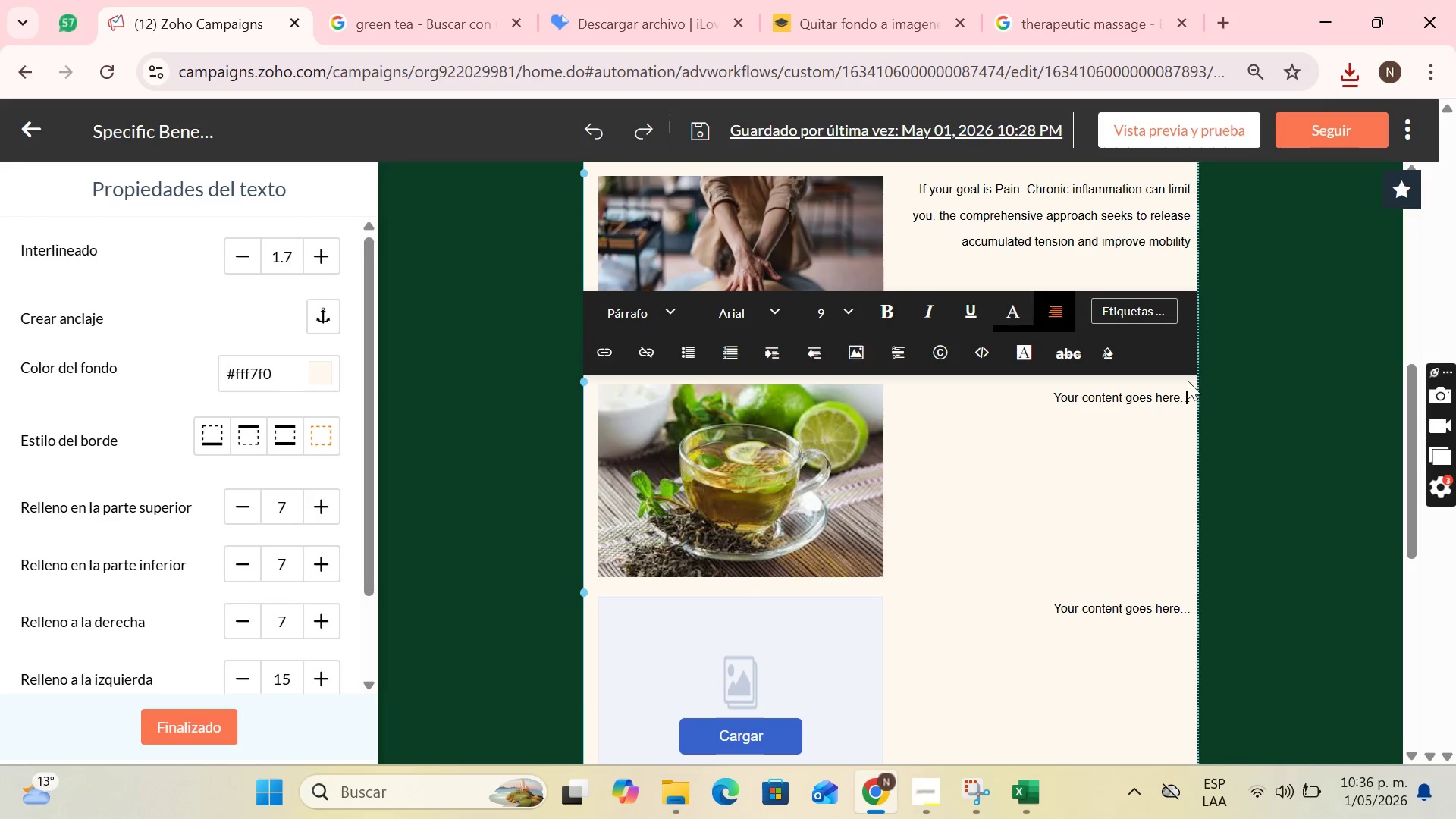 
hold_key(key=Backspace, duration=1.06)
 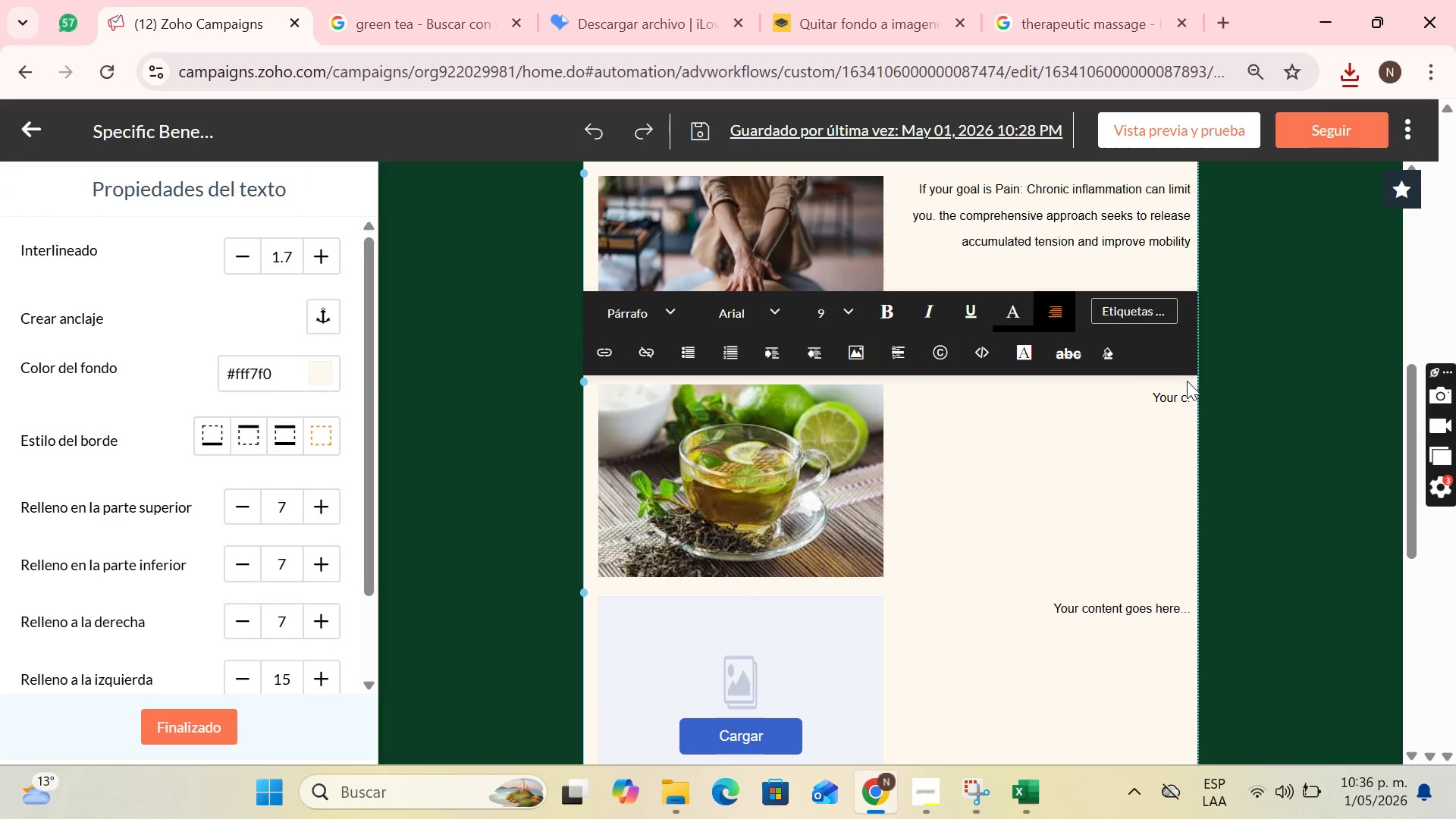 
key(Backspace)
 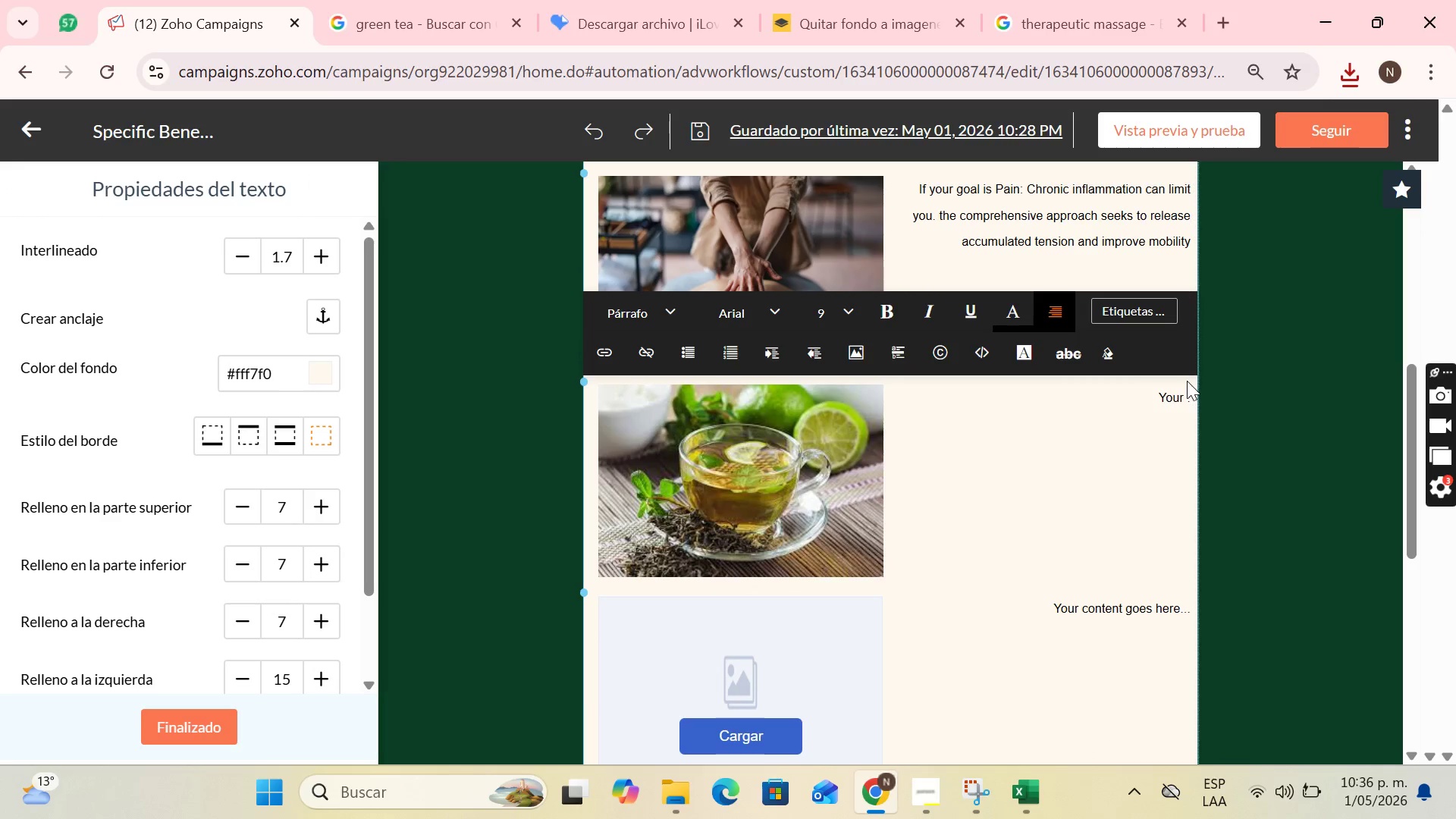 
key(Backspace)
 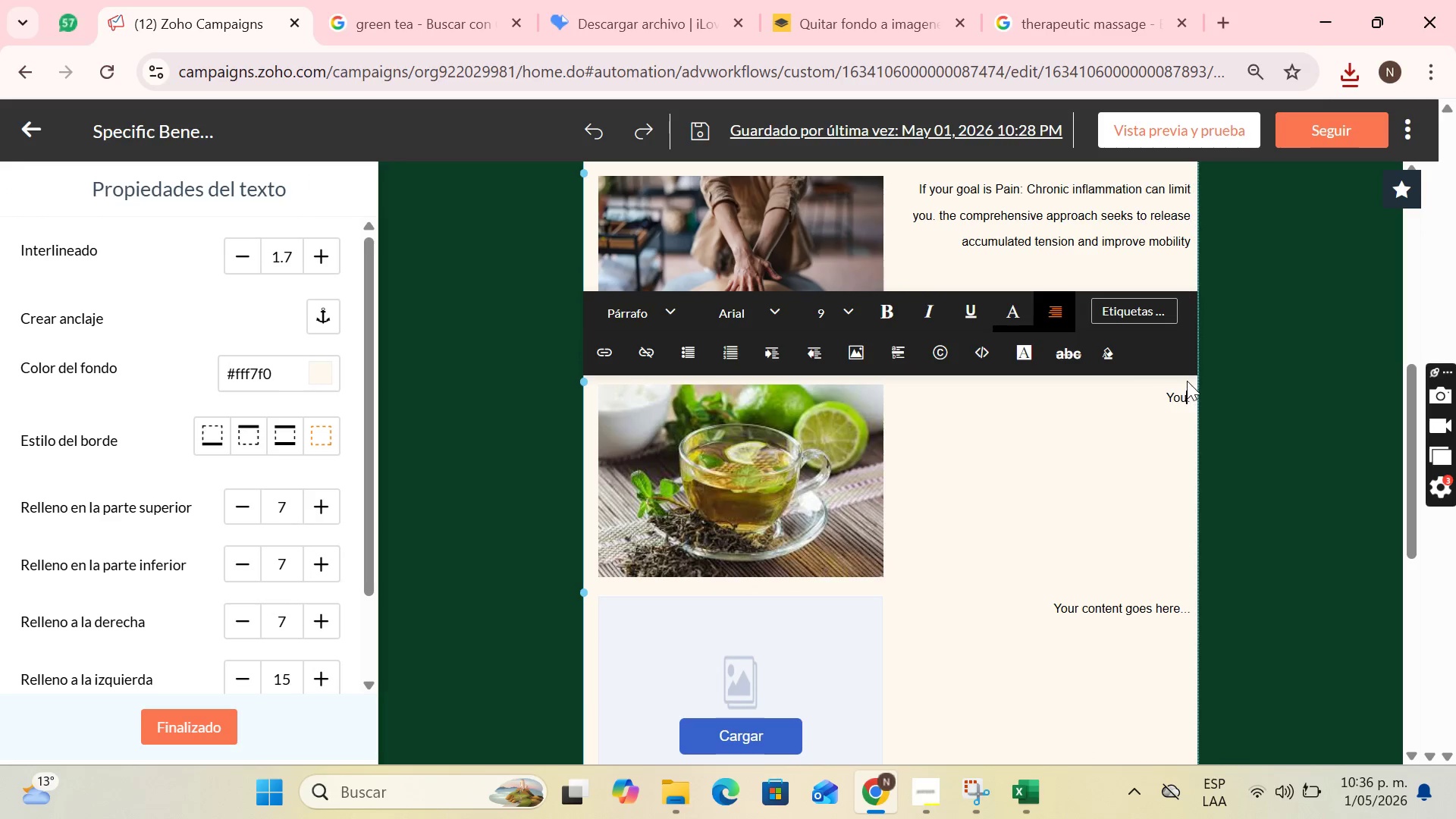 
key(Backspace)
 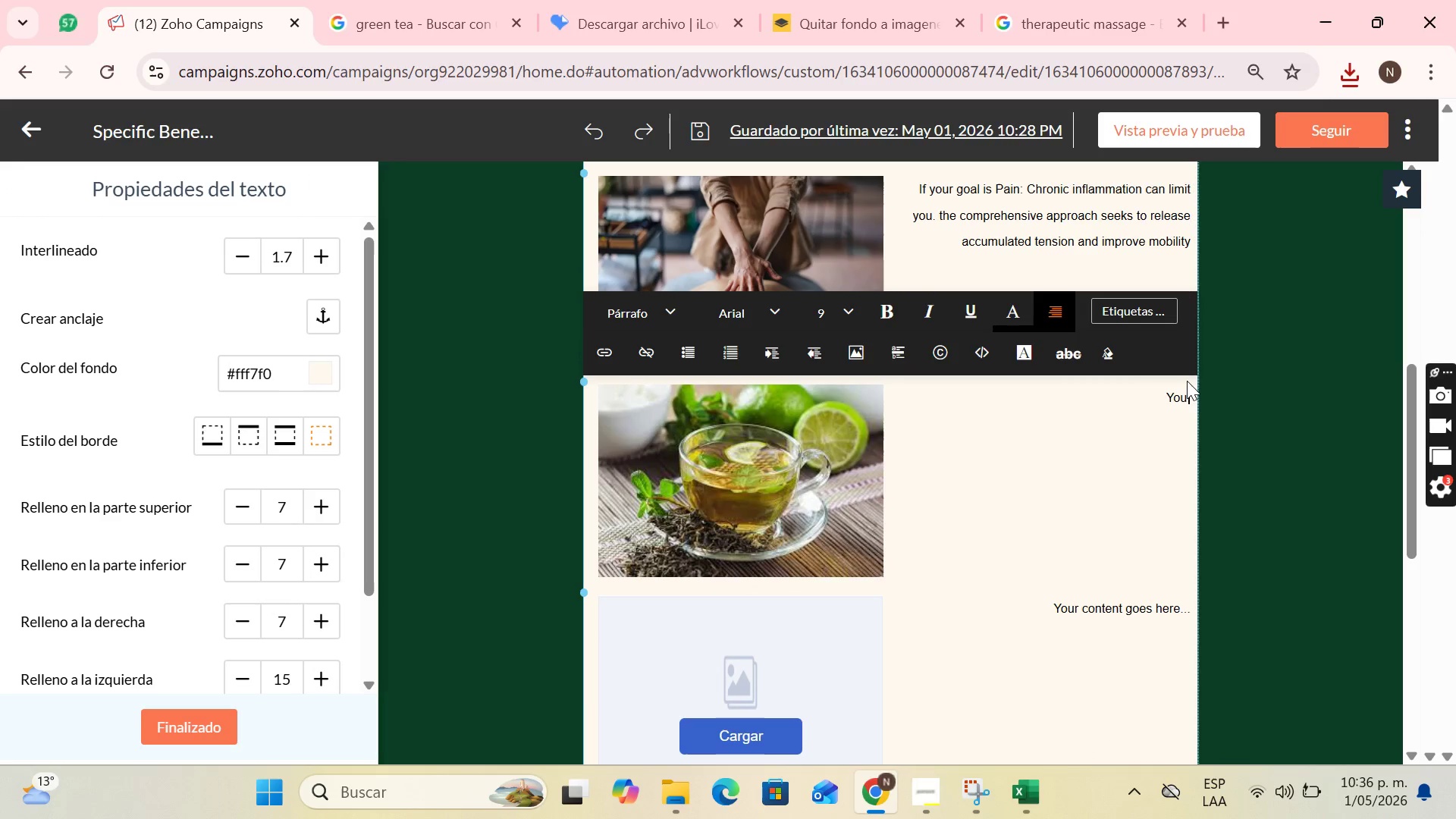 
key(ArrowRight)
 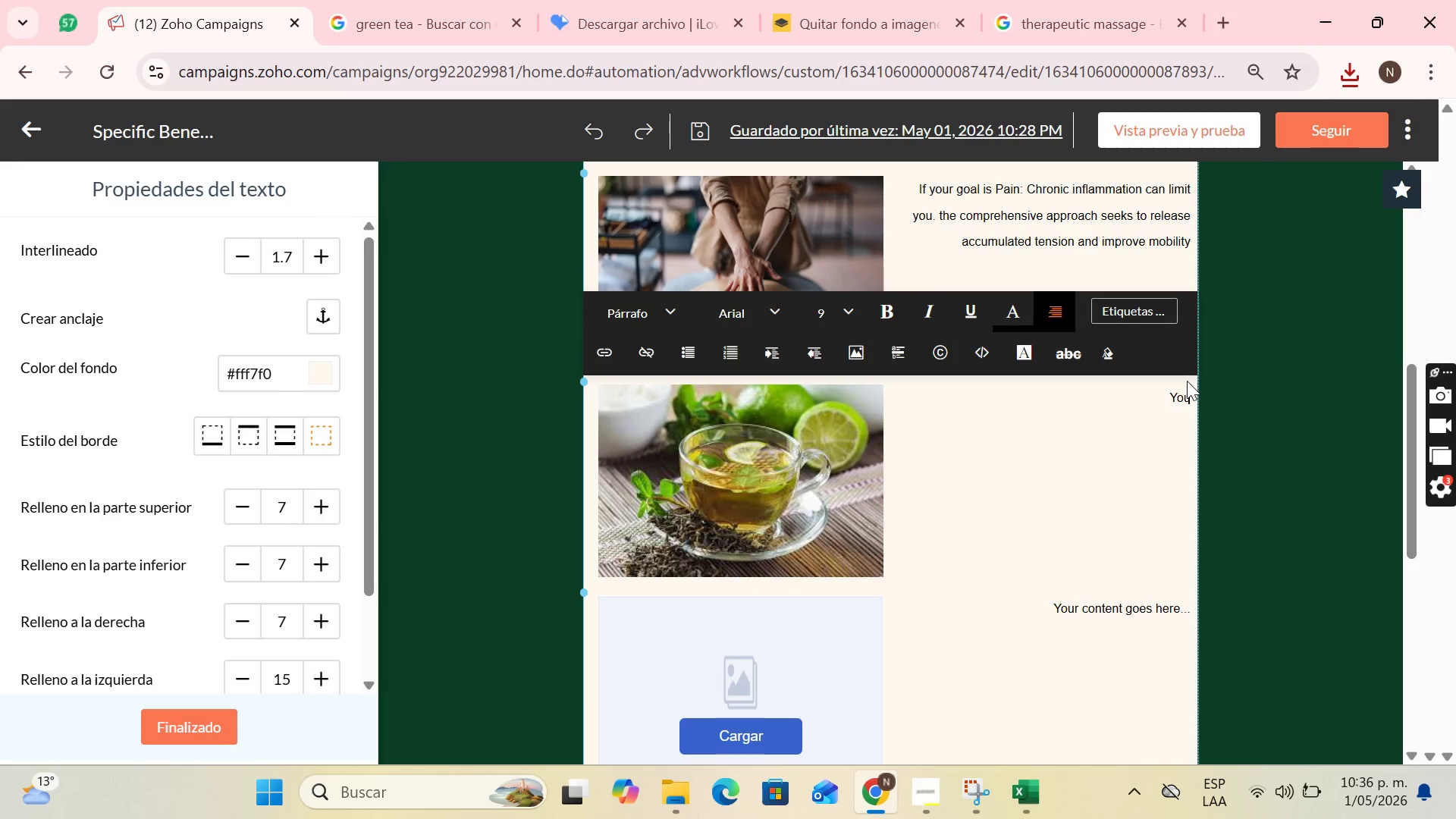 
key(Backspace)
key(Backspace)
key(Backspace)
key(Backspace)
type(If your )
 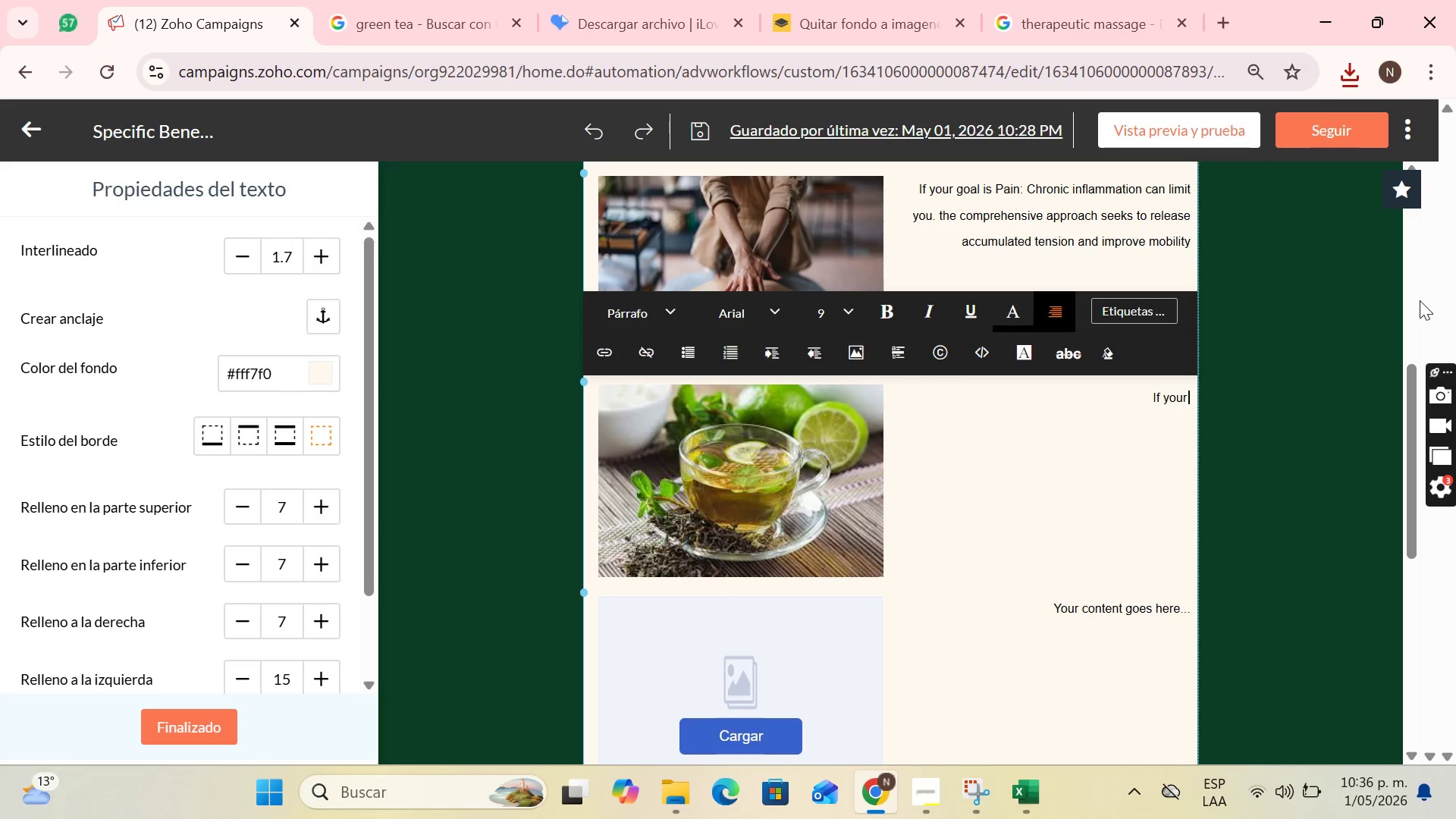 
key(ArrowRight)
 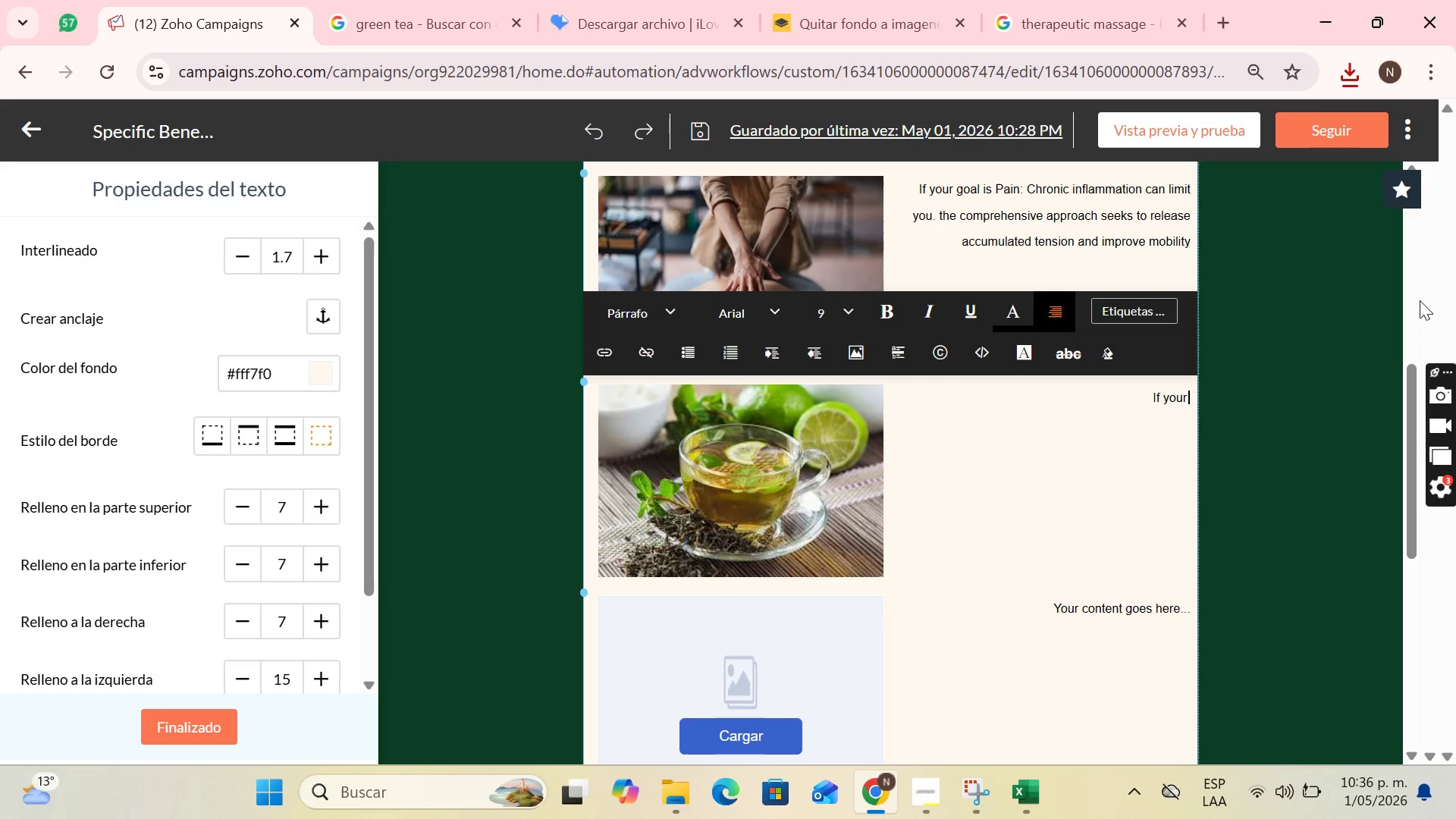 
key(ArrowRight)
 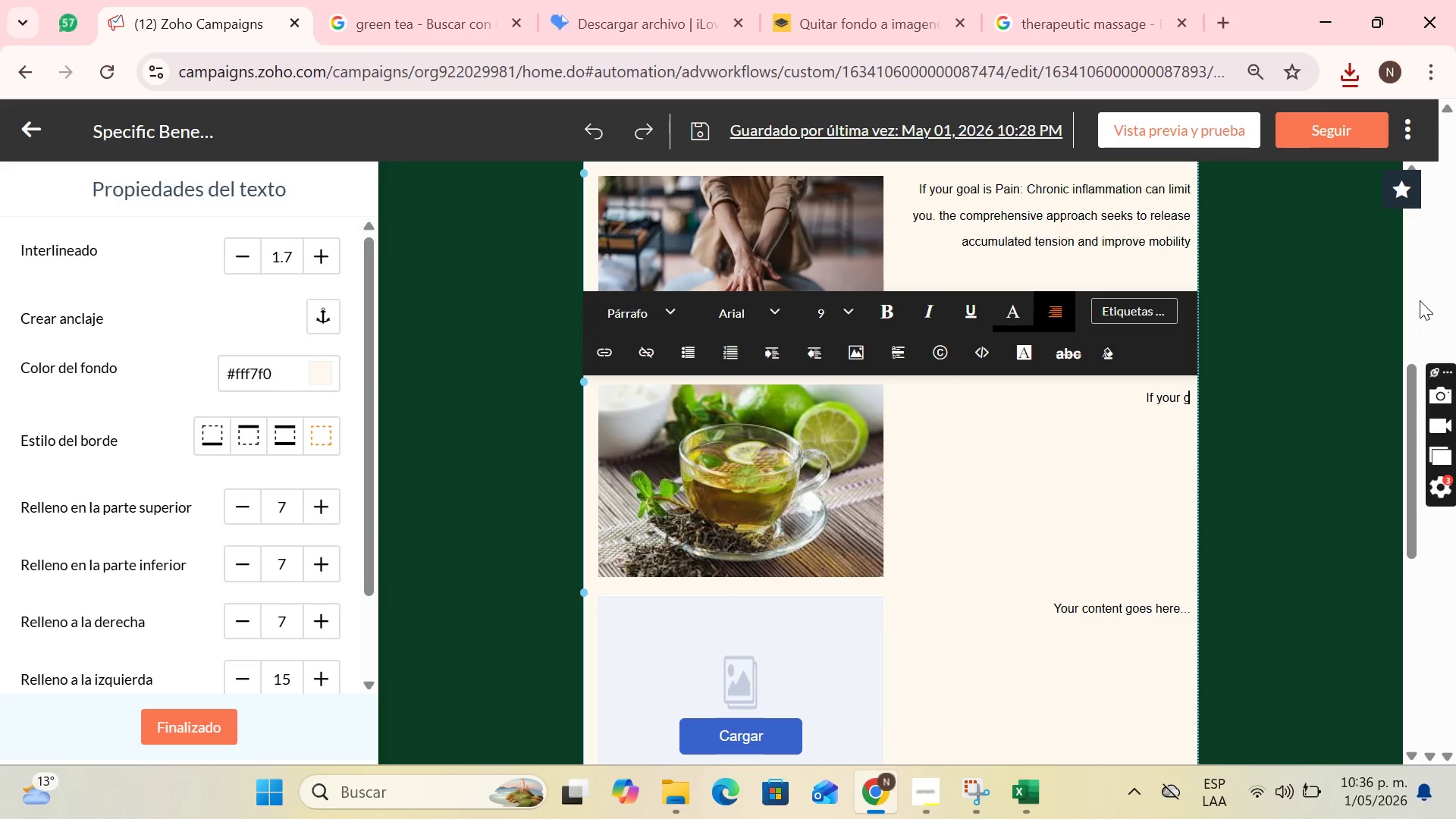 
type(goal is )
 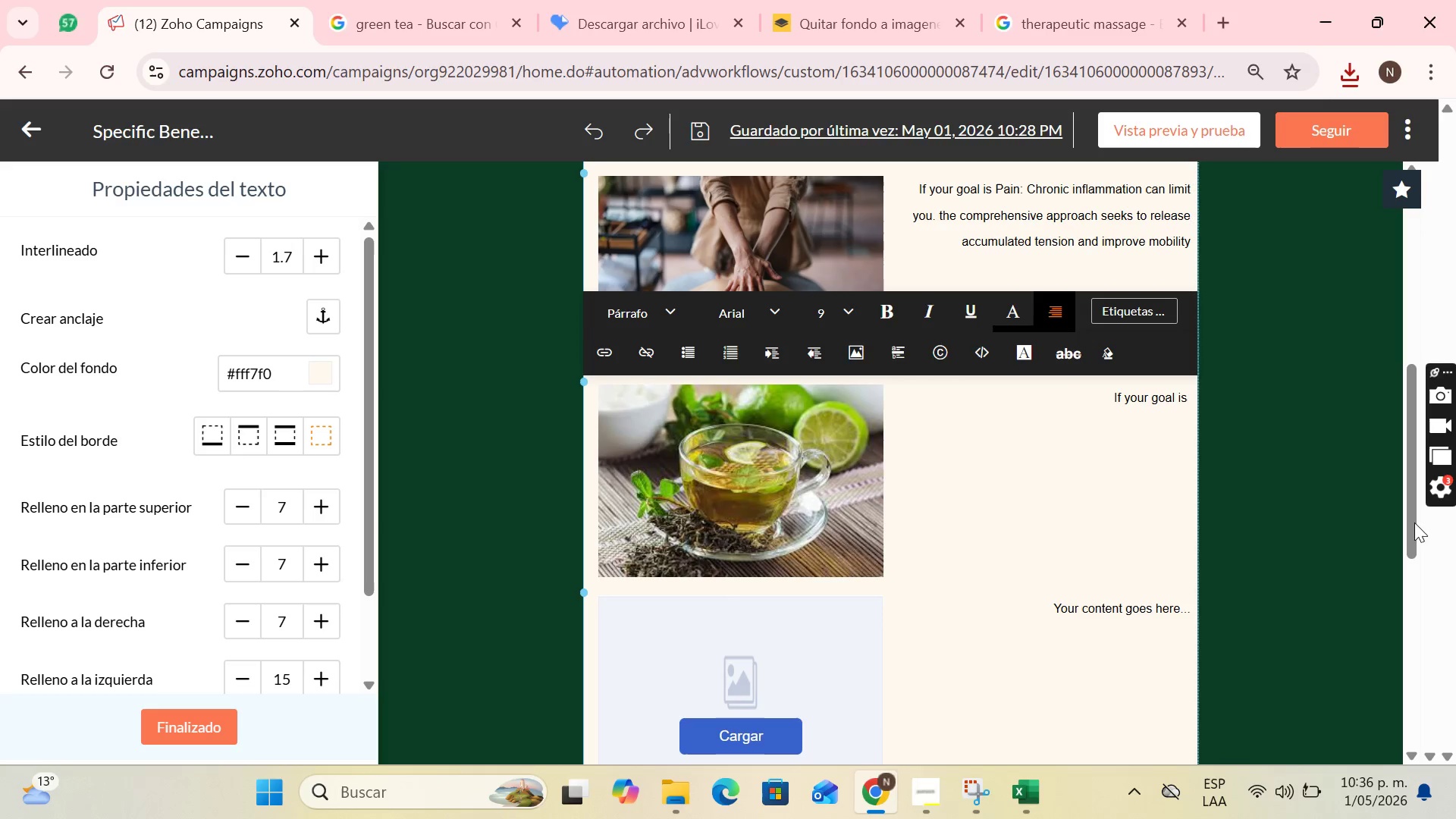 
wait(5.41)
 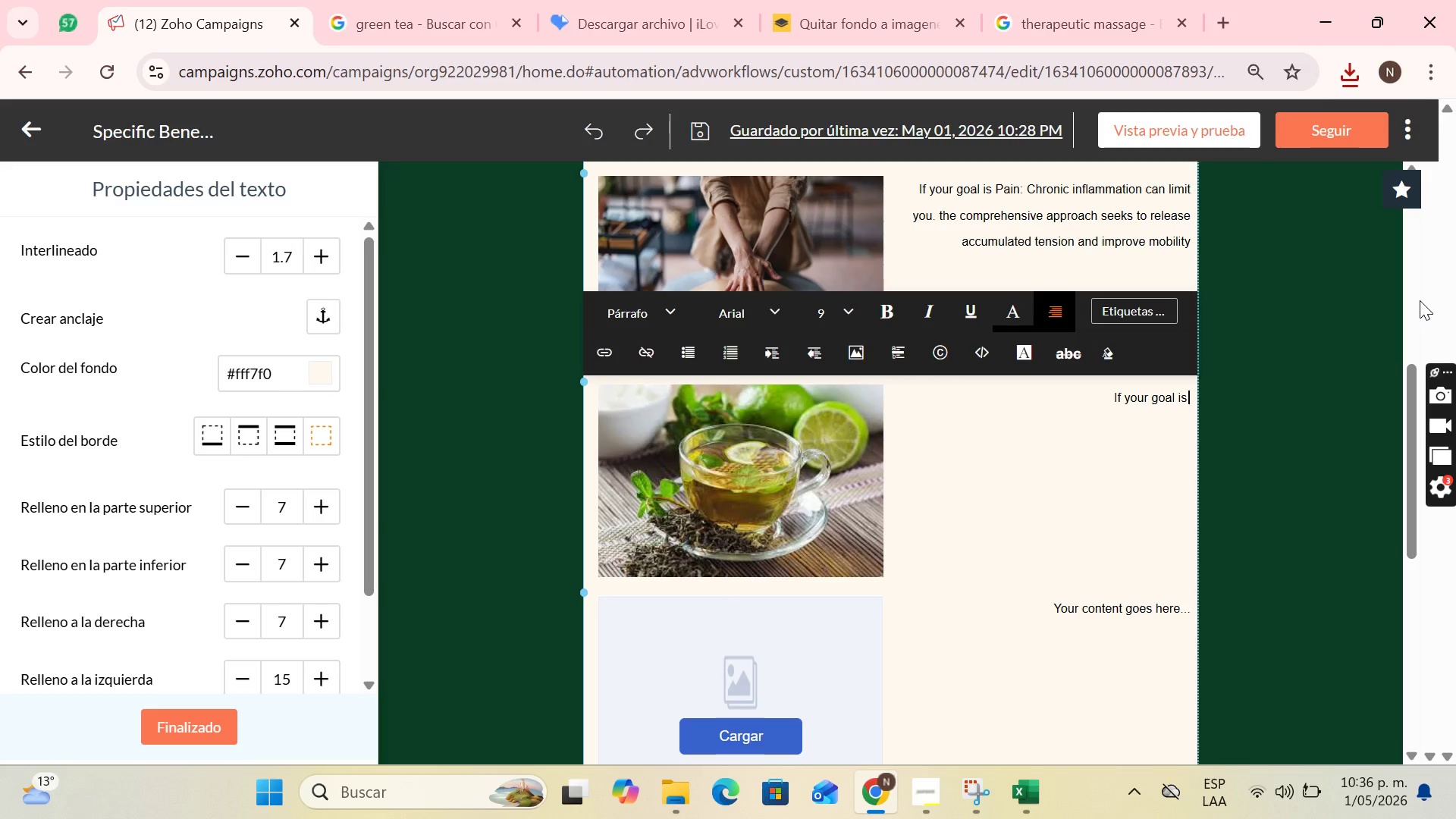 
mouse_move([1059, 676])
 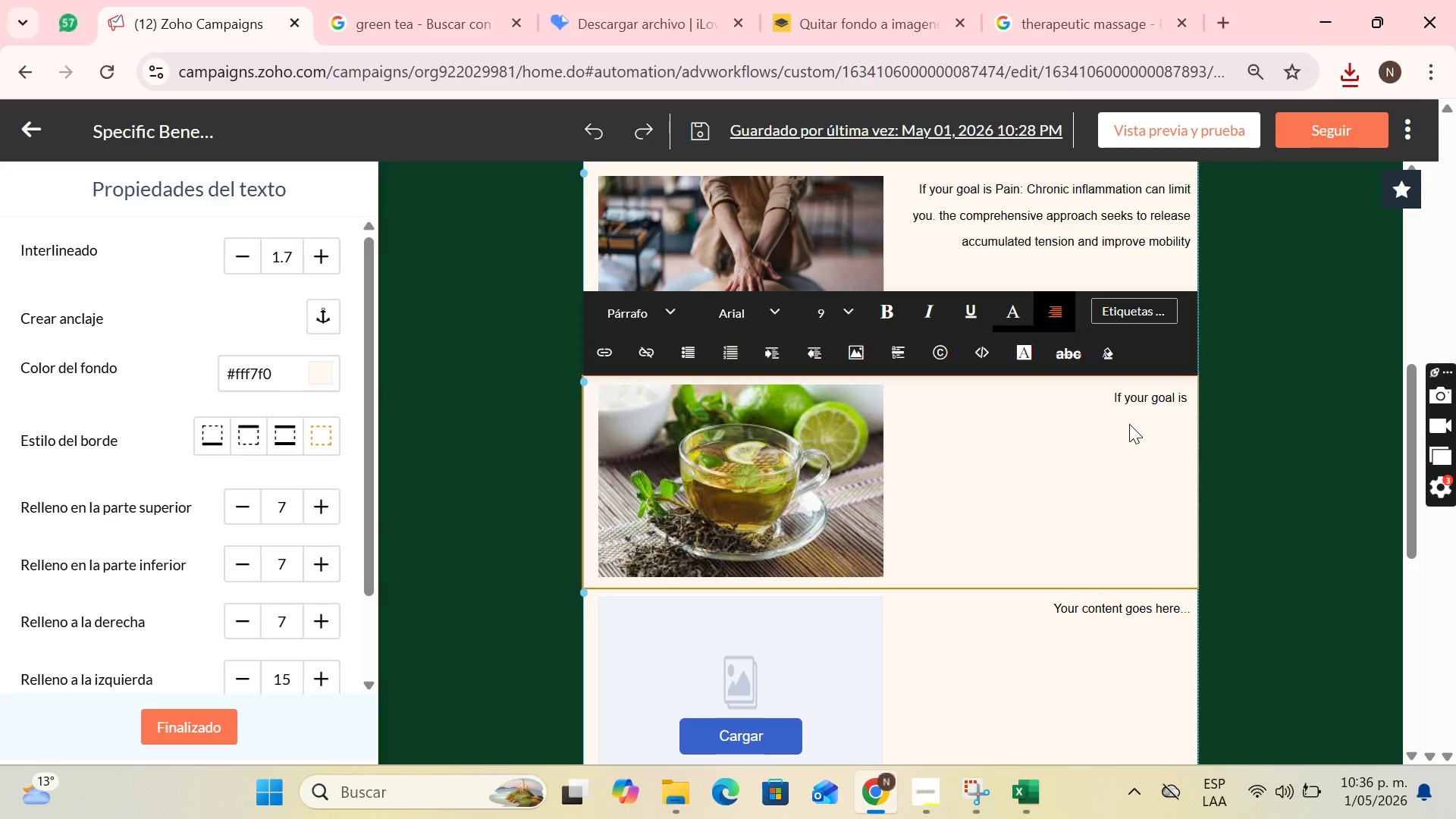 
type(Immunity)
 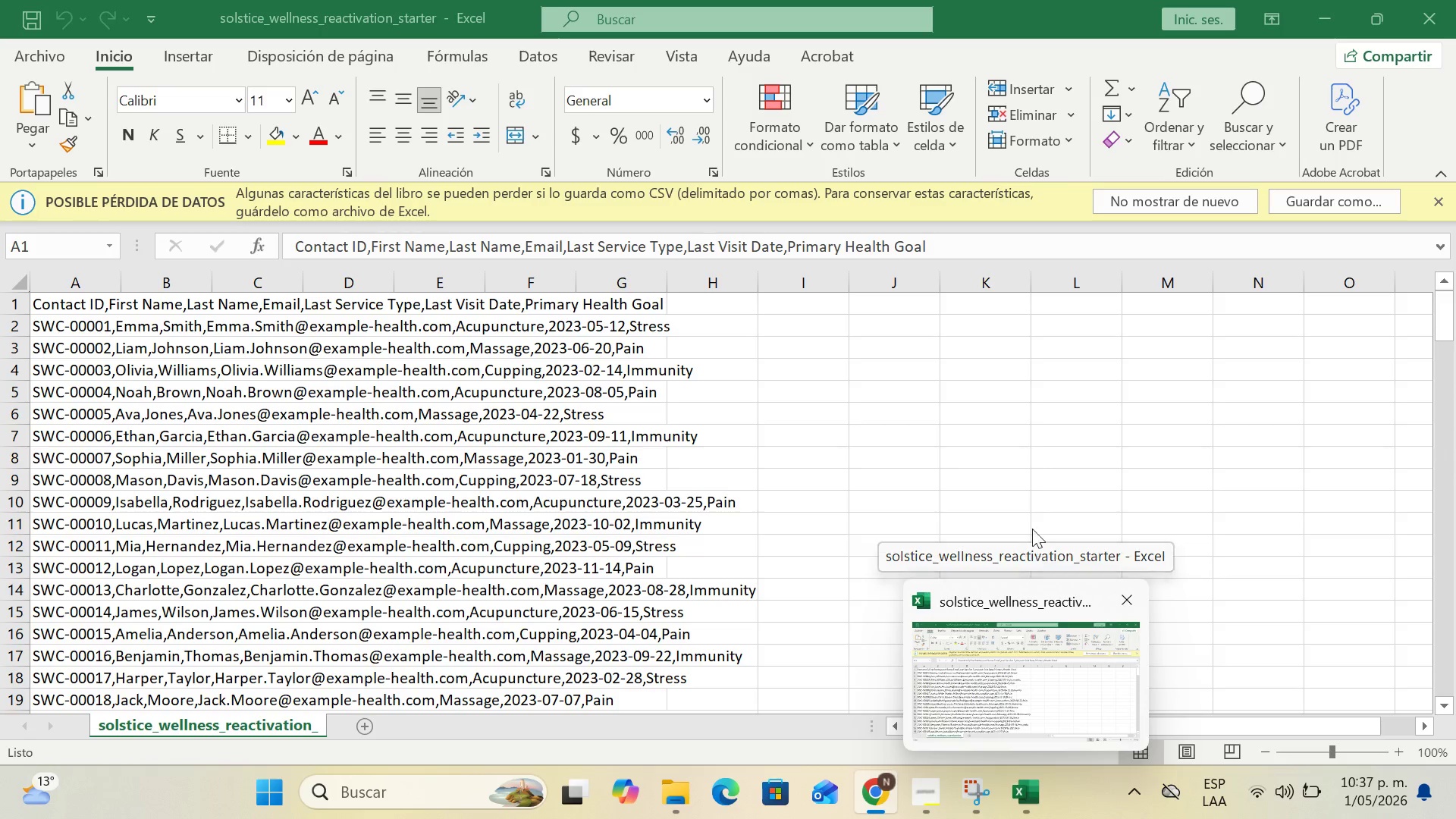 
wait(6.01)
 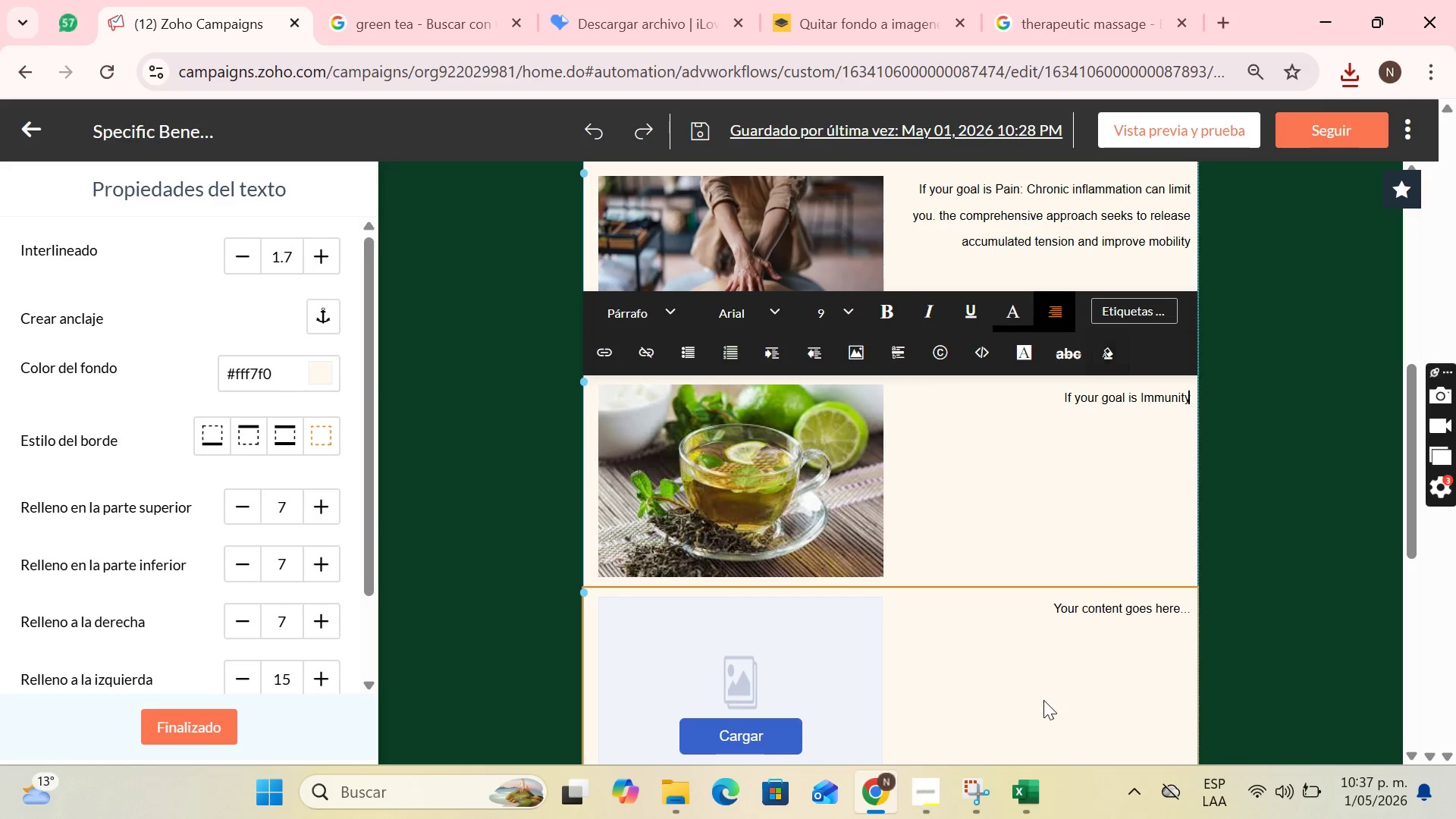 
key(Shift+Period)
 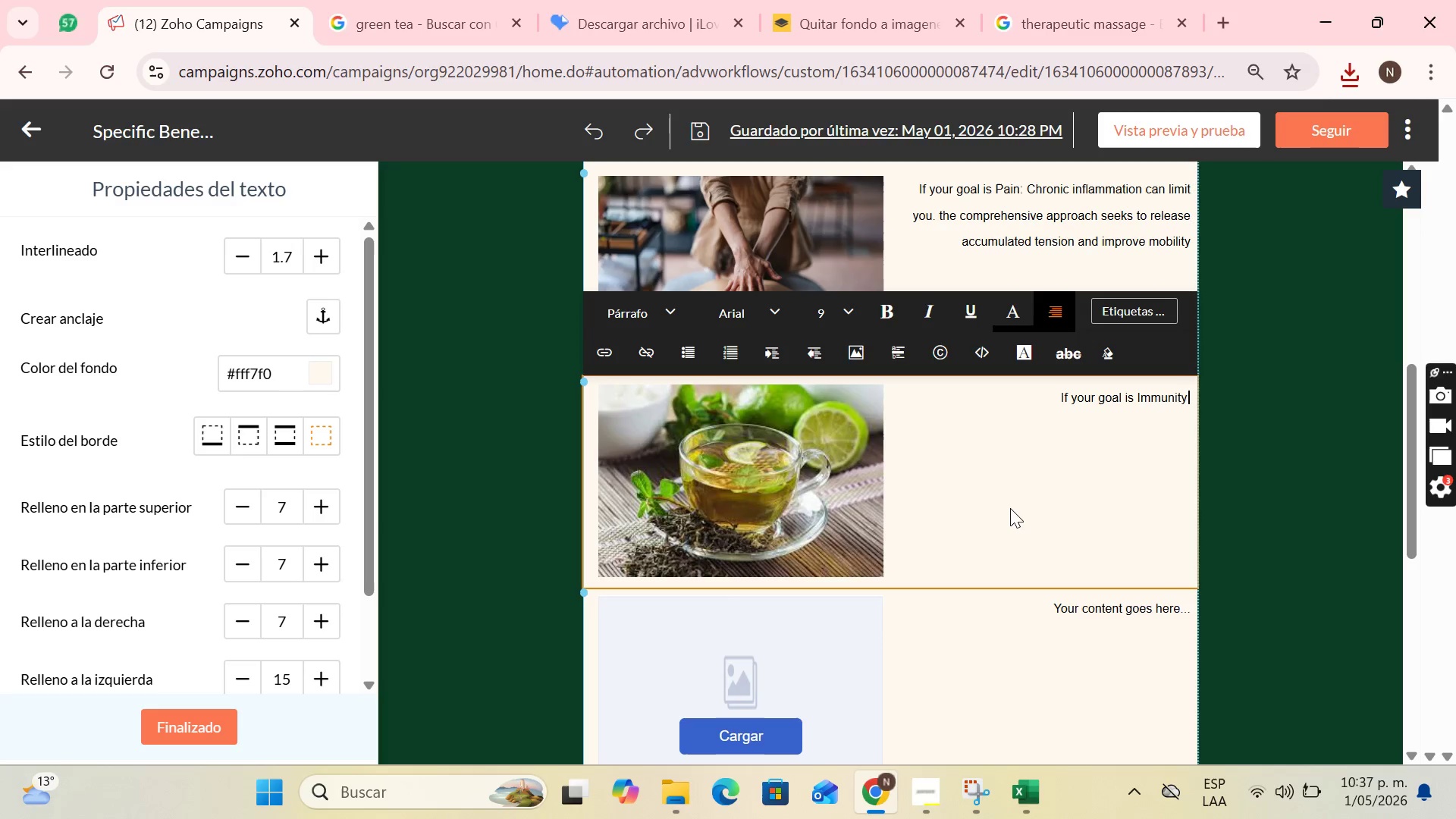 
key(Space)
 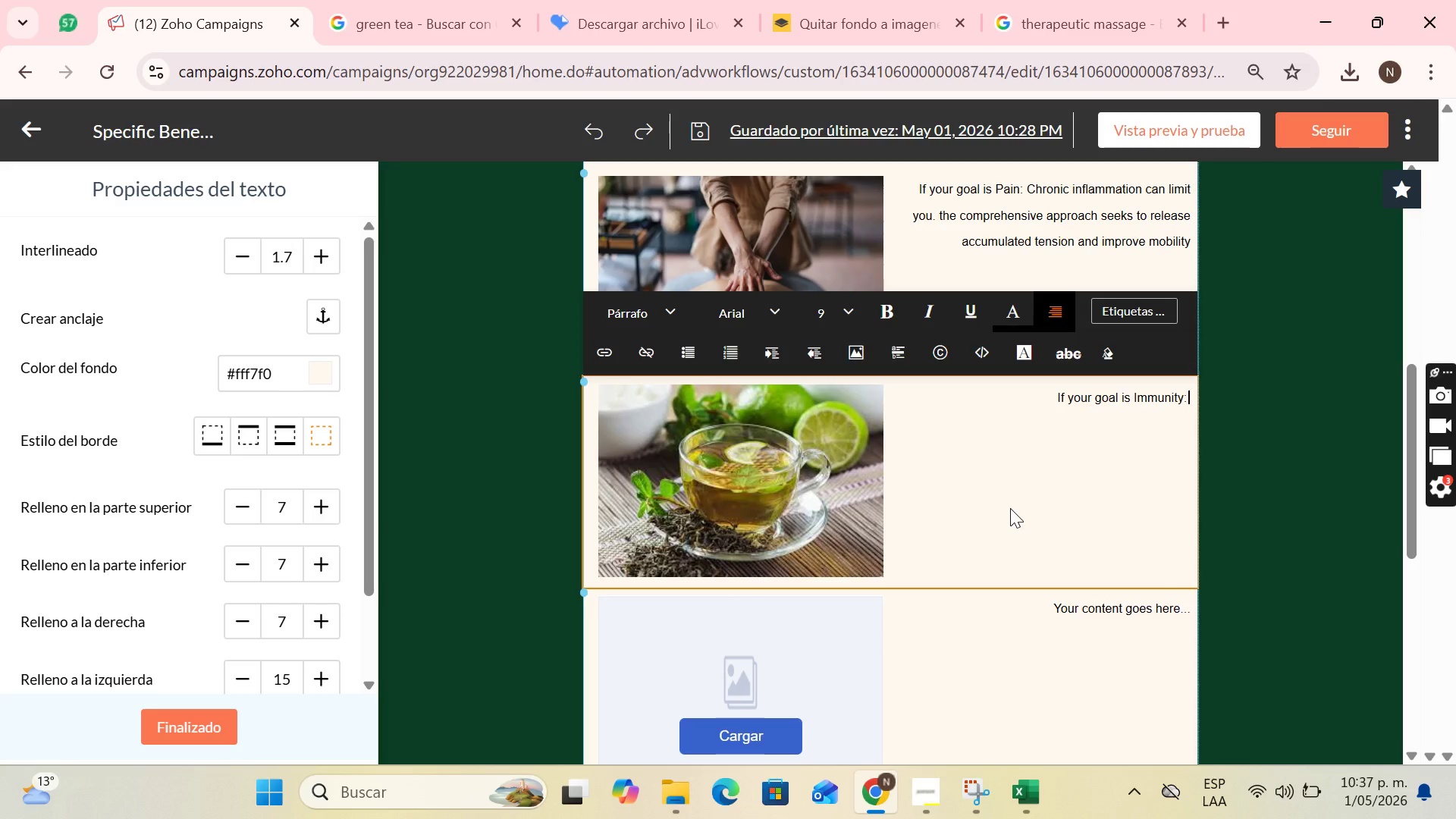 
wait(12.59)
 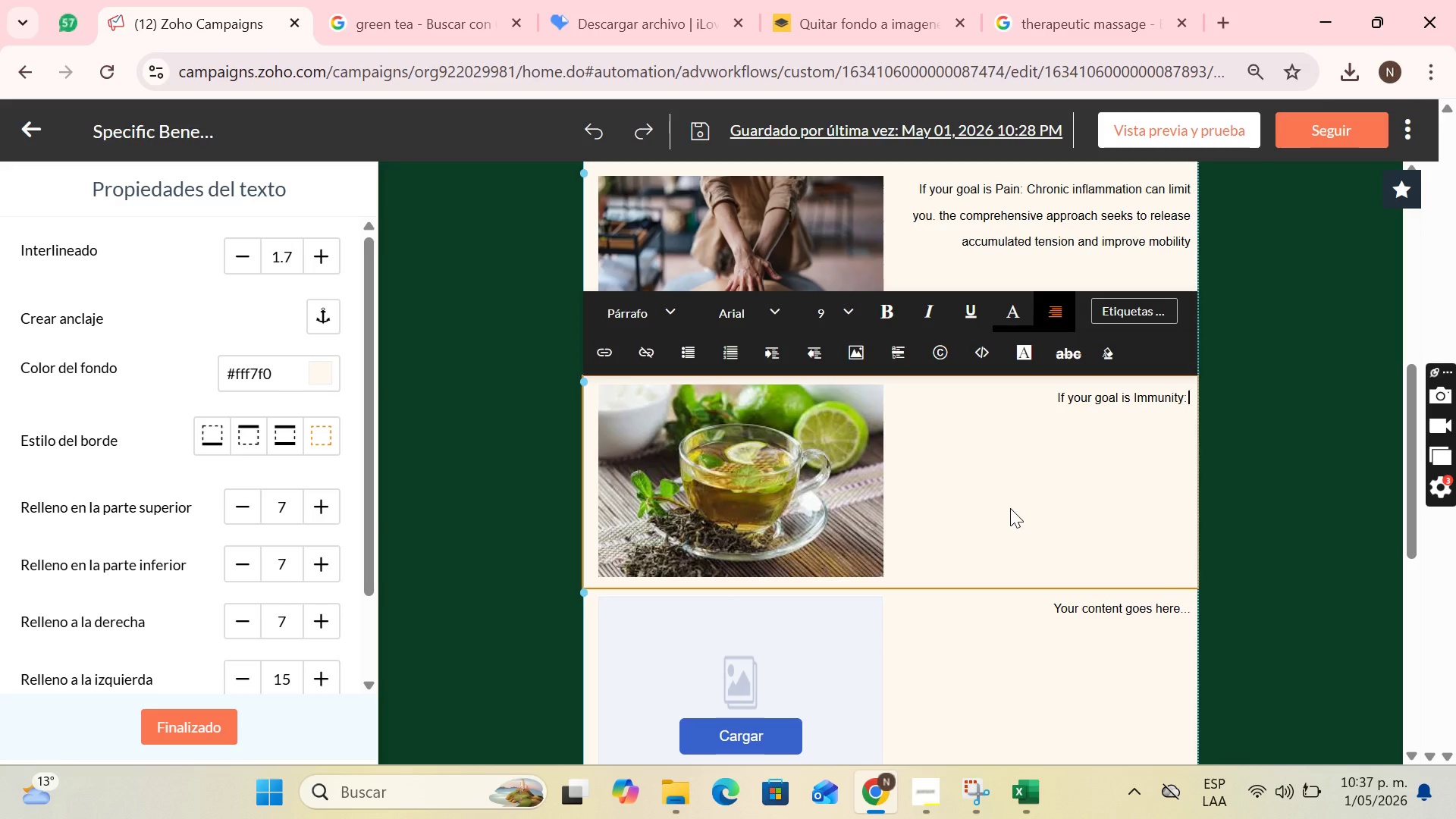 
type(Your body is your first line of defense. Strengthening it requires a balance between nuti)
key(Backspace)
type(rition and supportive therapies )
 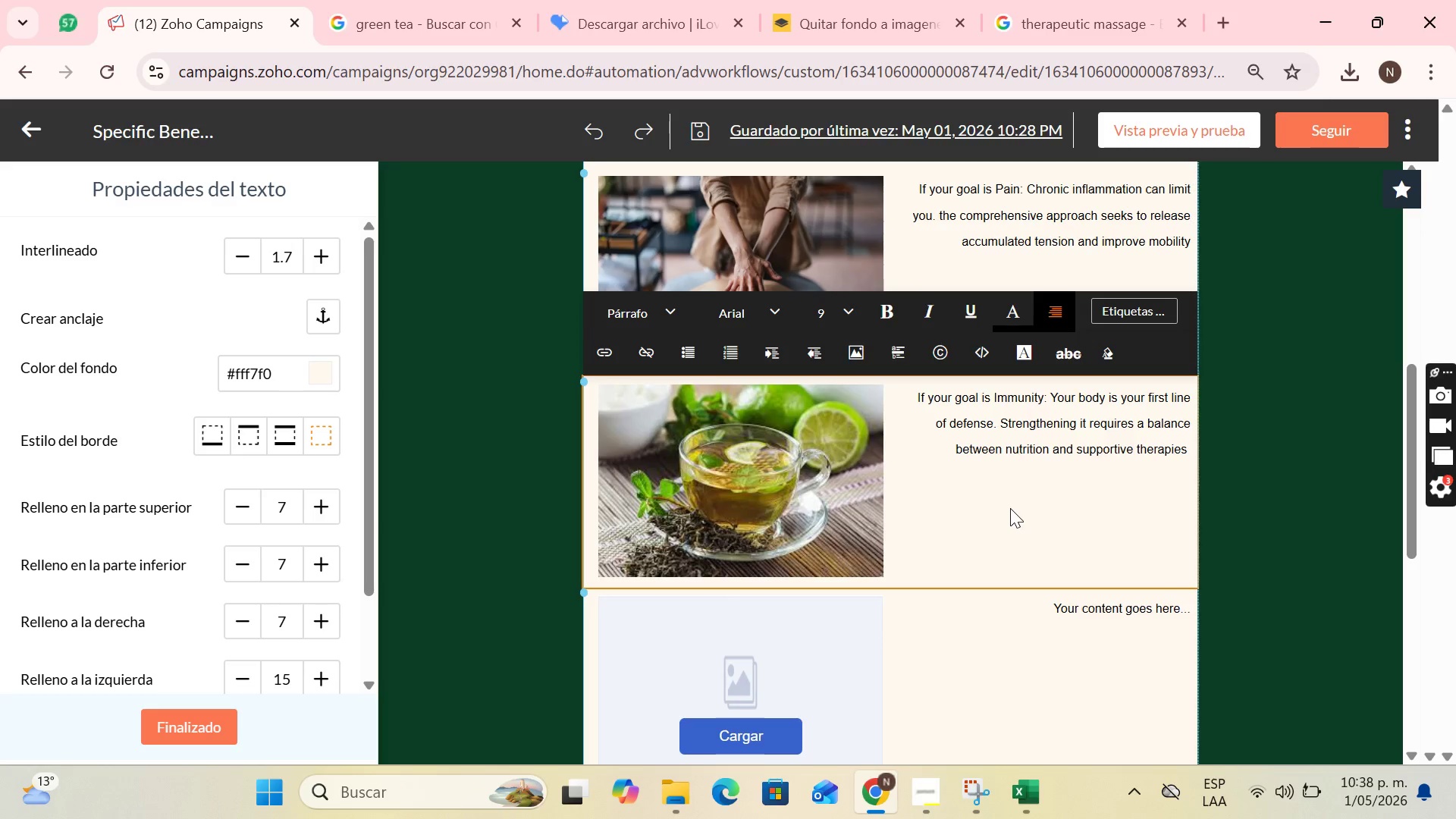 
wait(6.81)
 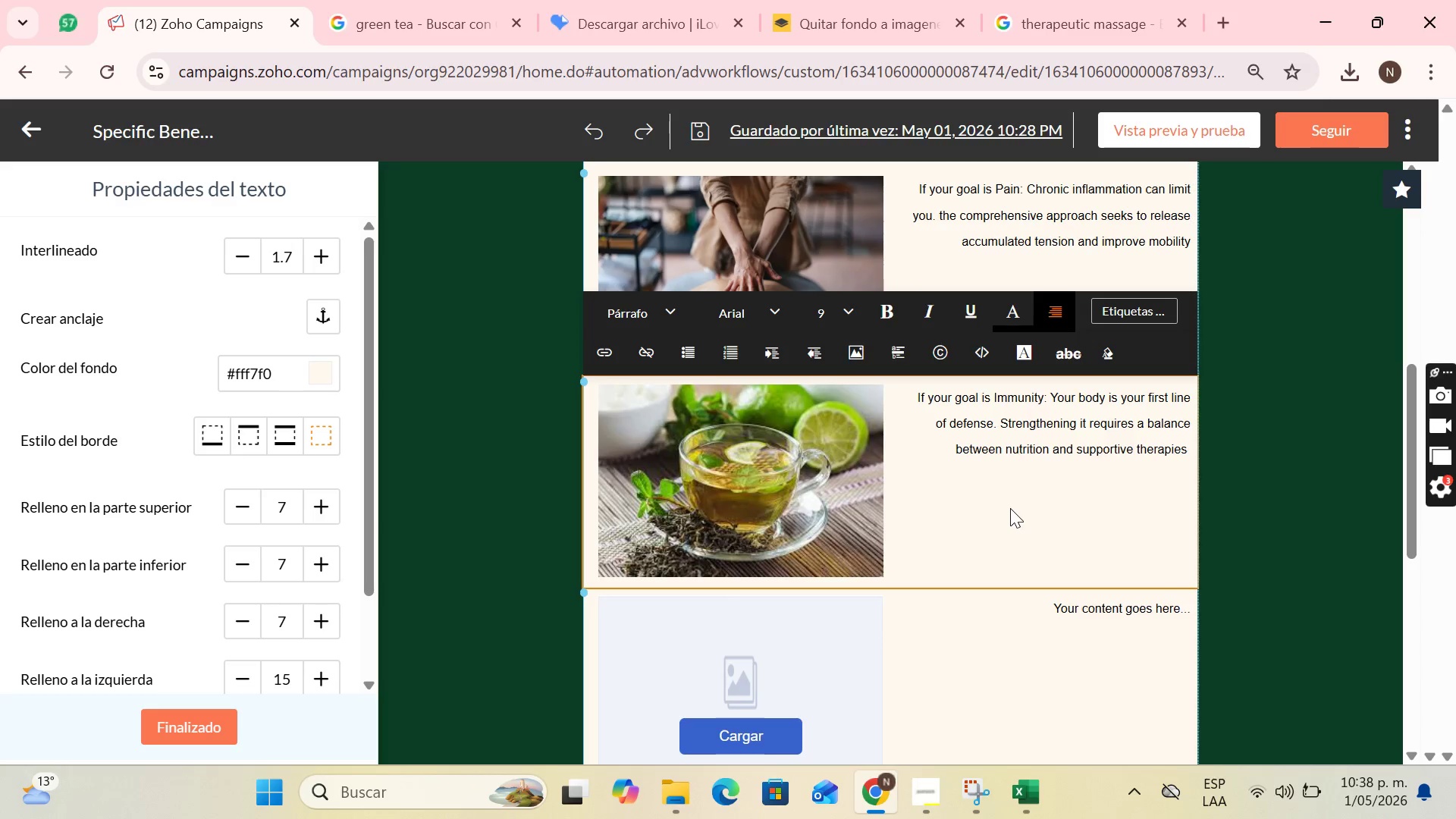 
scroll: coordinate [985, 485], scroll_direction: down, amount: 2.0
 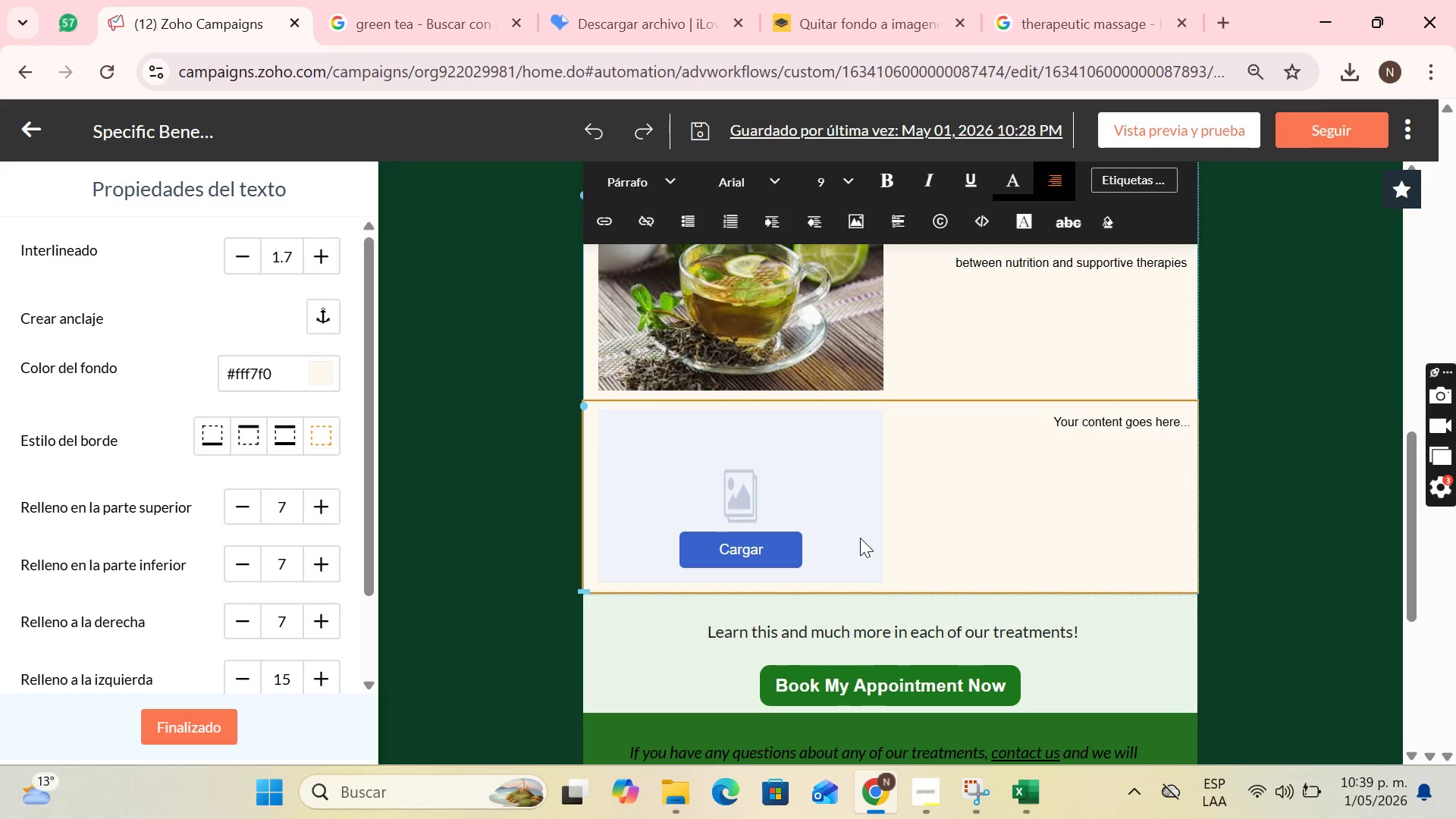 
wait(85.17)
 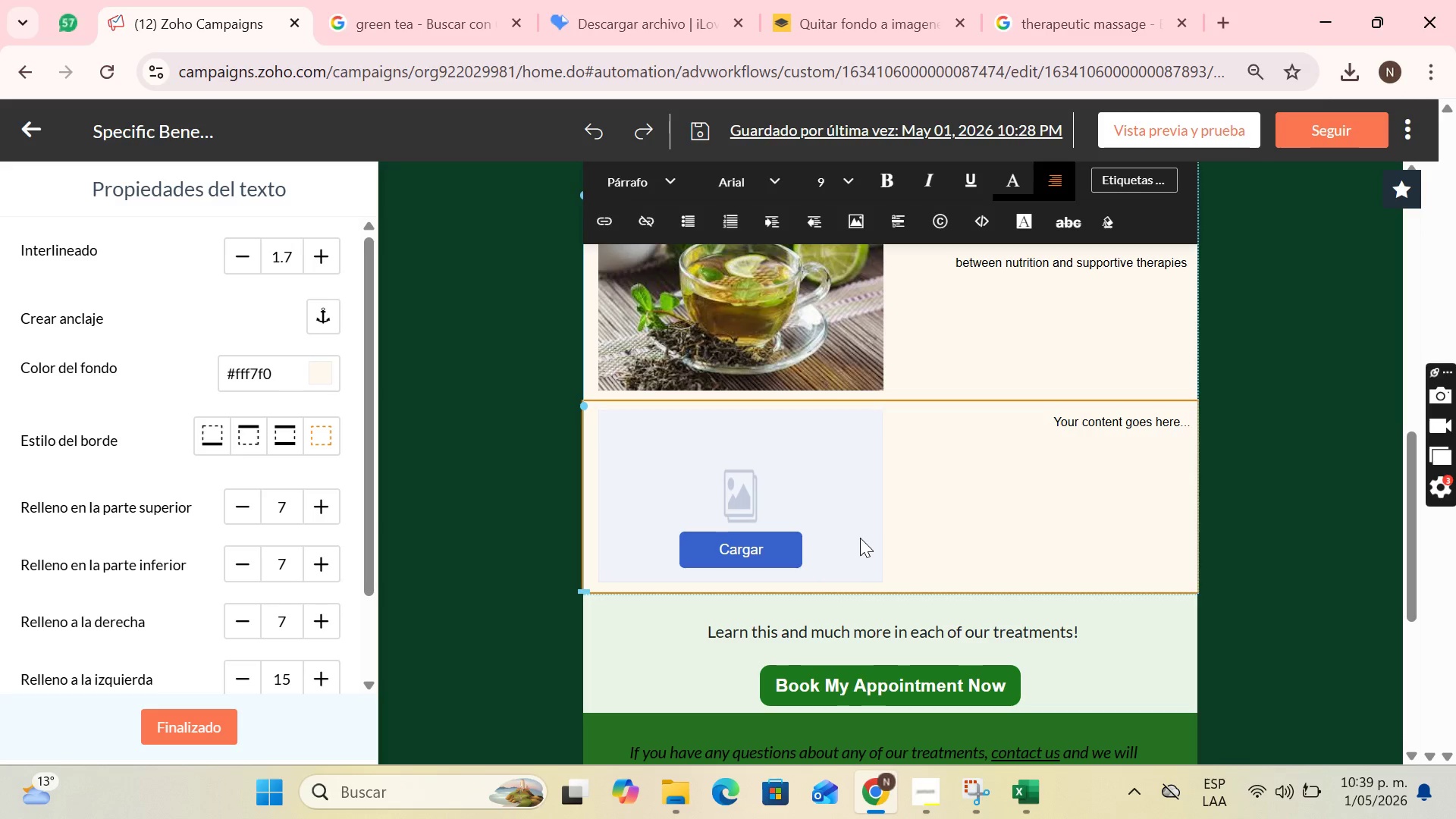 
left_click([1124, 2])
 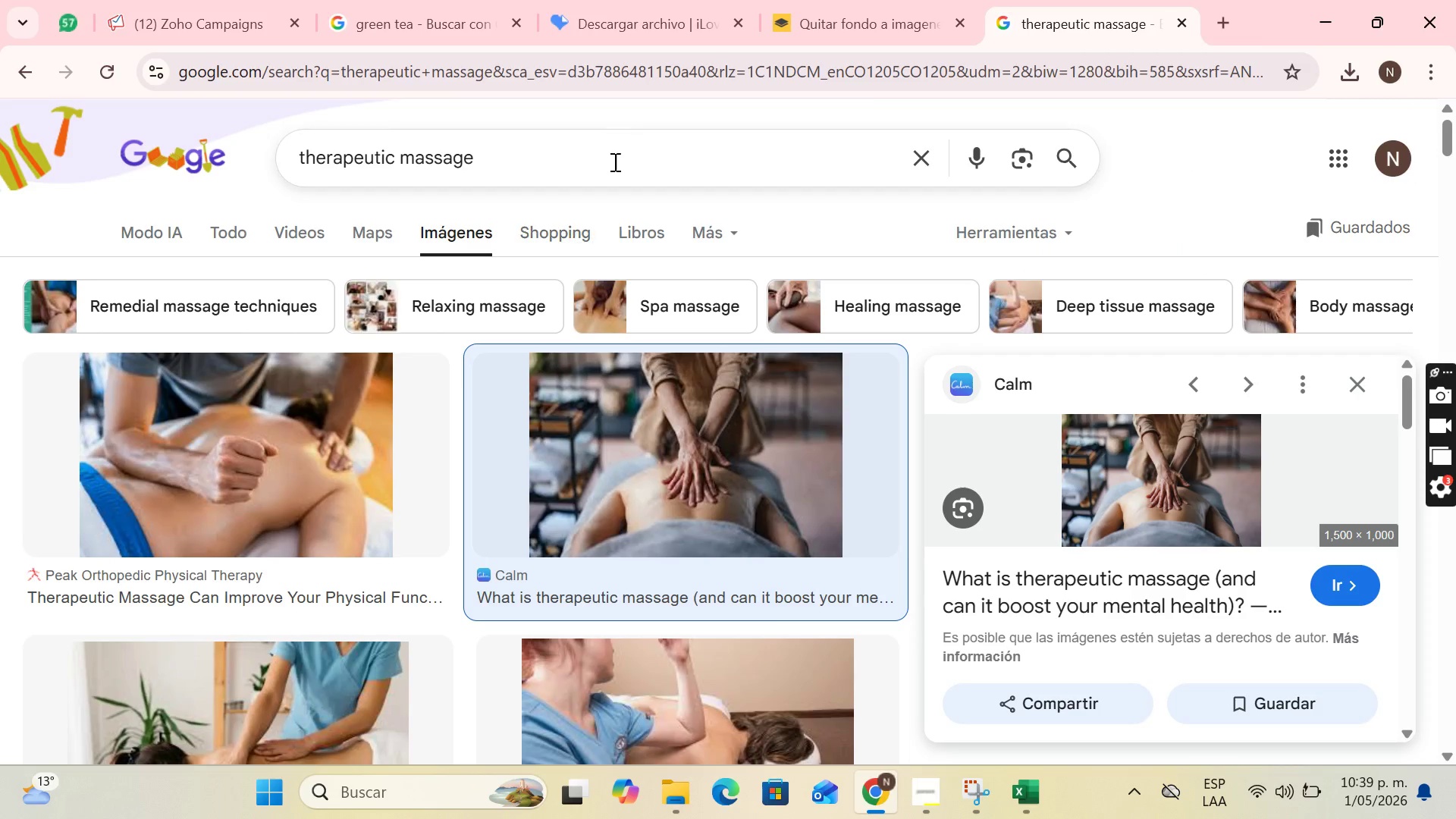 
left_click([615, 159])
 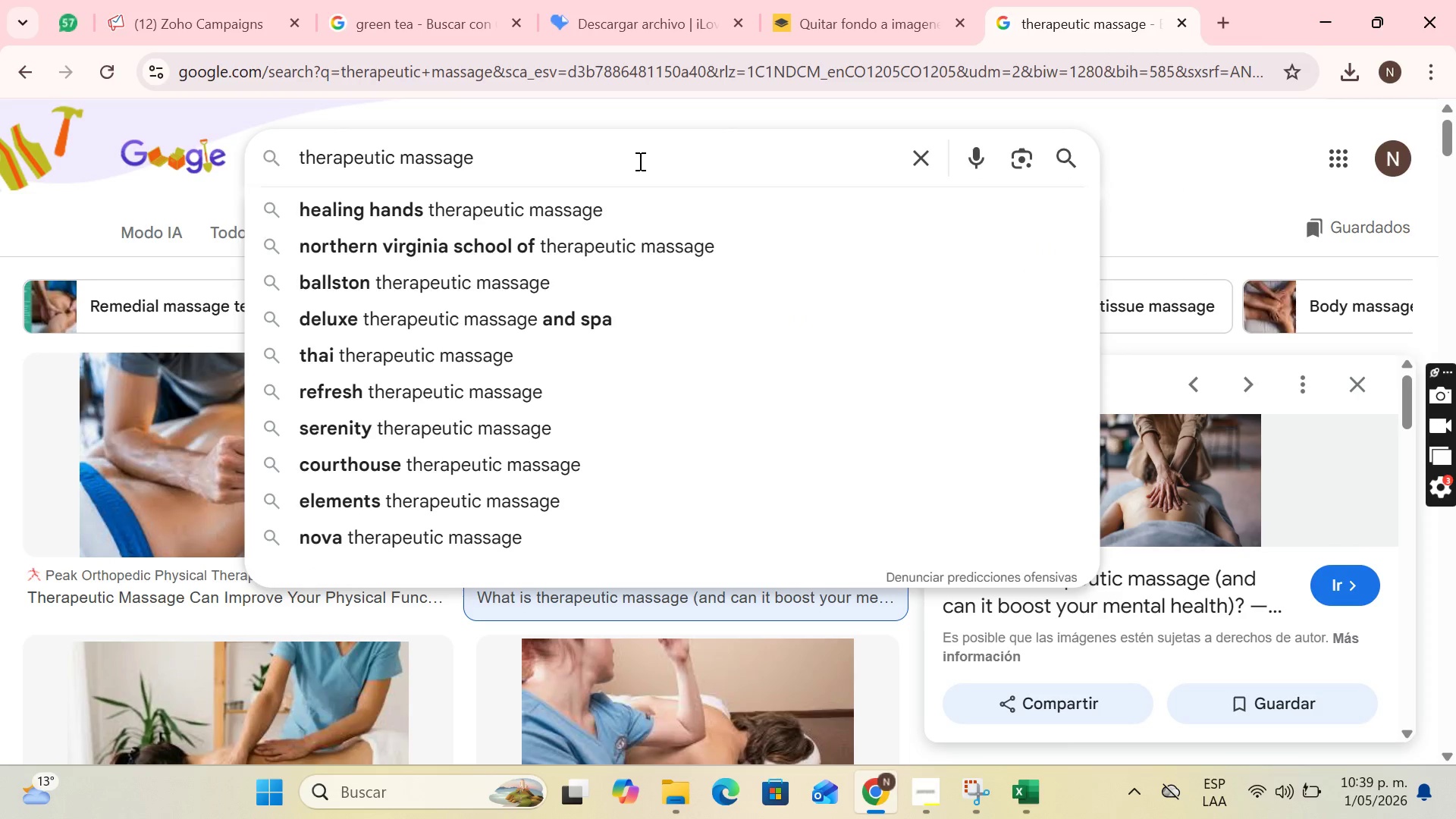 
key(Backspace)
 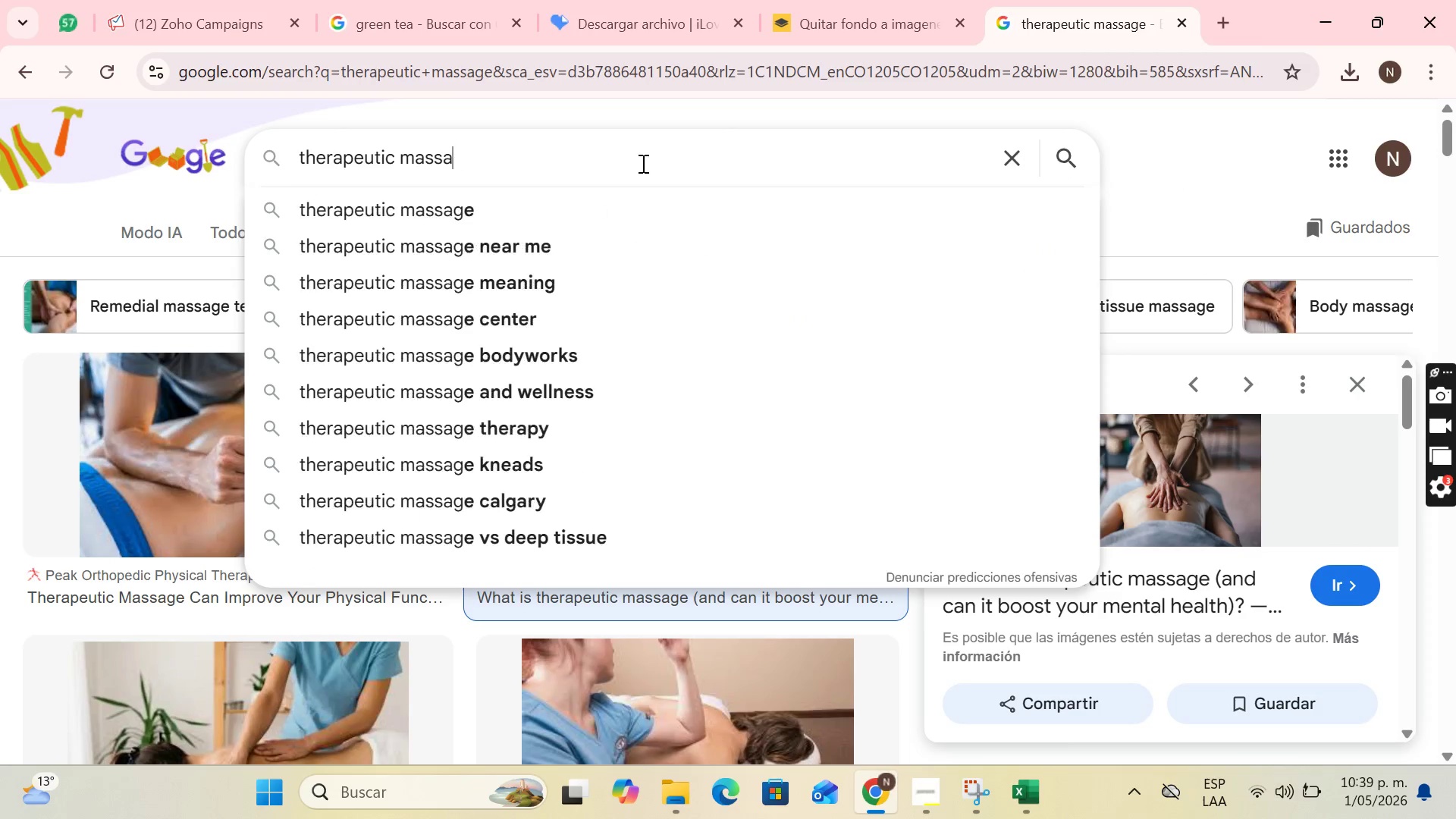 
key(Backspace)
 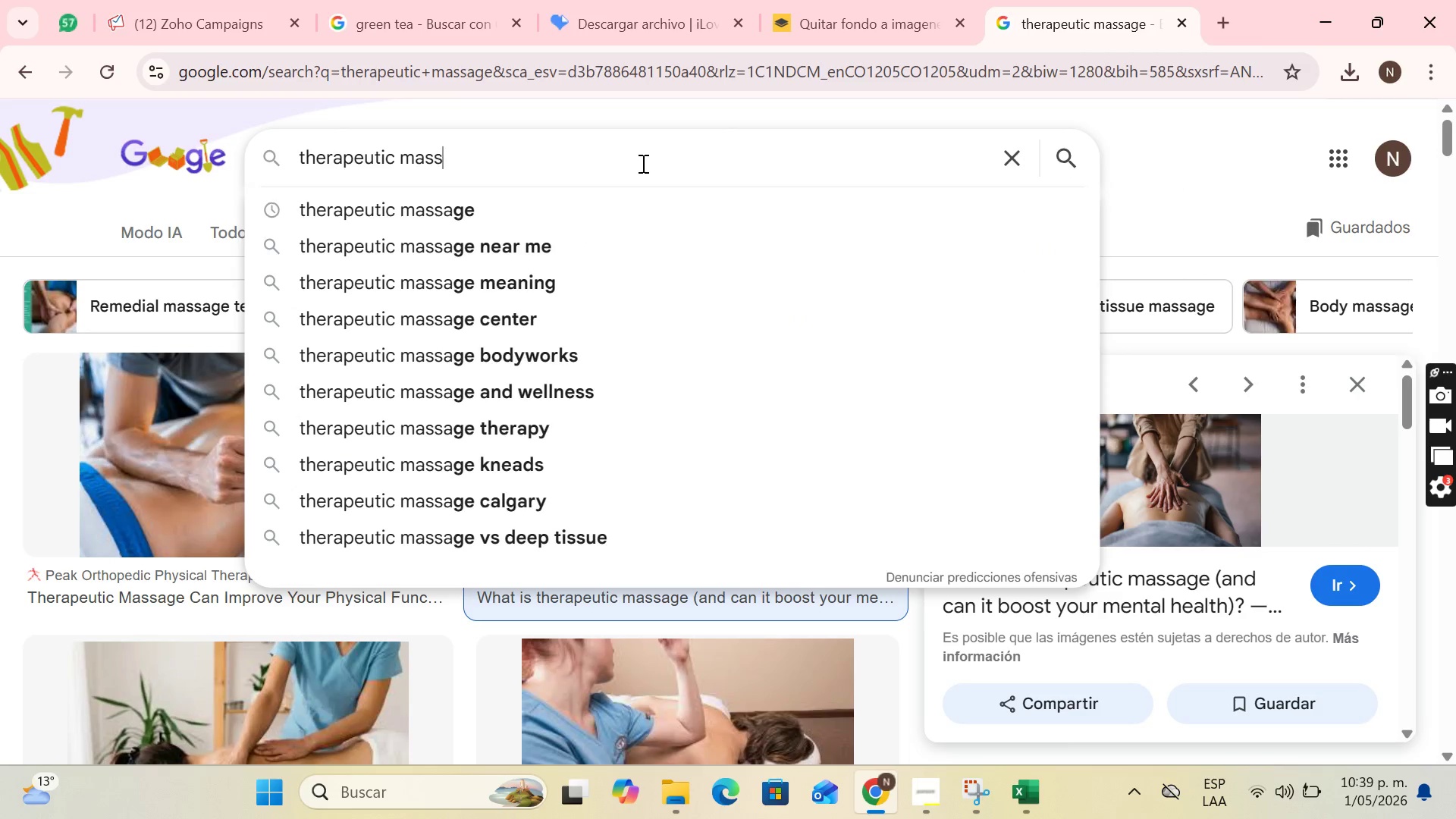 
key(Backspace)
 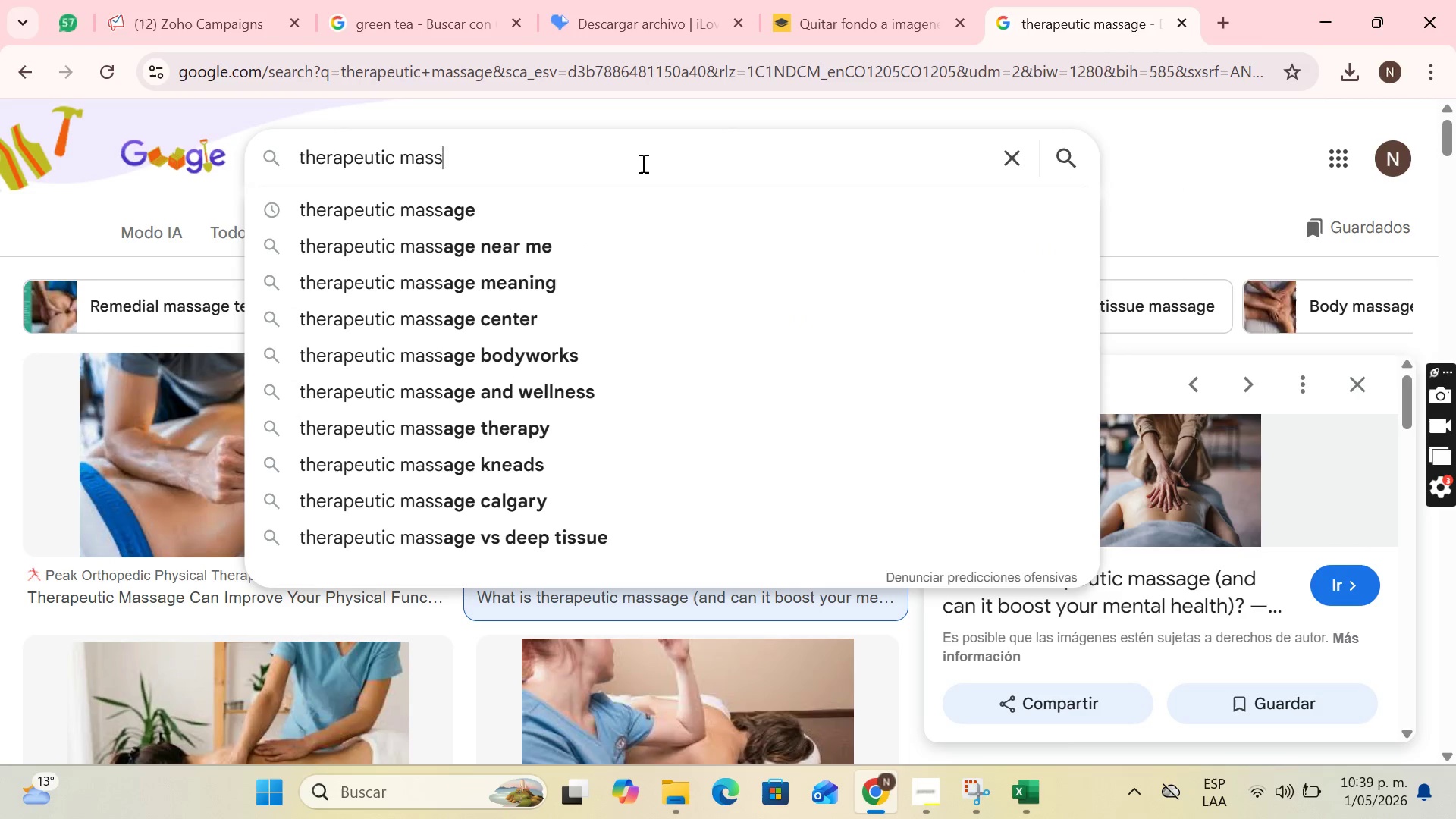 
key(Backspace)
 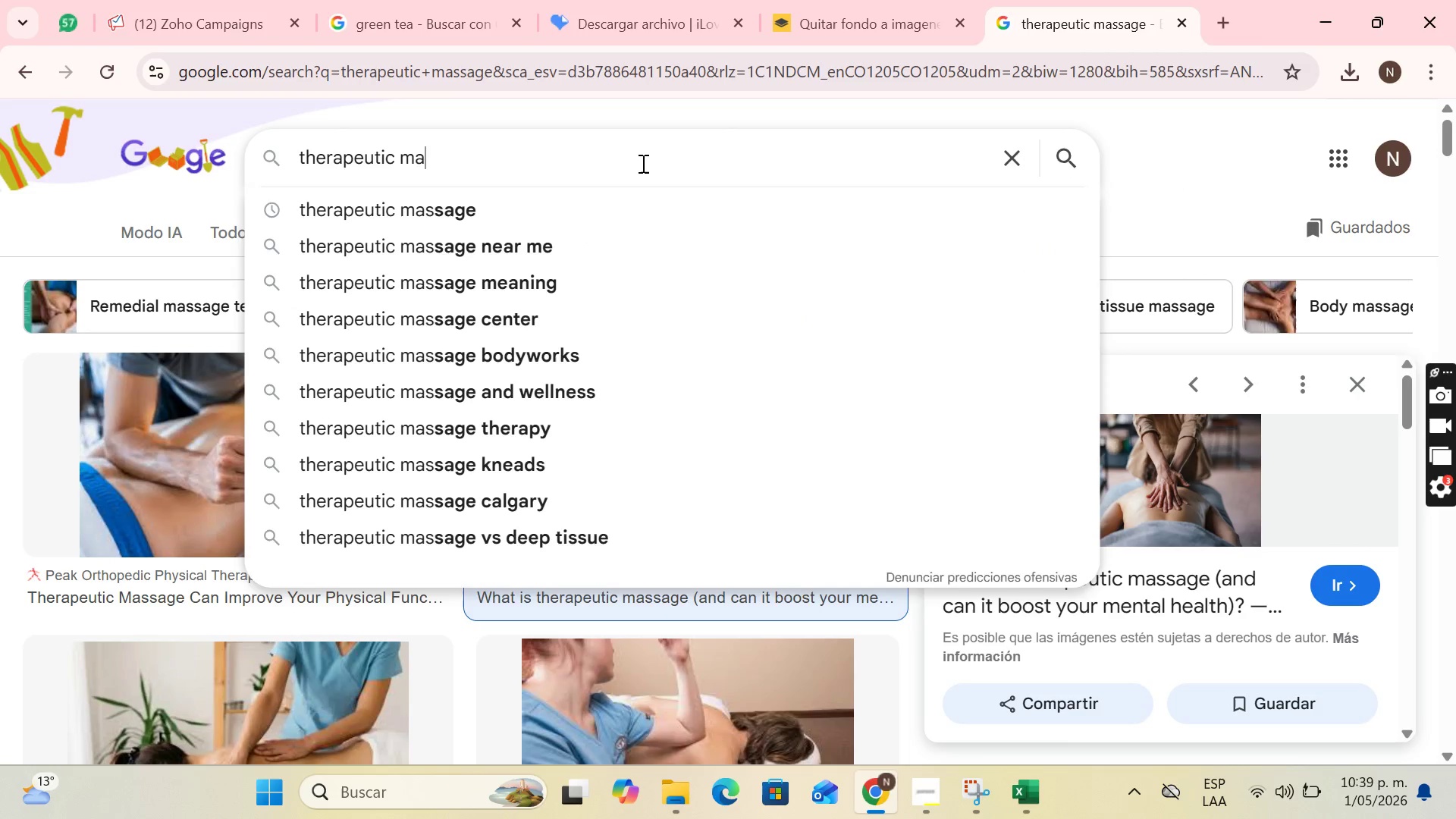 
key(Backspace)
 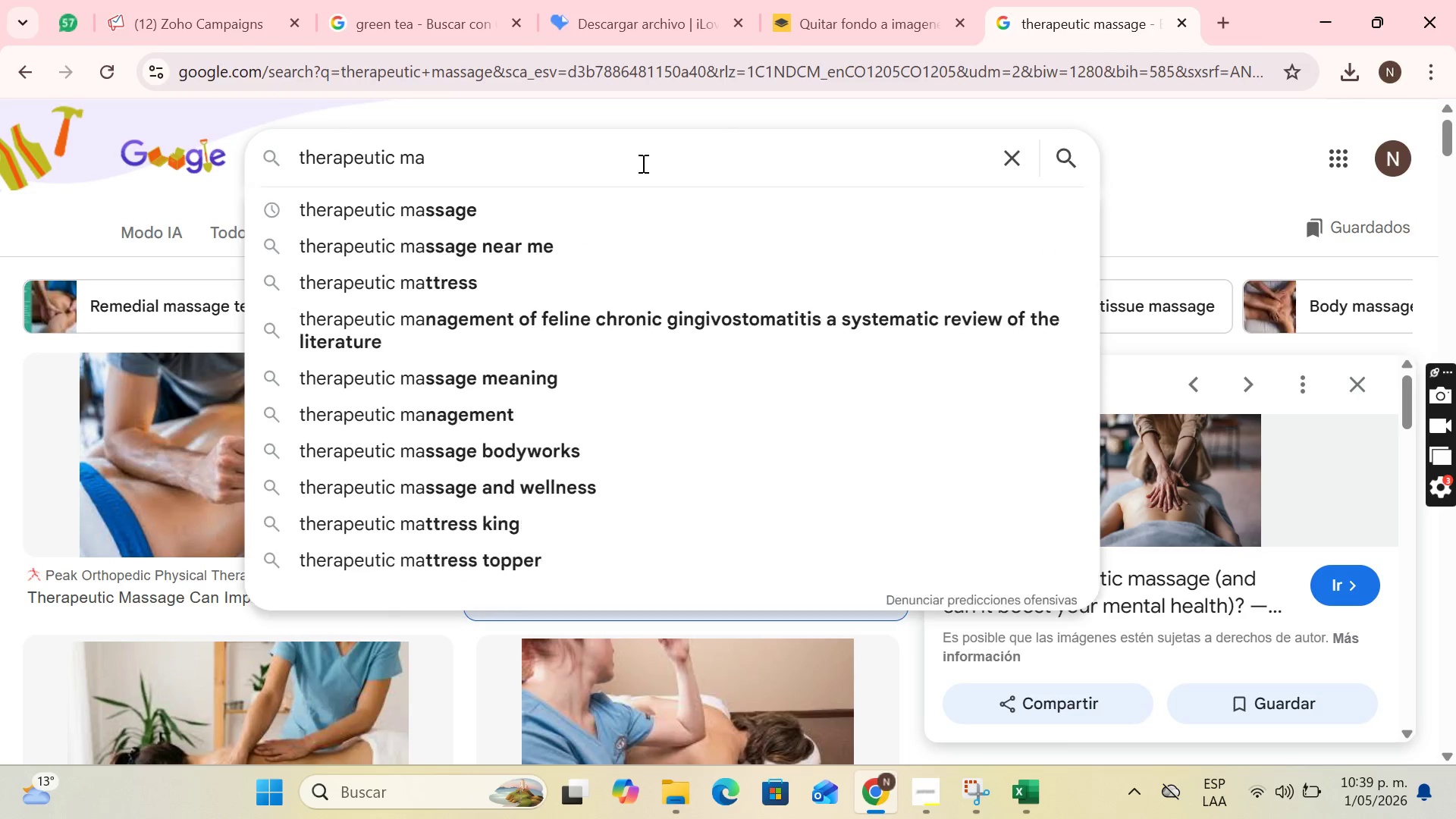 
key(Backspace)
 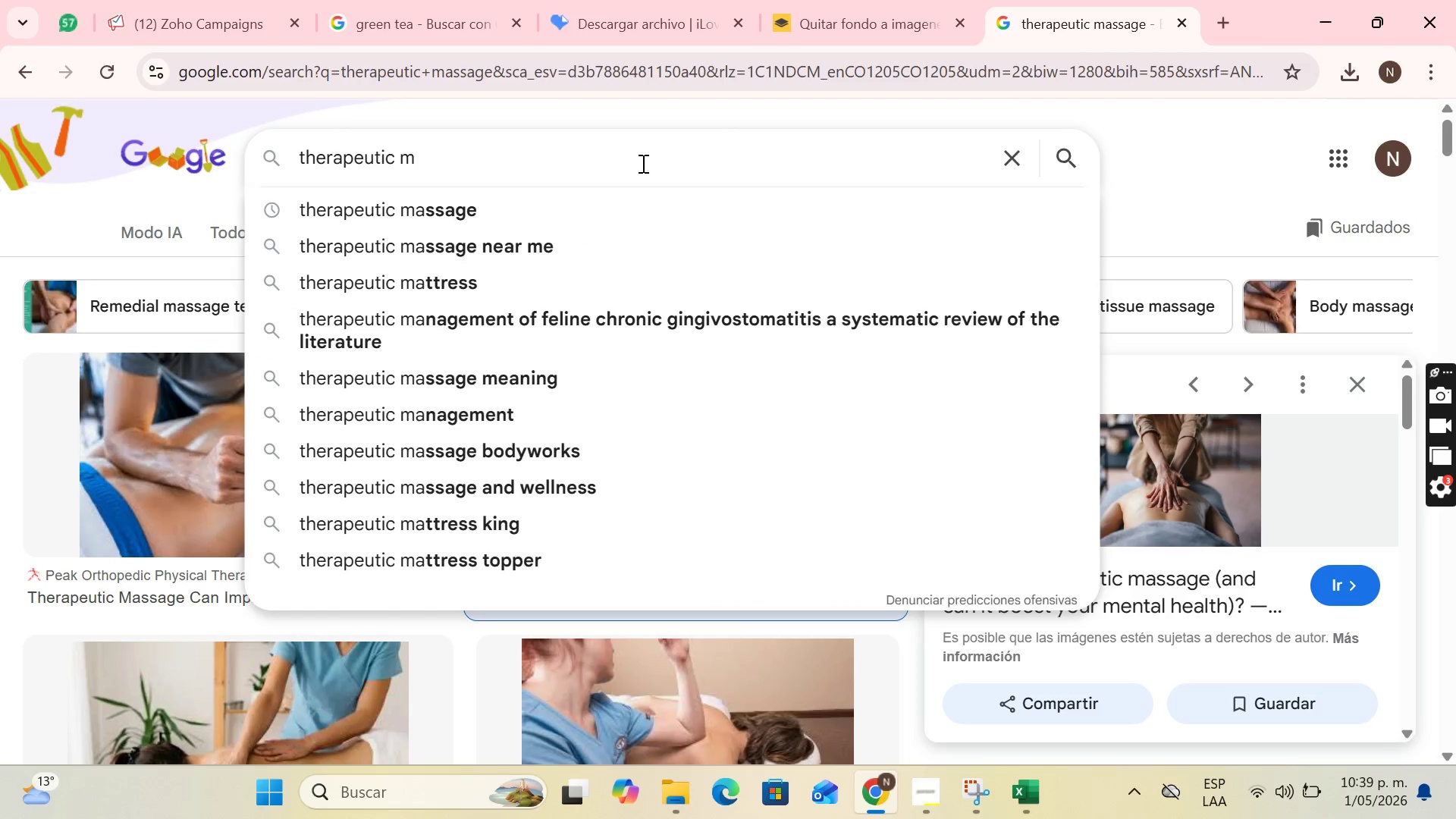 
key(Backspace)
 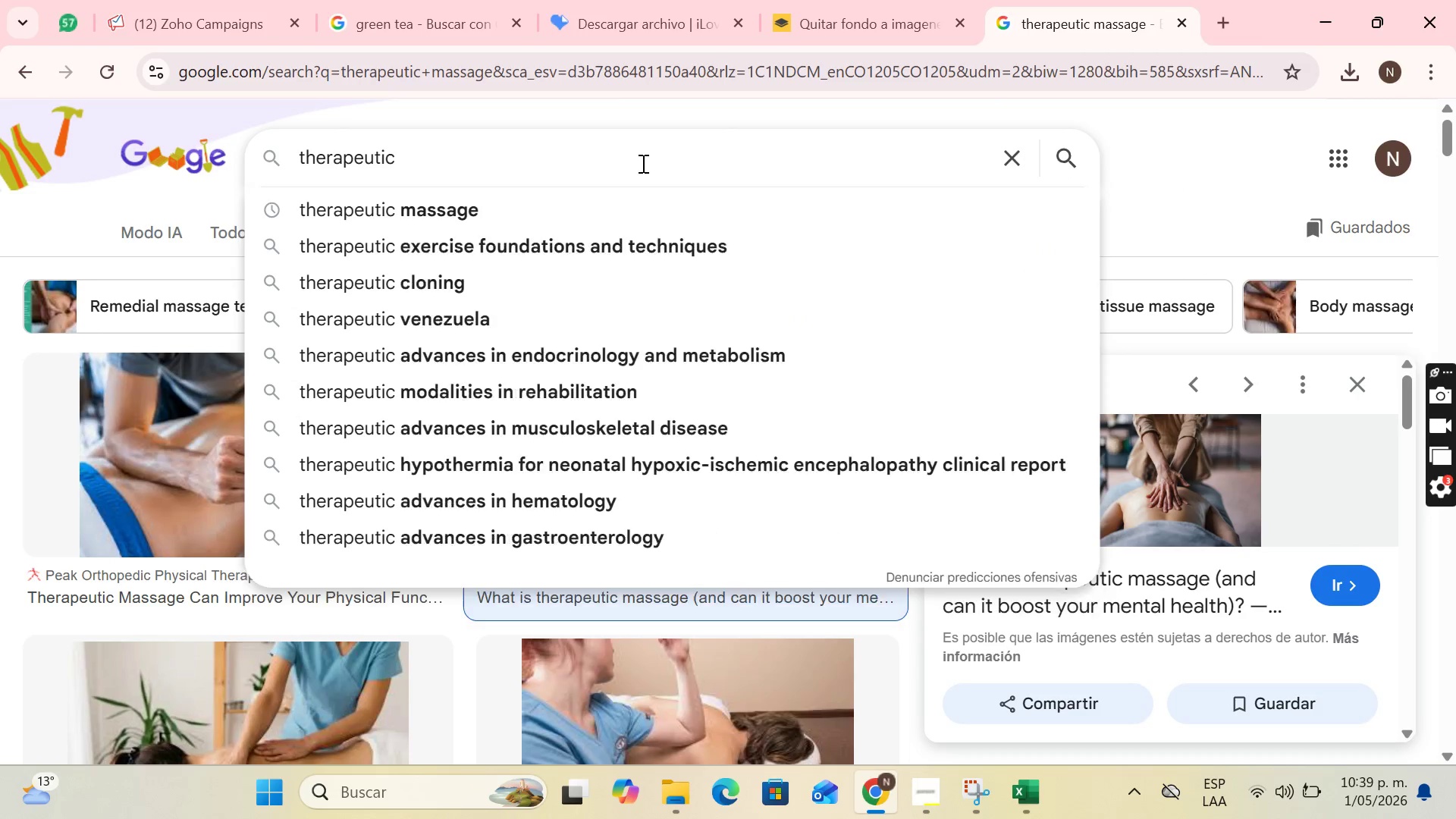 
key(Backspace)
 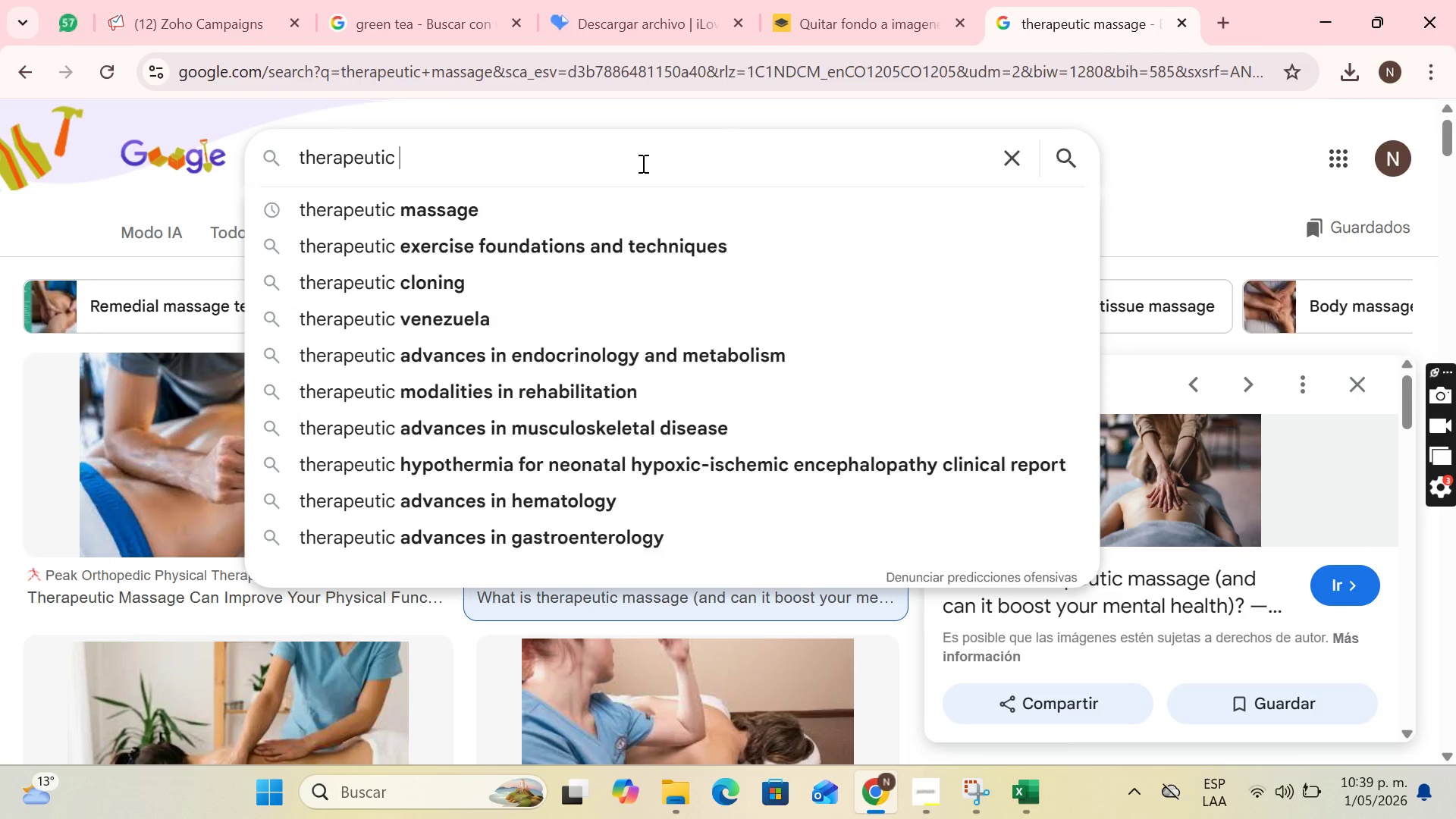 
key(Space)
 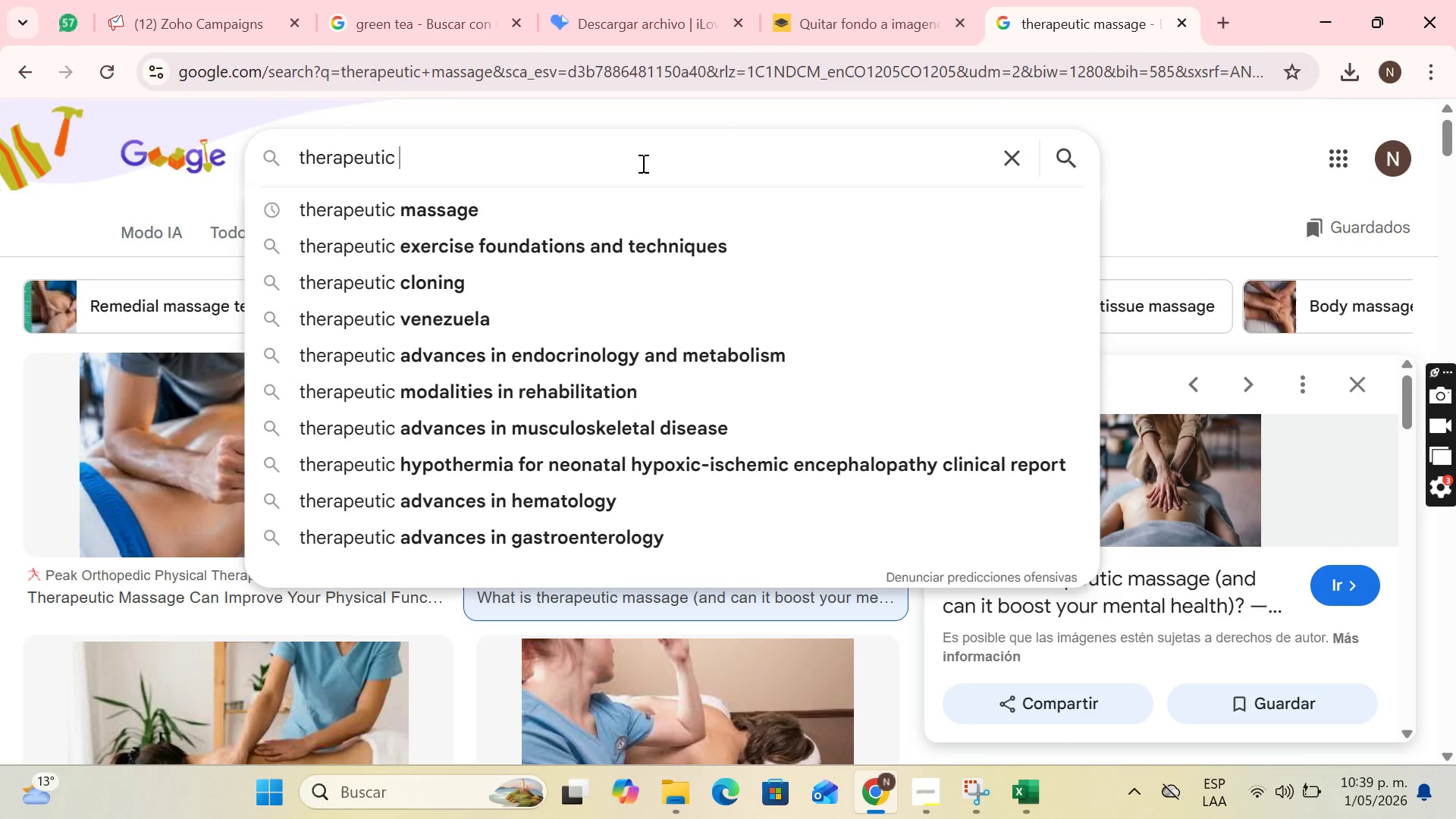 
type(things)
 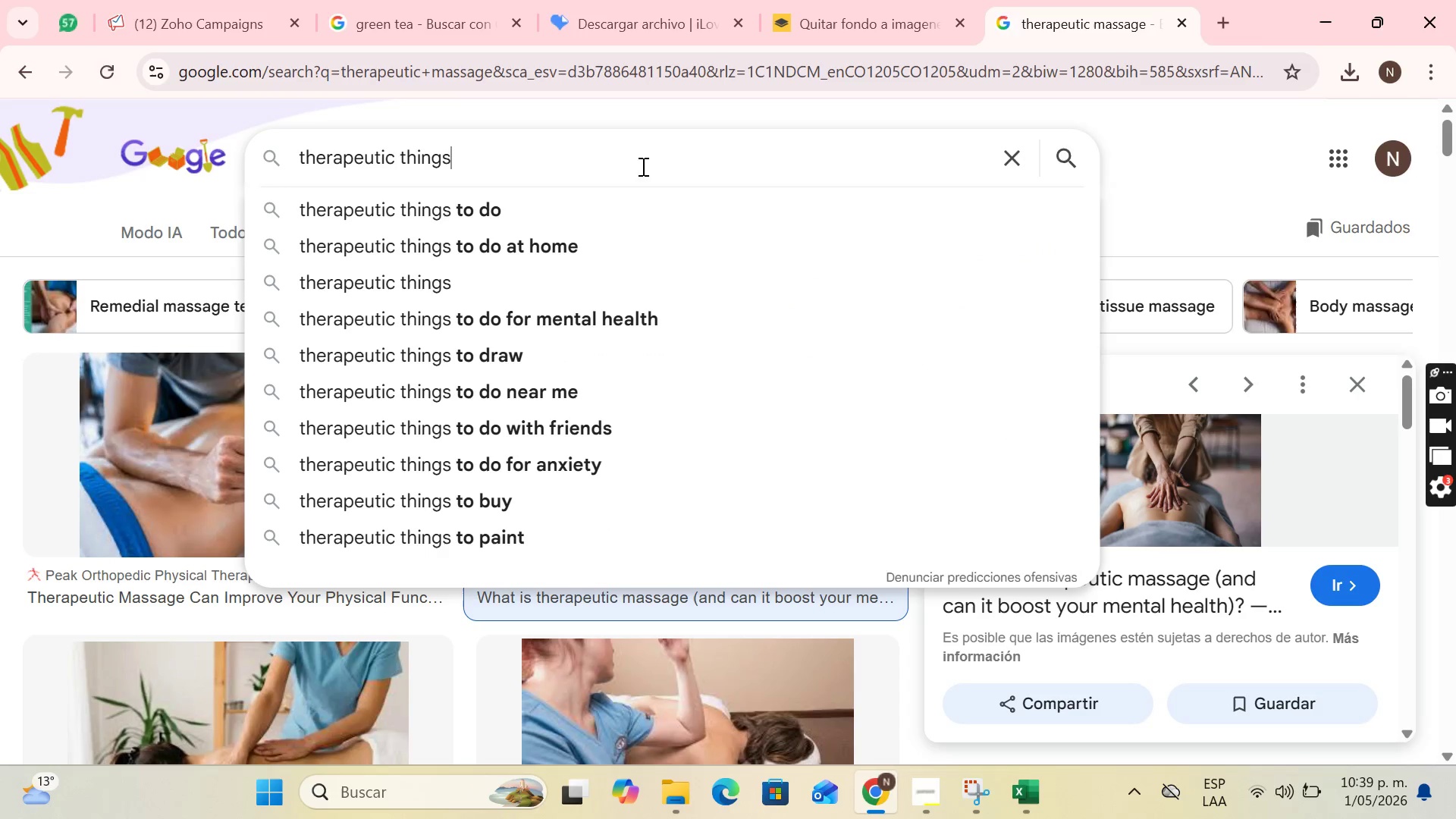 
key(Enter)
 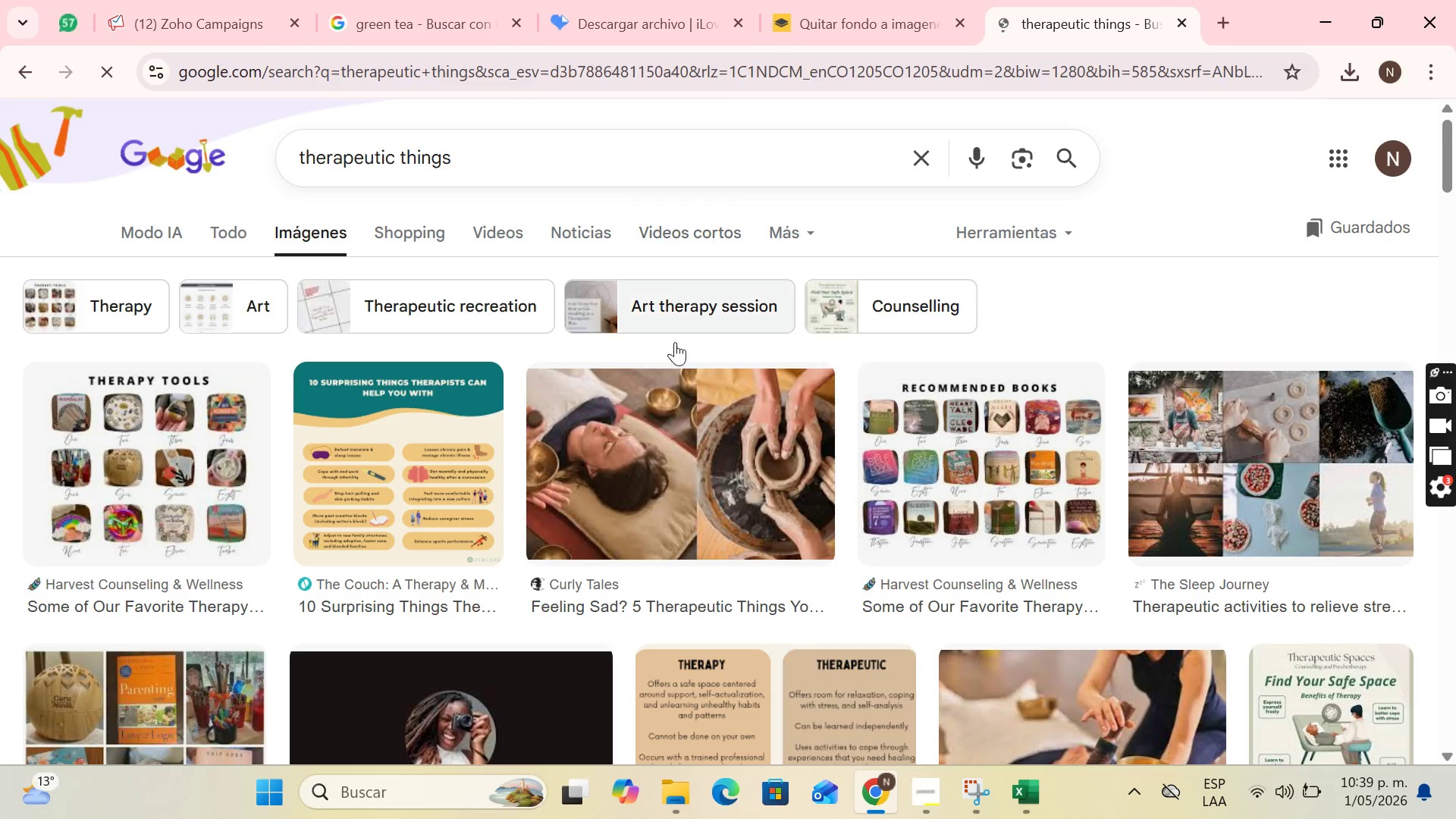 
scroll: coordinate [1006, 353], scroll_direction: down, amount: 7.0
 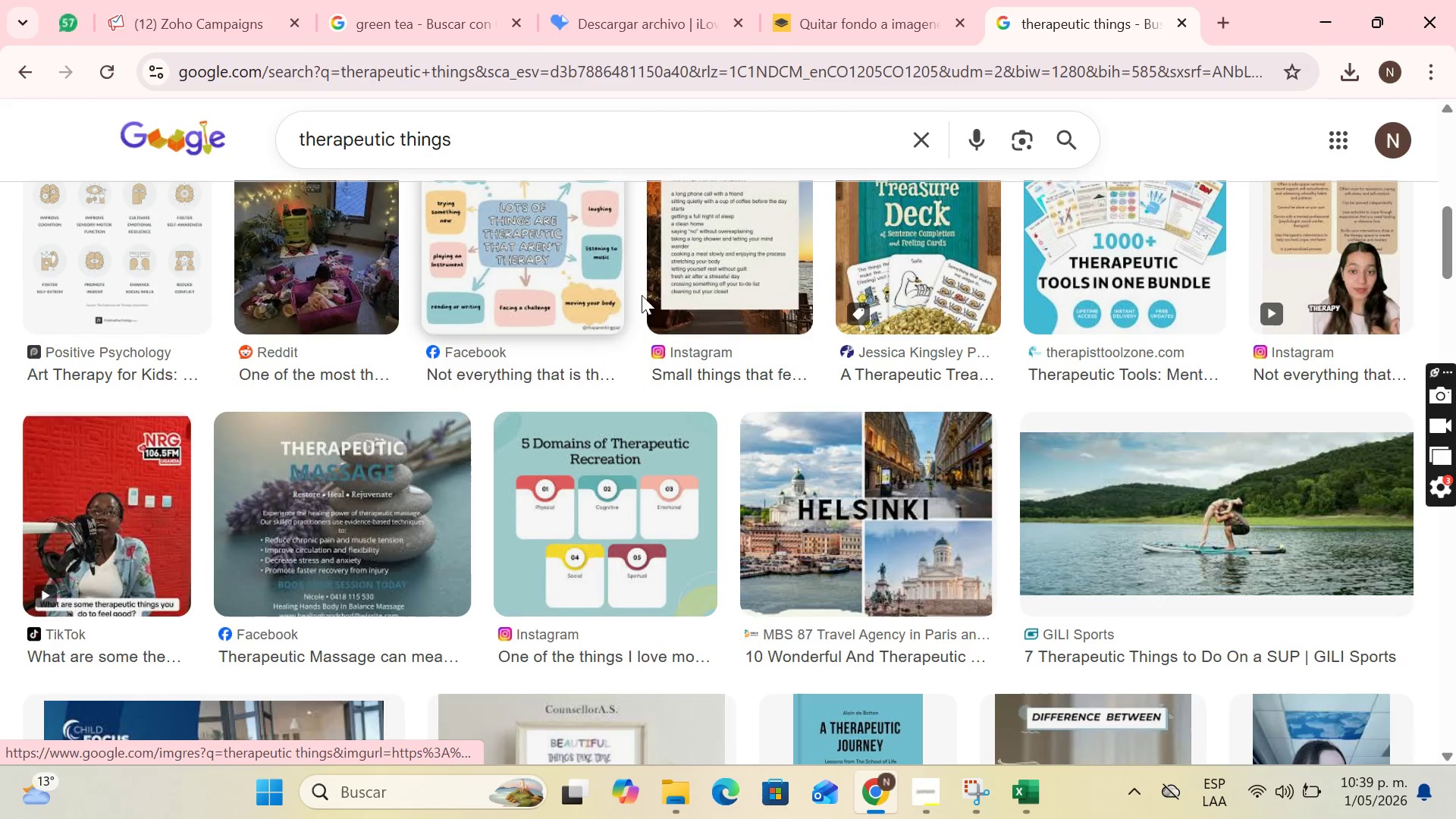 
scroll: coordinate [841, 300], scroll_direction: up, amount: 8.0
 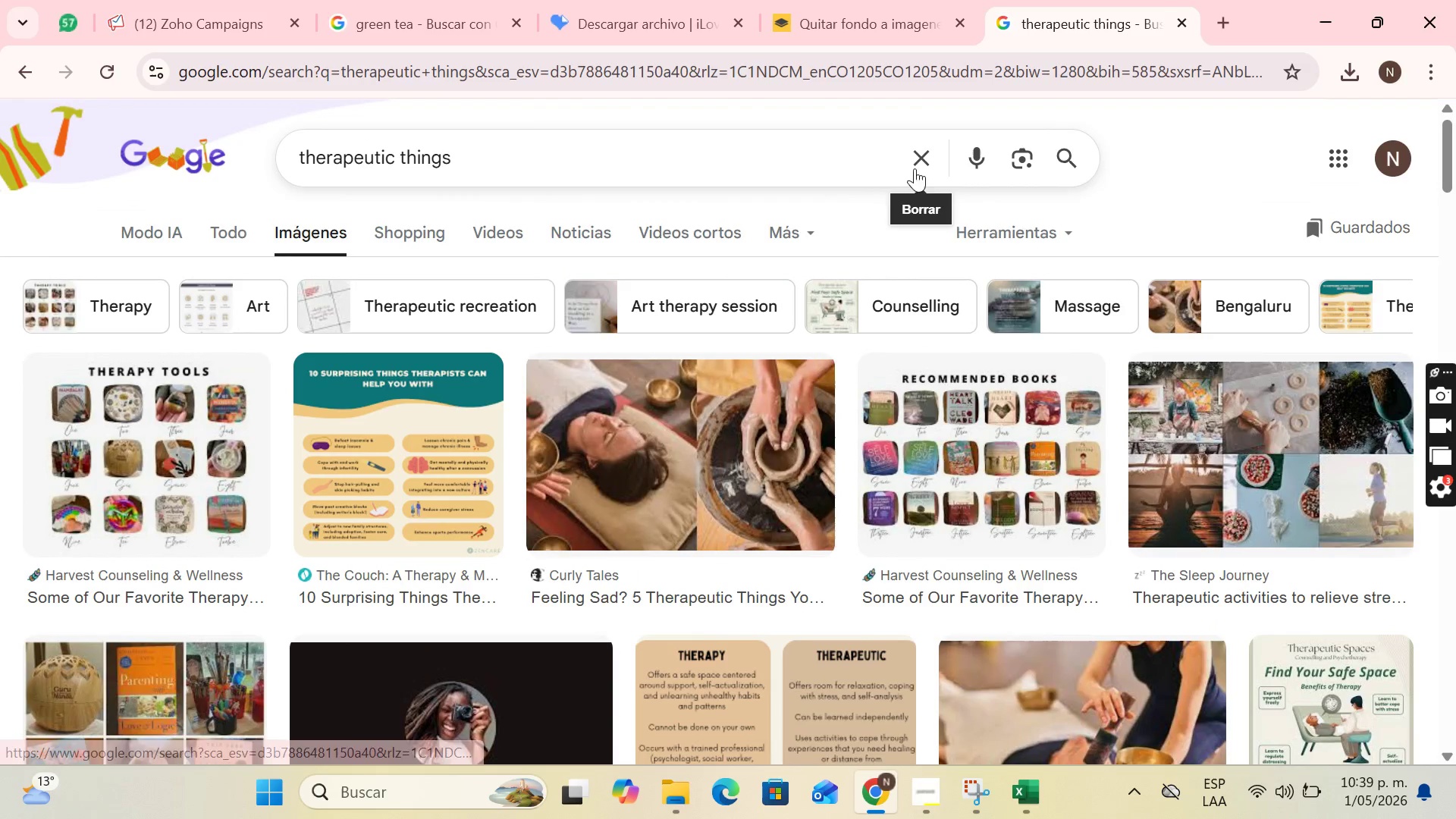 
left_click([921, 162])
 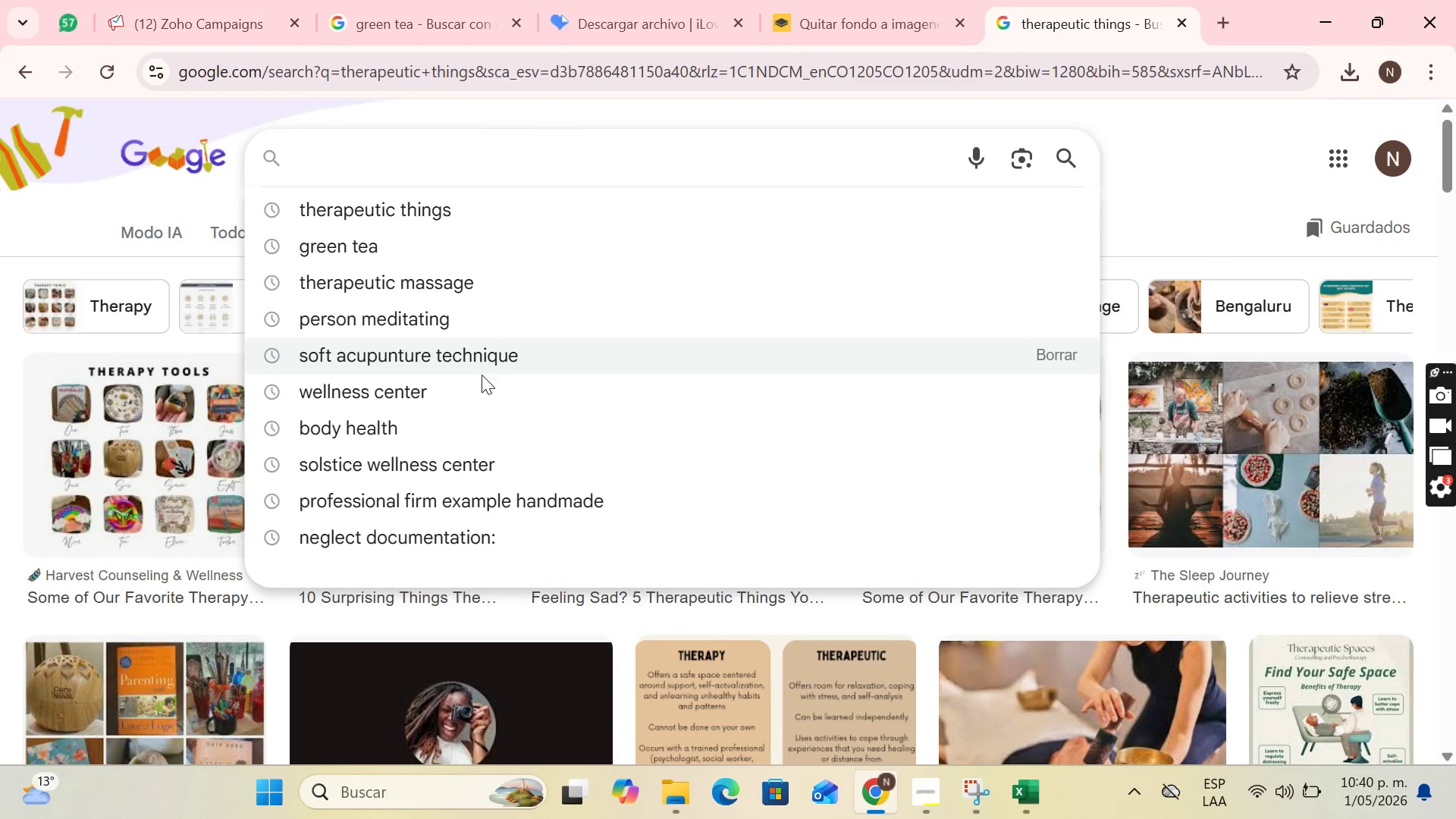 
left_click([476, 387])
 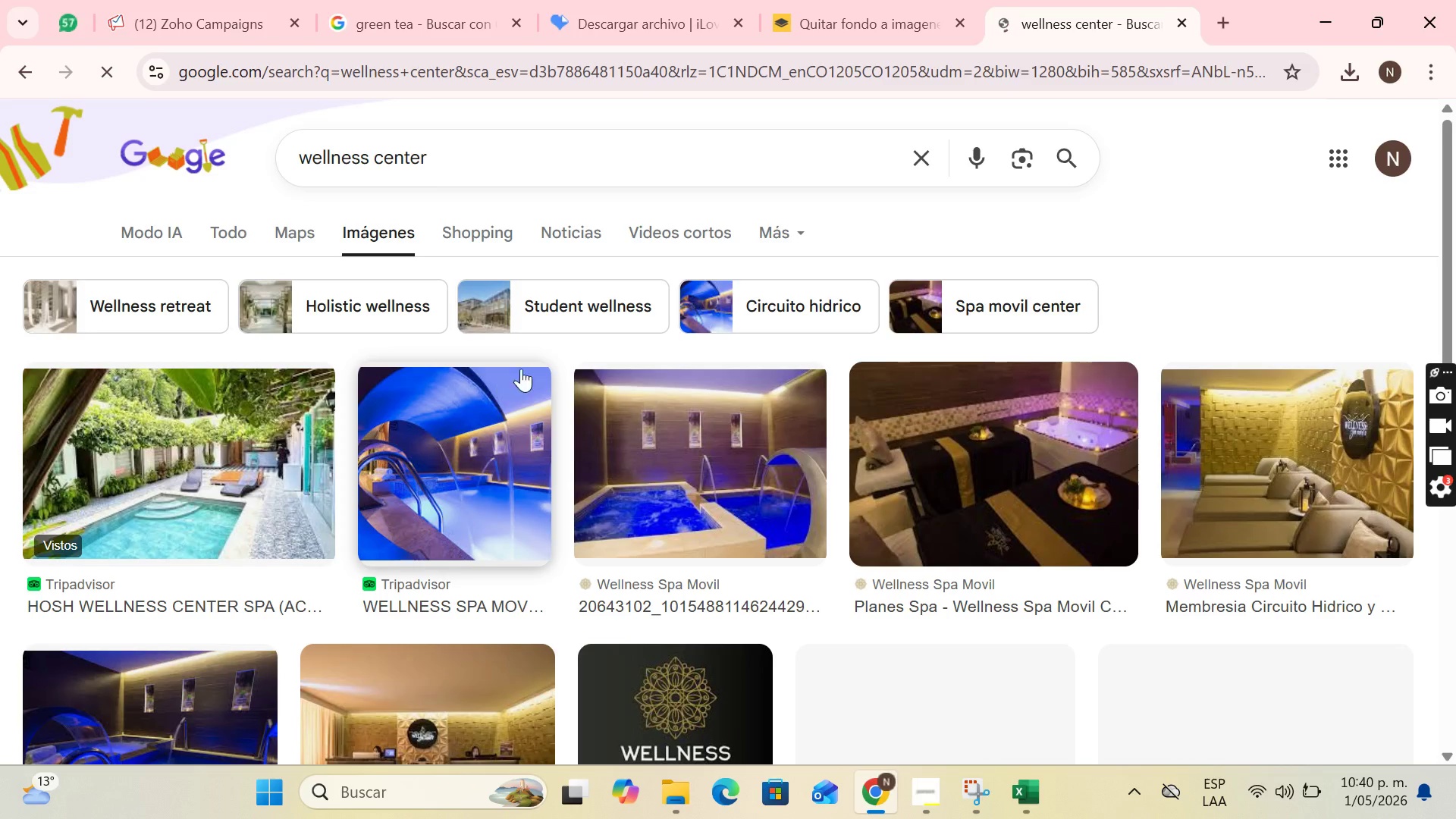 
scroll: coordinate [778, 384], scroll_direction: down, amount: 3.0
 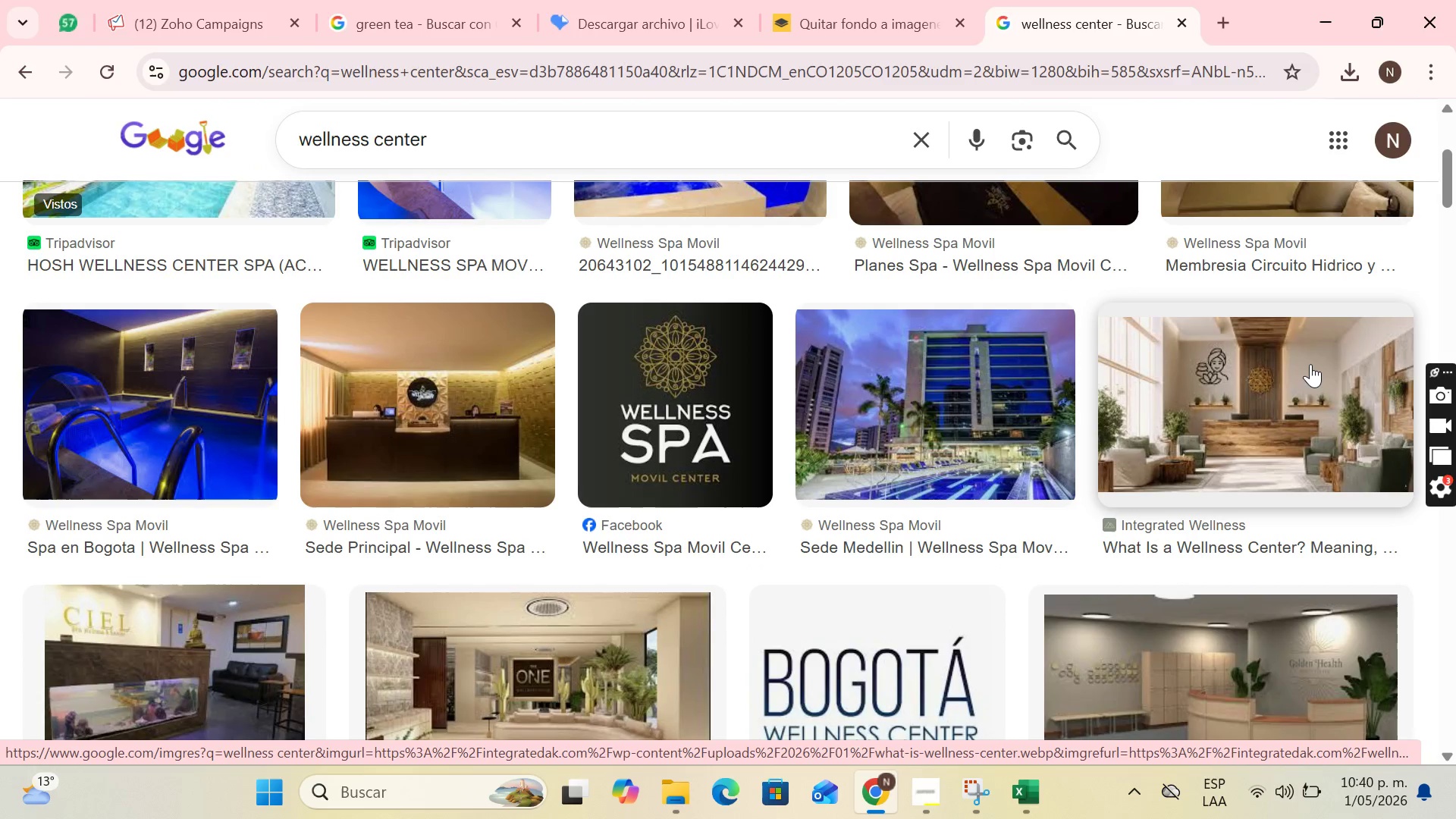 
left_click([1310, 364])
 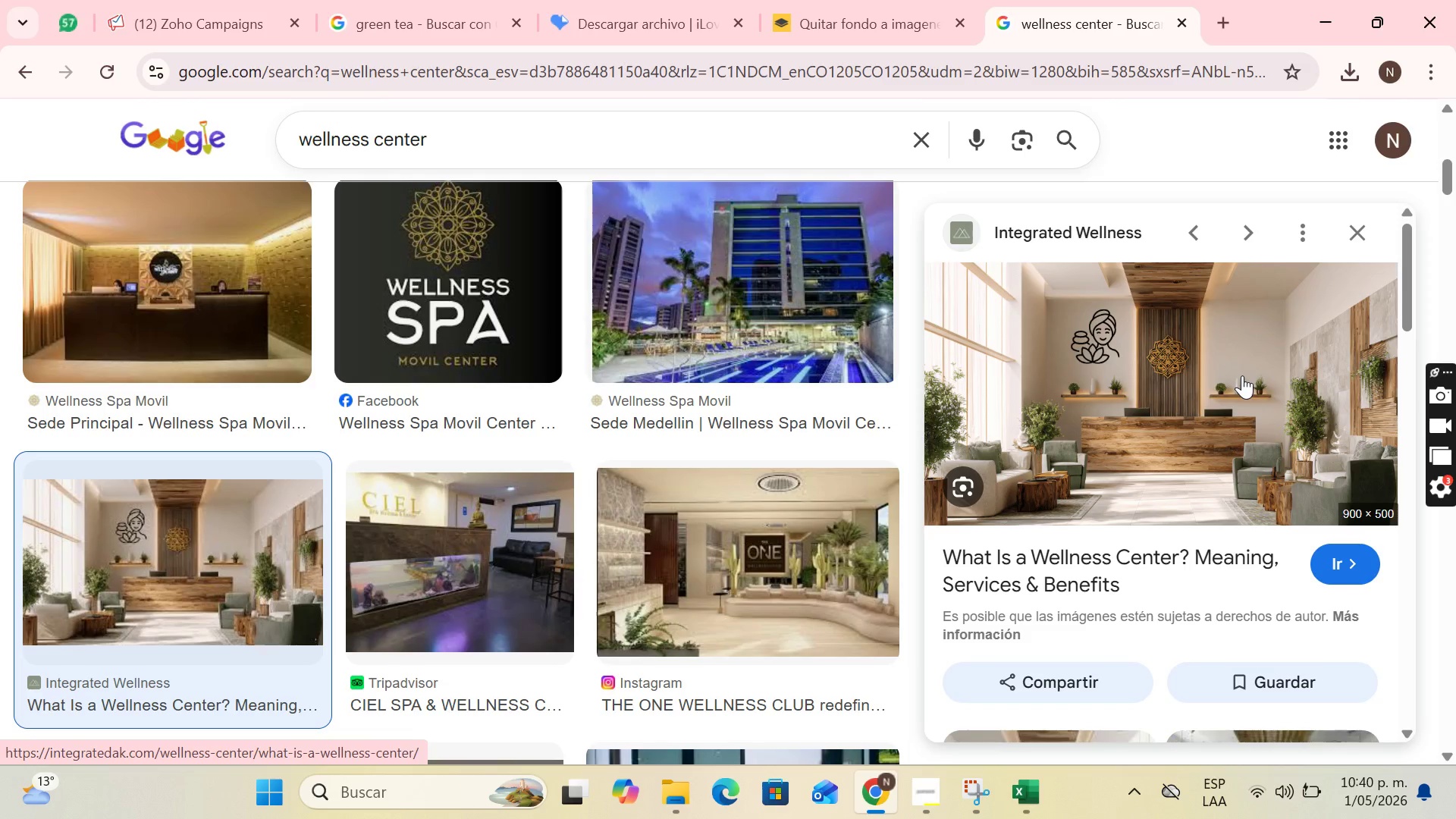 
right_click([1228, 378])
 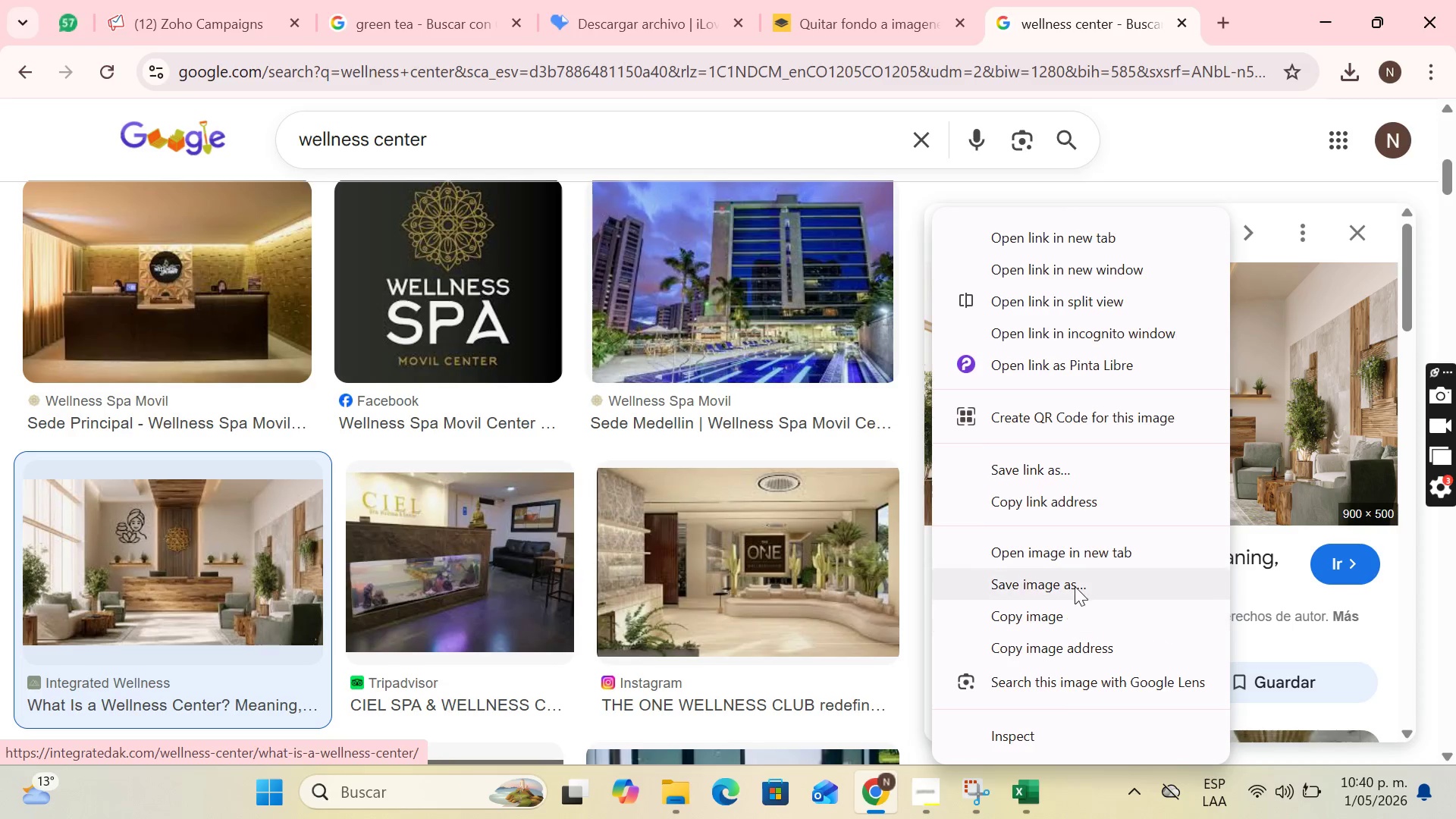 
left_click([1075, 586])
 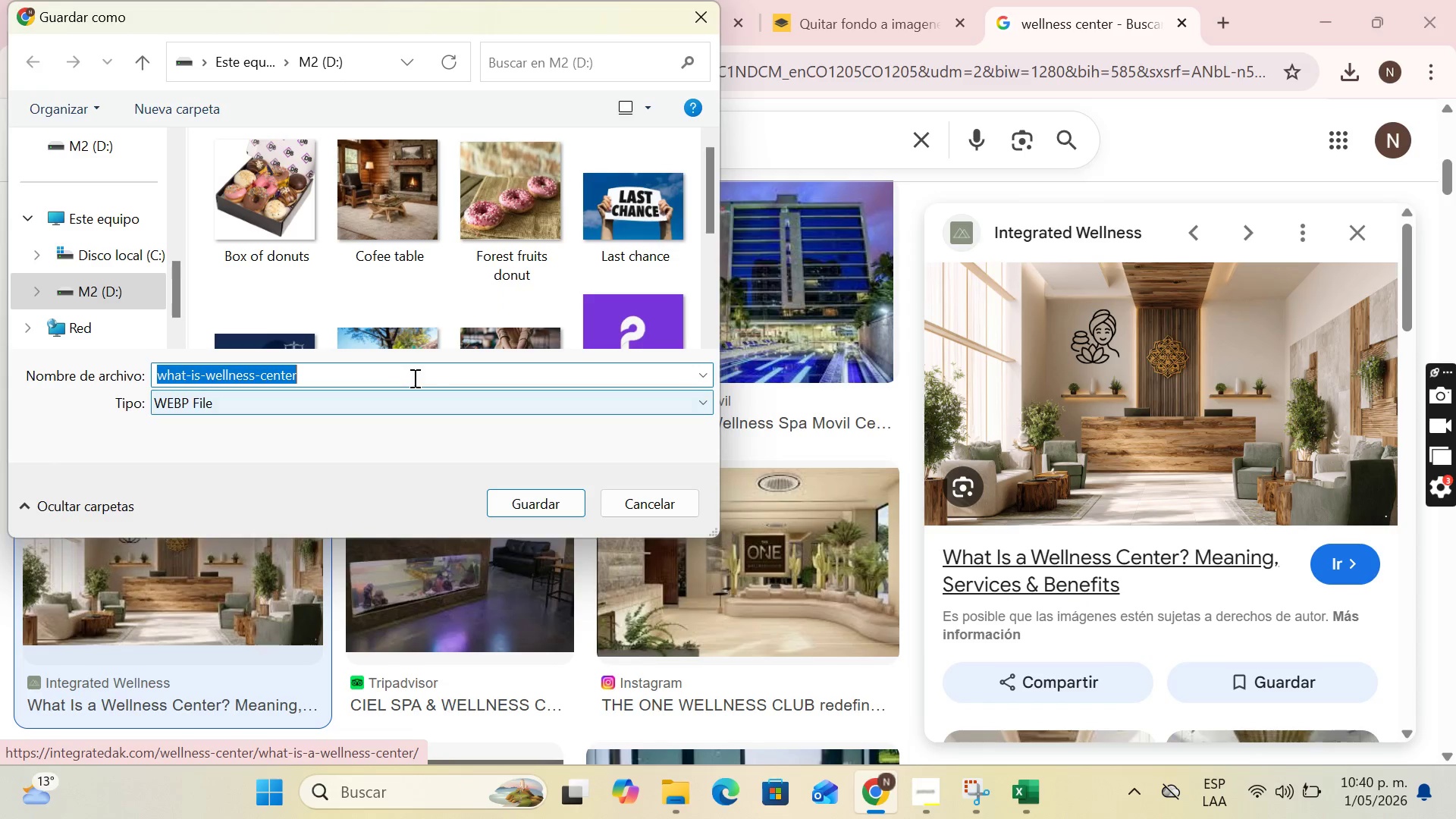 
type(W)
key(Backspace)
key(Backspace)
type(Centerr)
 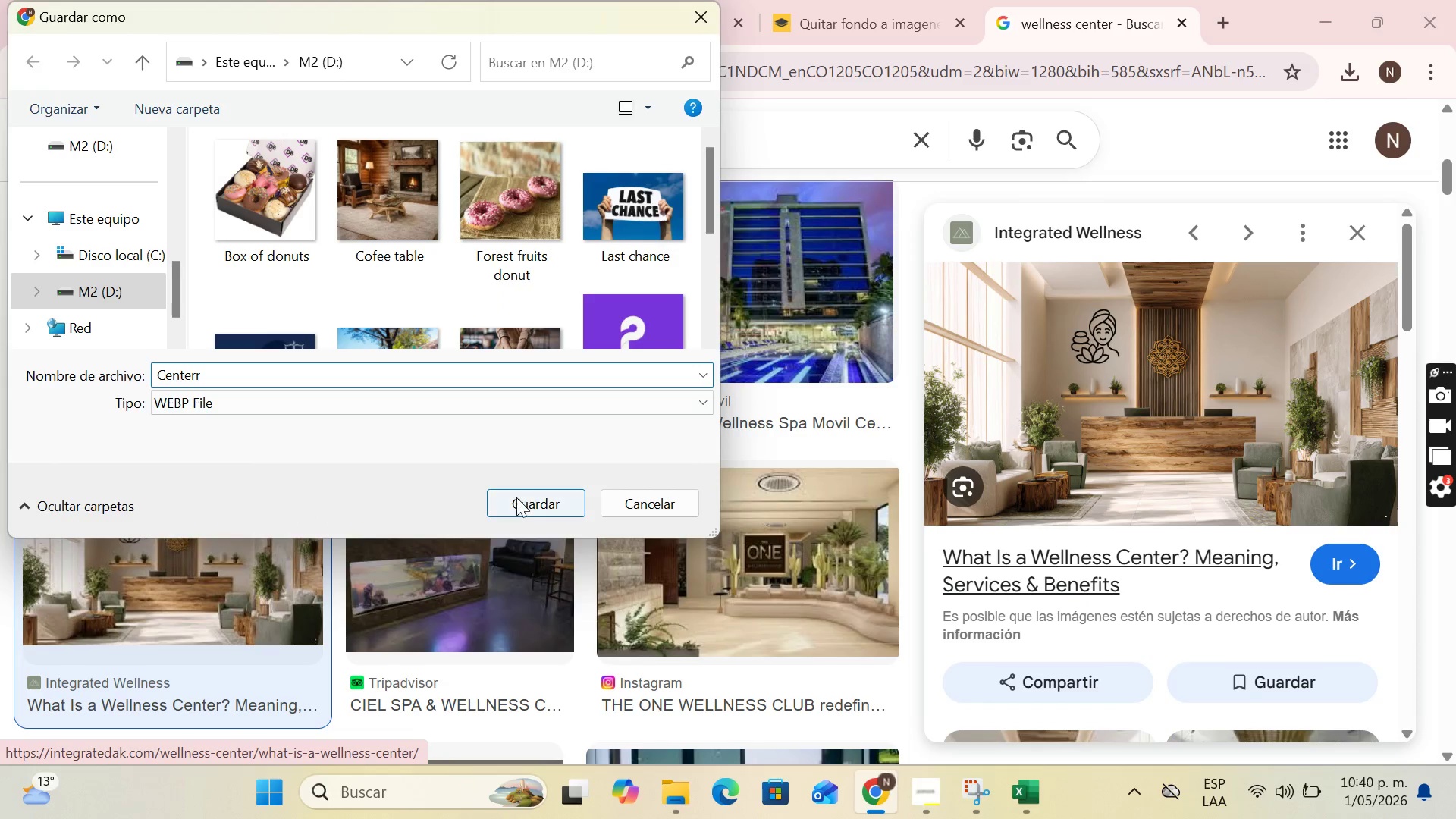 
left_click([516, 497])
 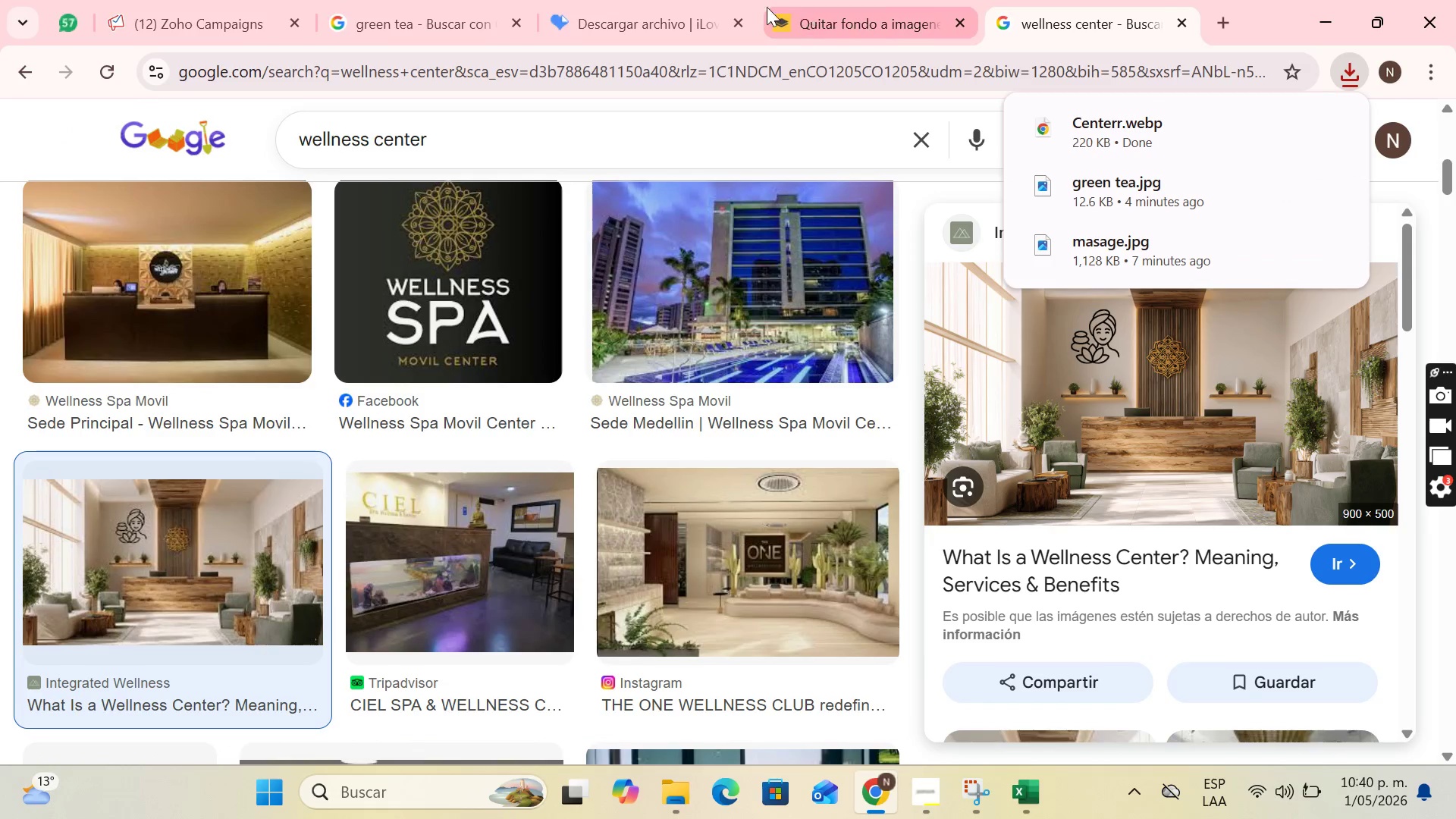 
left_click([642, 11])
 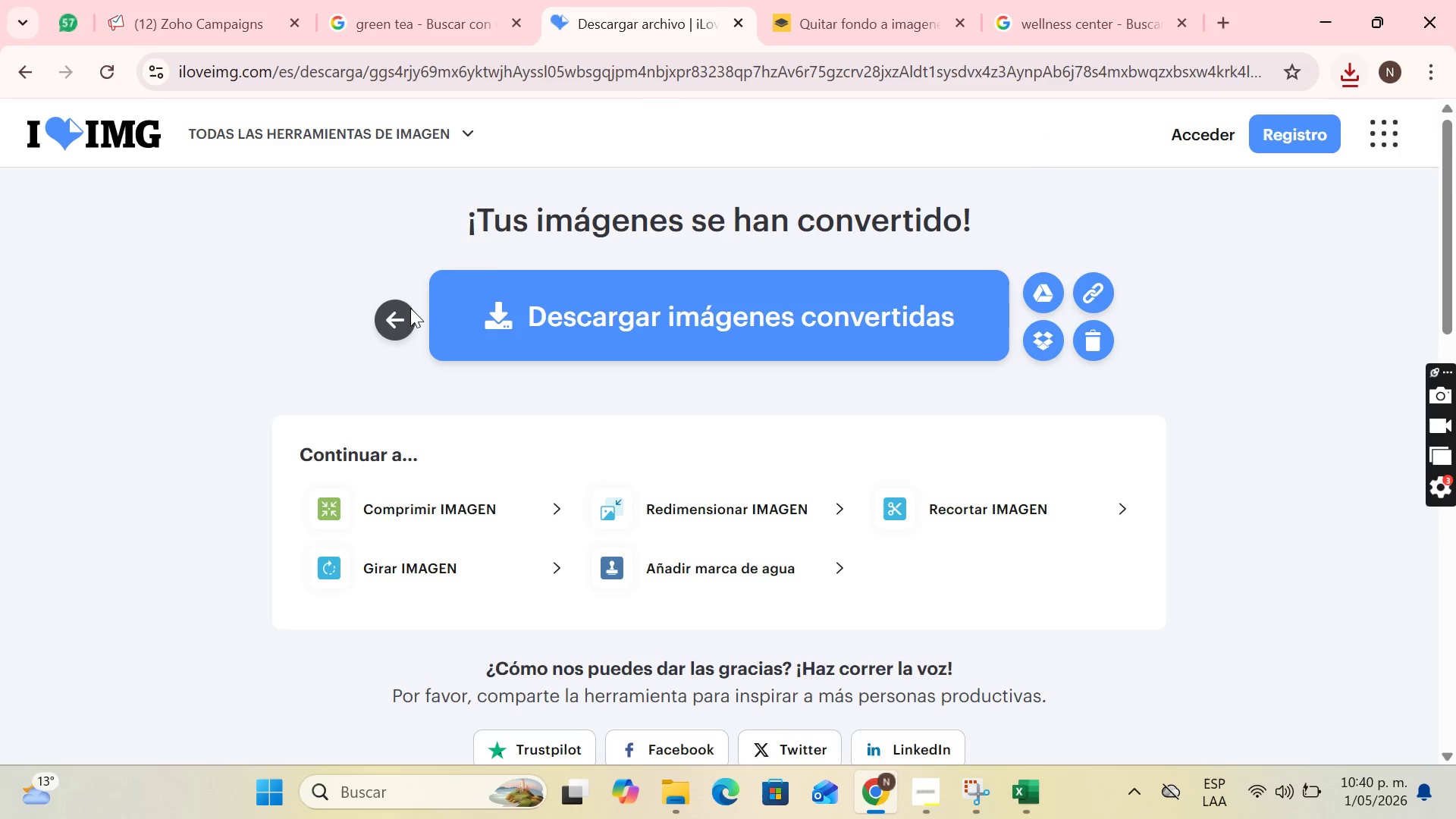 
left_click([408, 310])
 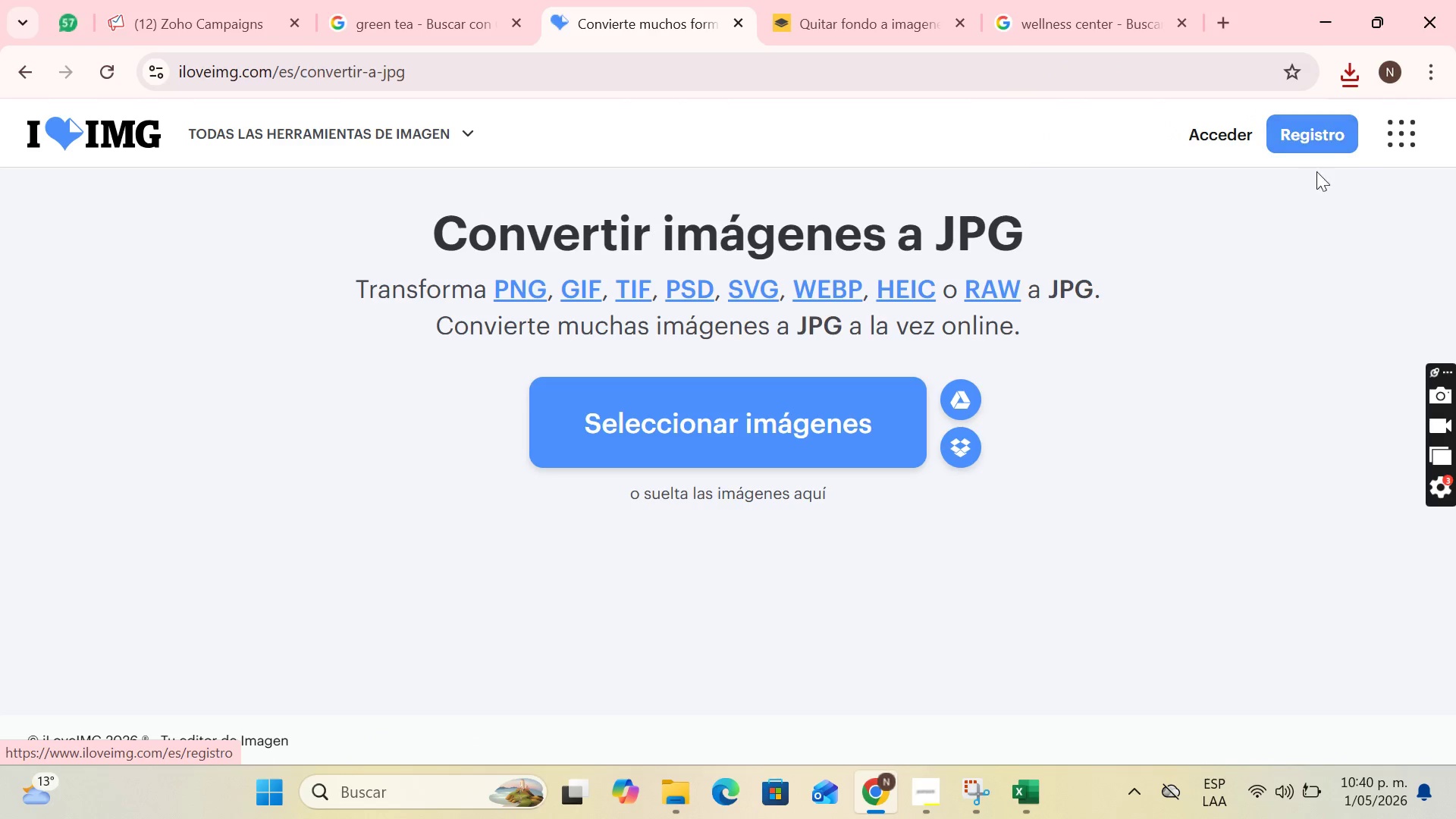 
left_click([1362, 71])
 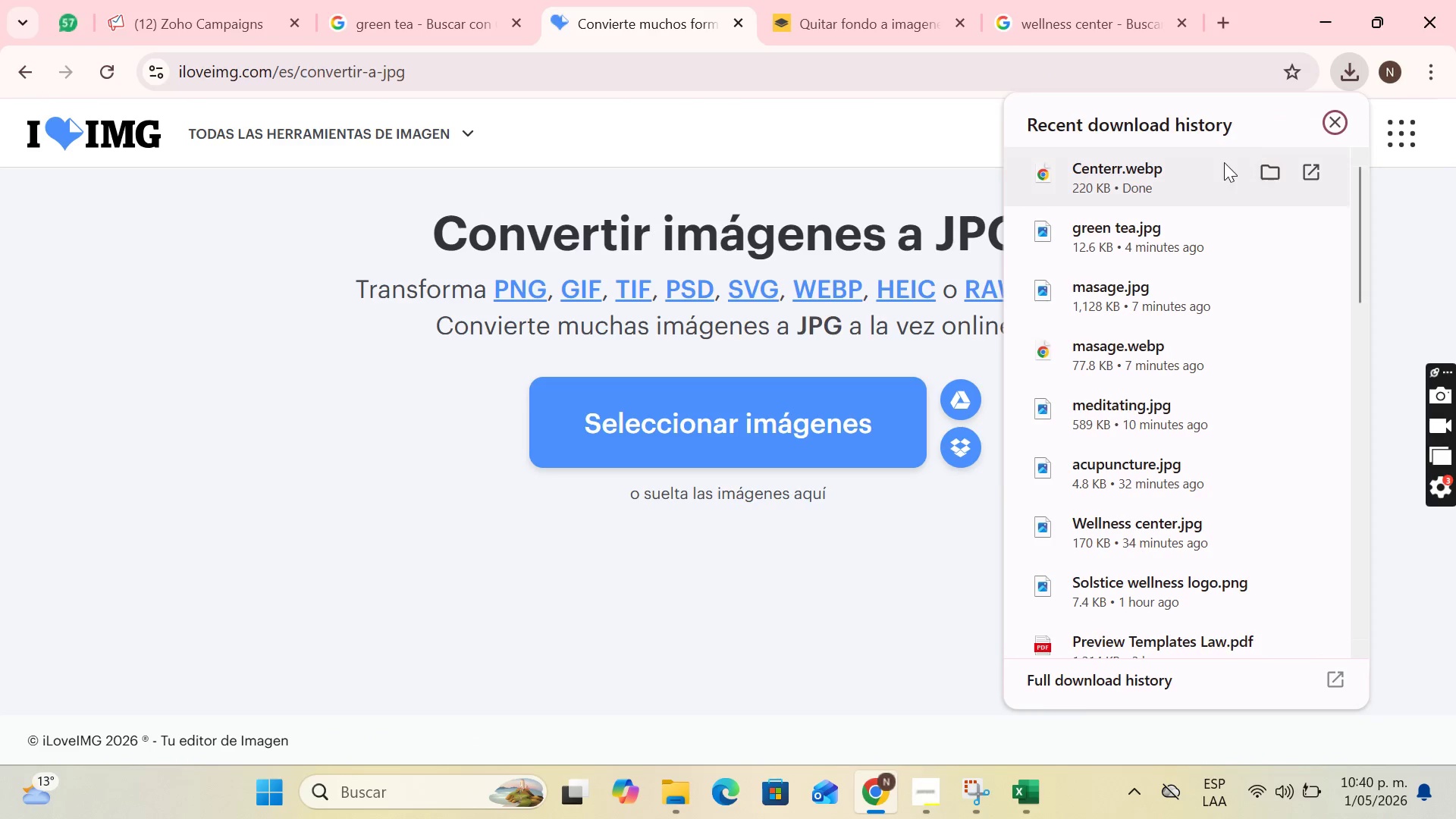 
left_click_drag(start_coordinate=[1176, 173], to_coordinate=[742, 387])
 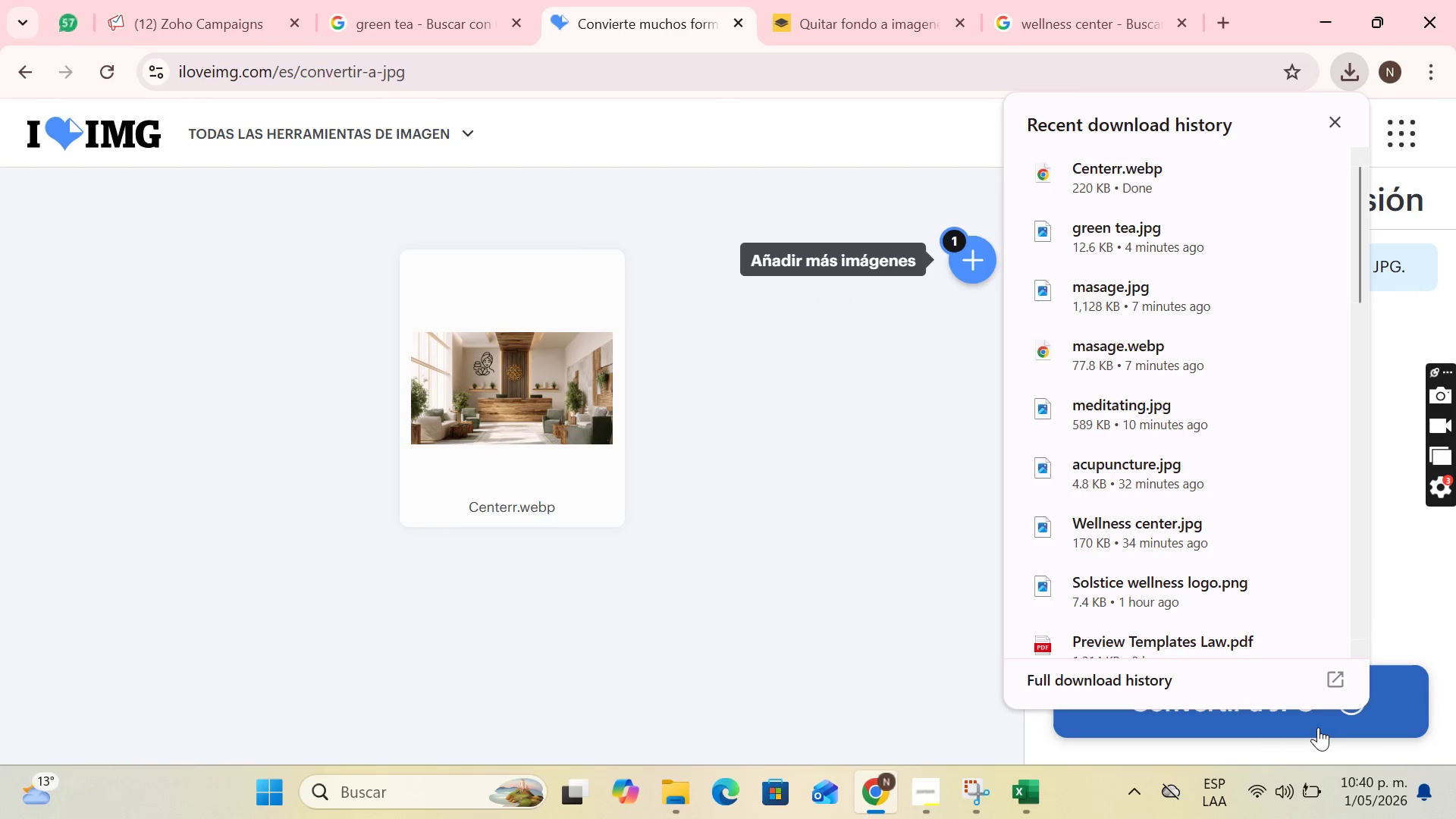 
left_click([1357, 723])
 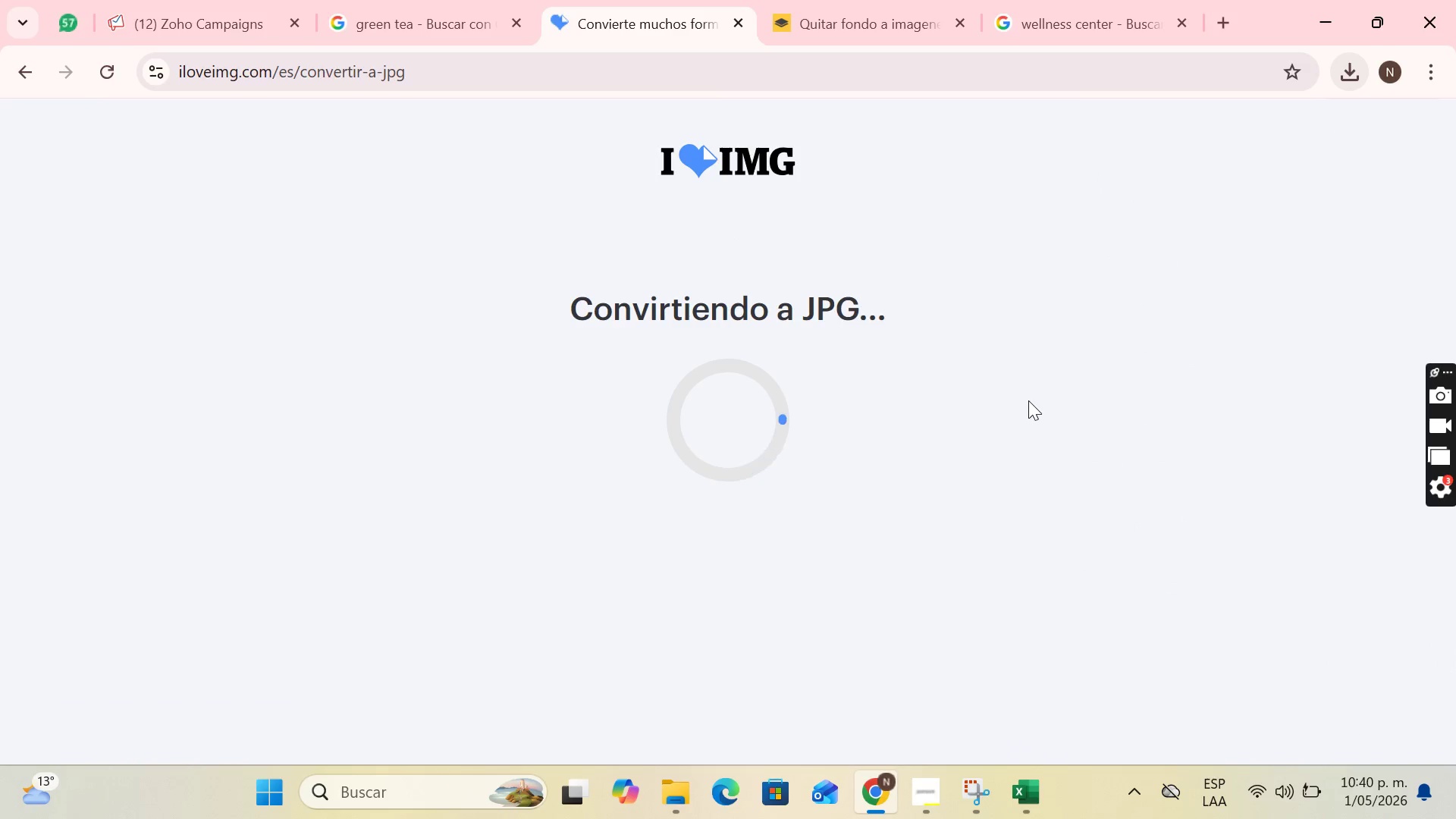 
mouse_move([1058, 361])
 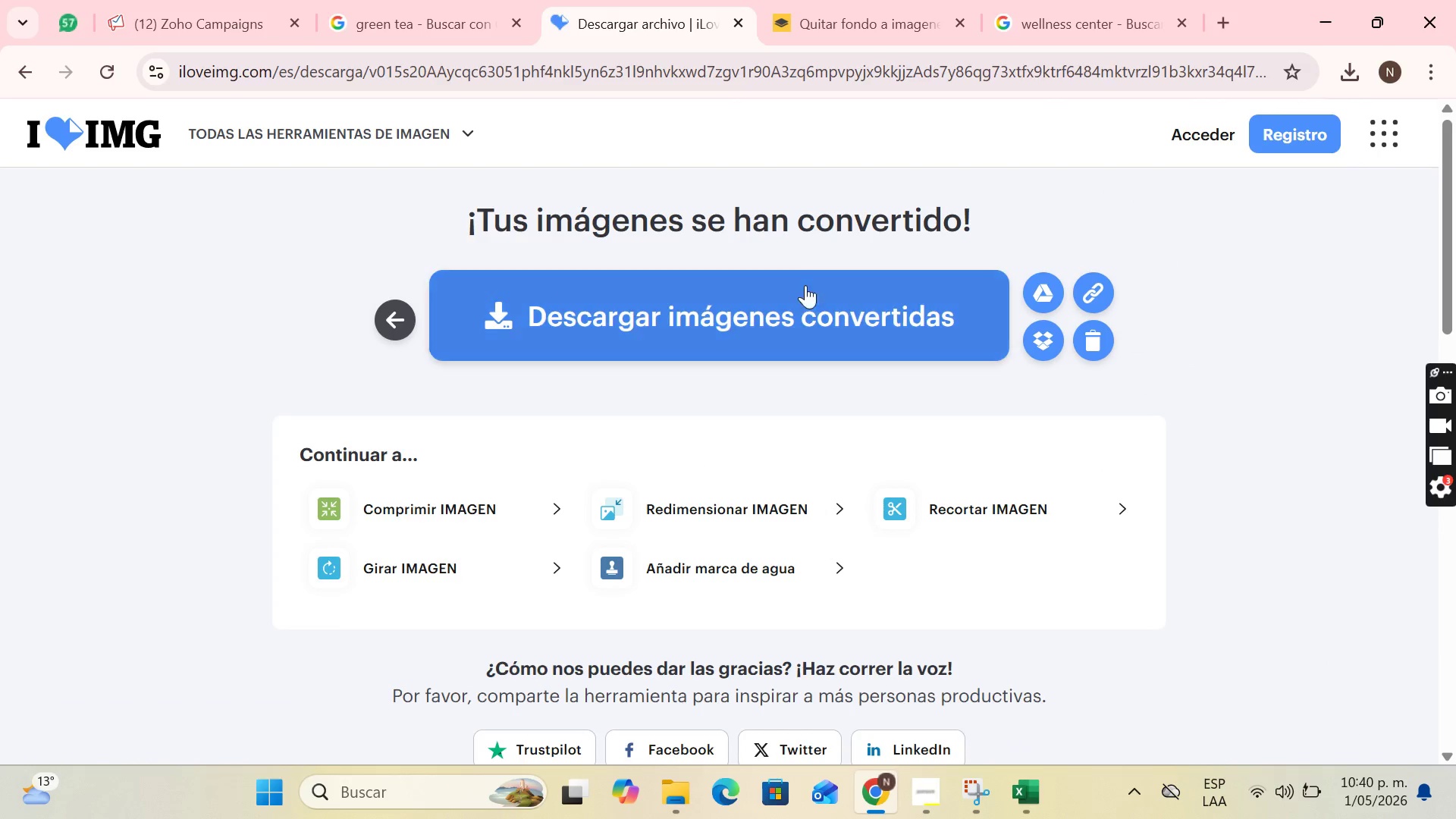 
double_click([799, 300])
 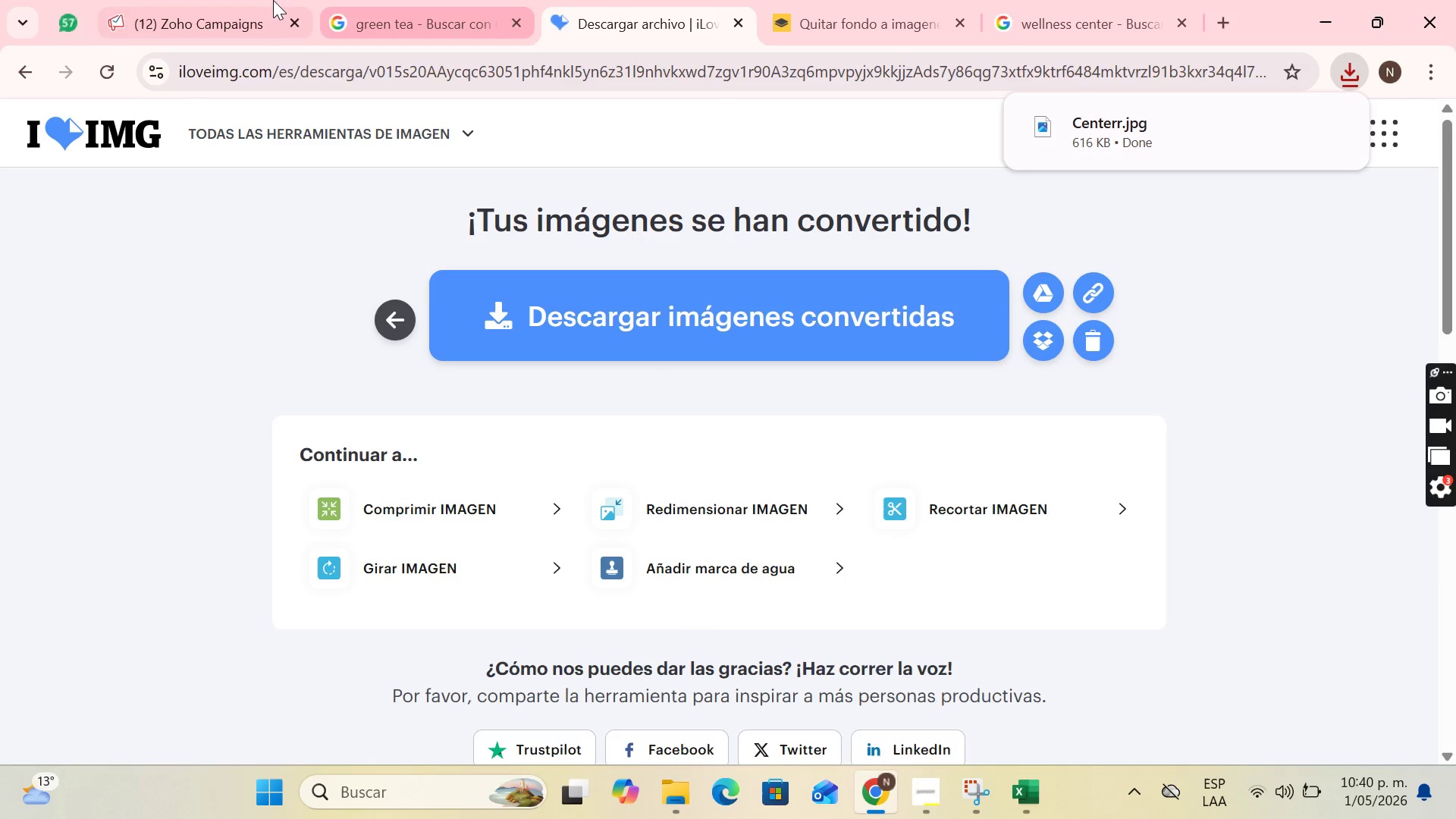 
wait(5.39)
 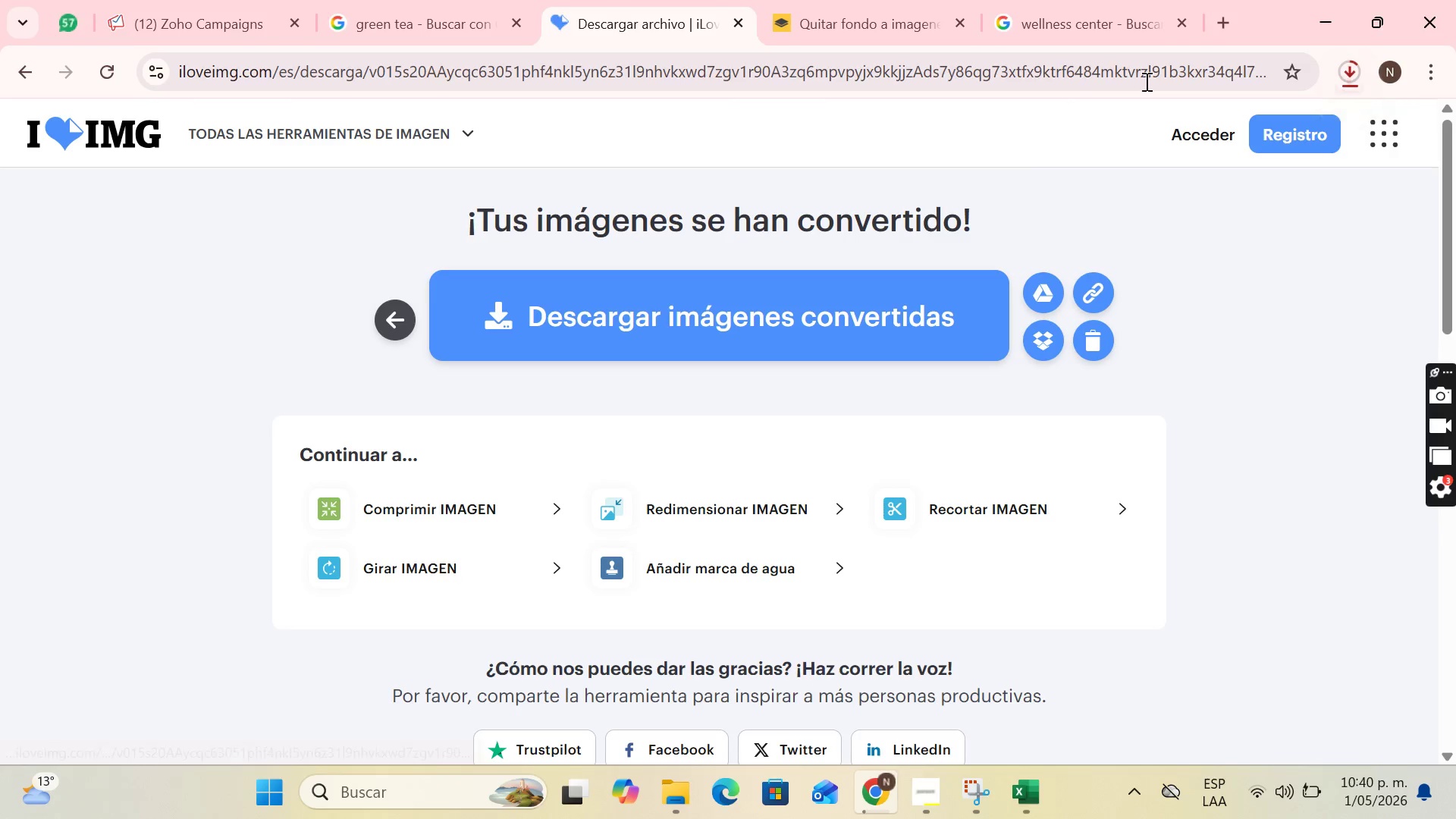 
left_click([240, 0])
 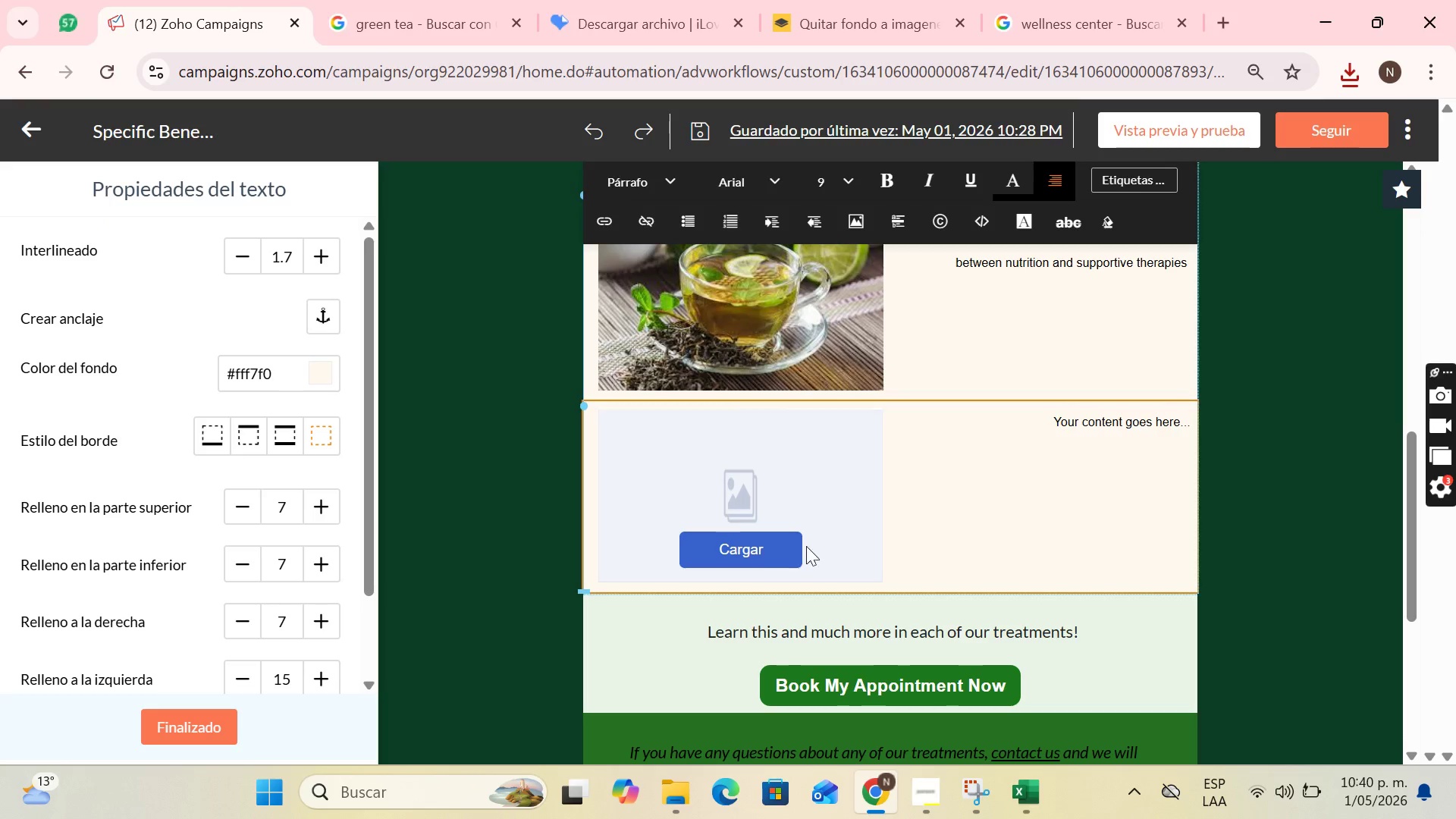 
left_click([764, 547])
 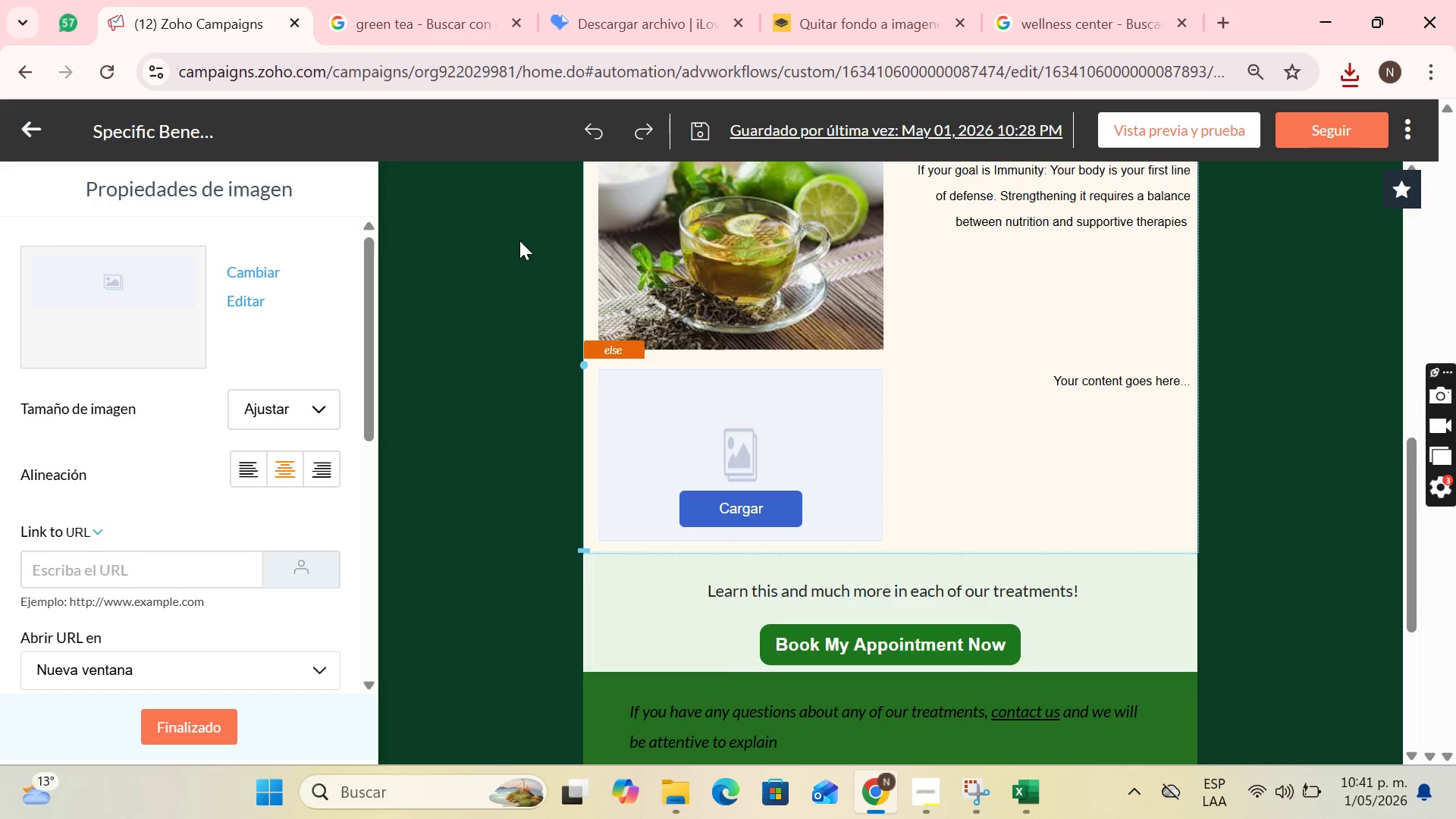 
wait(39.23)
 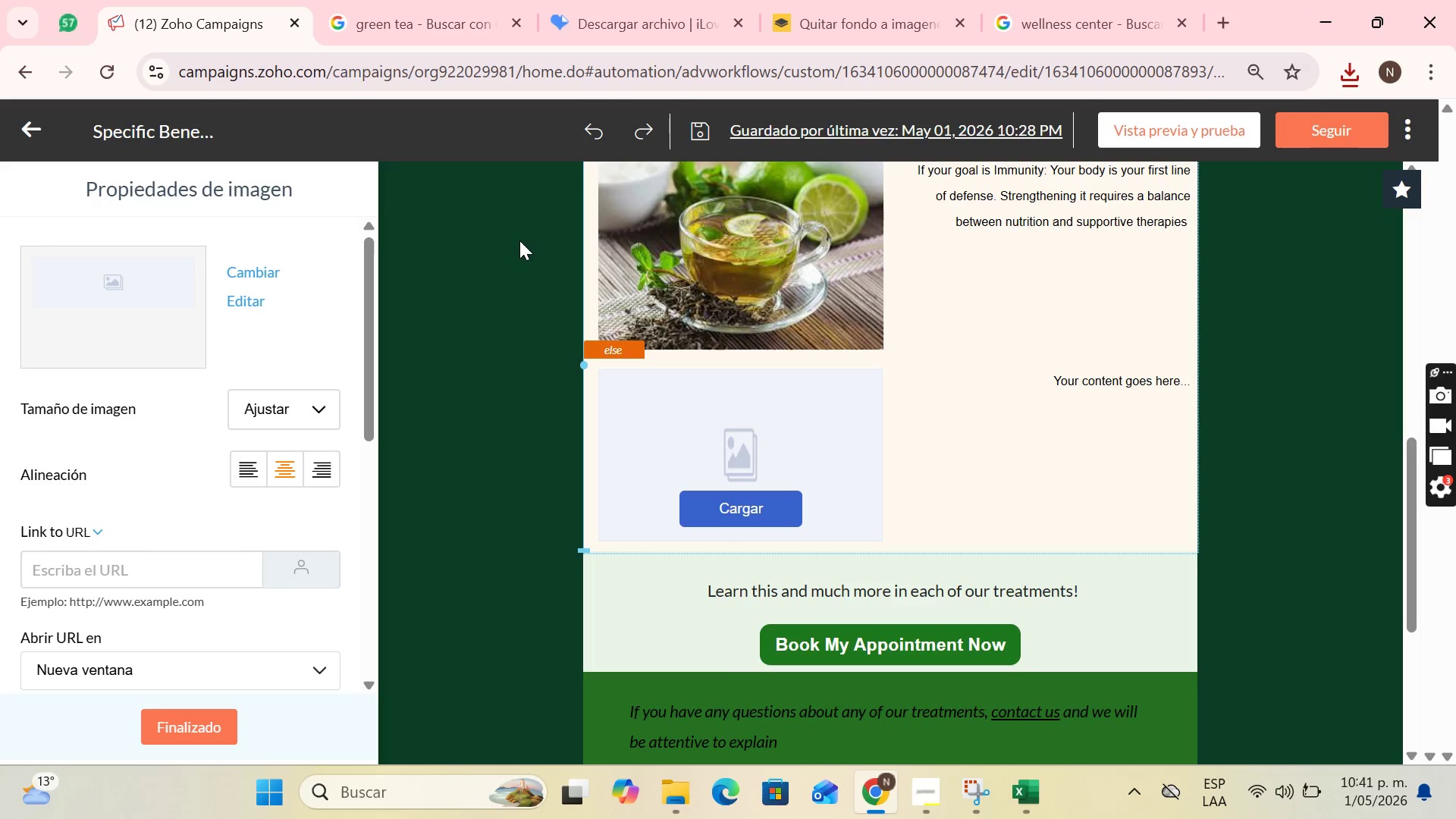 
left_click([774, 498])
 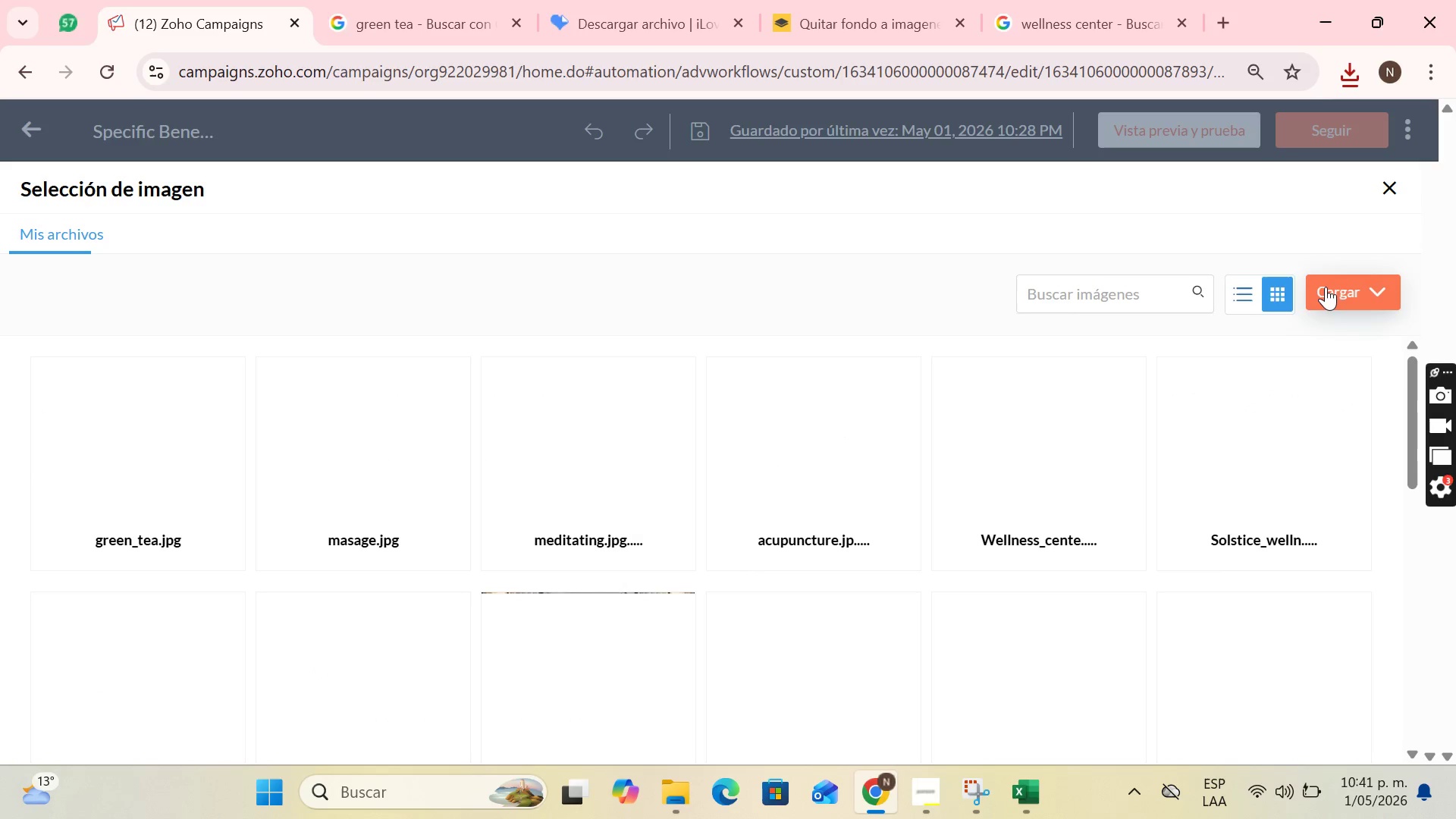 
left_click([1326, 287])
 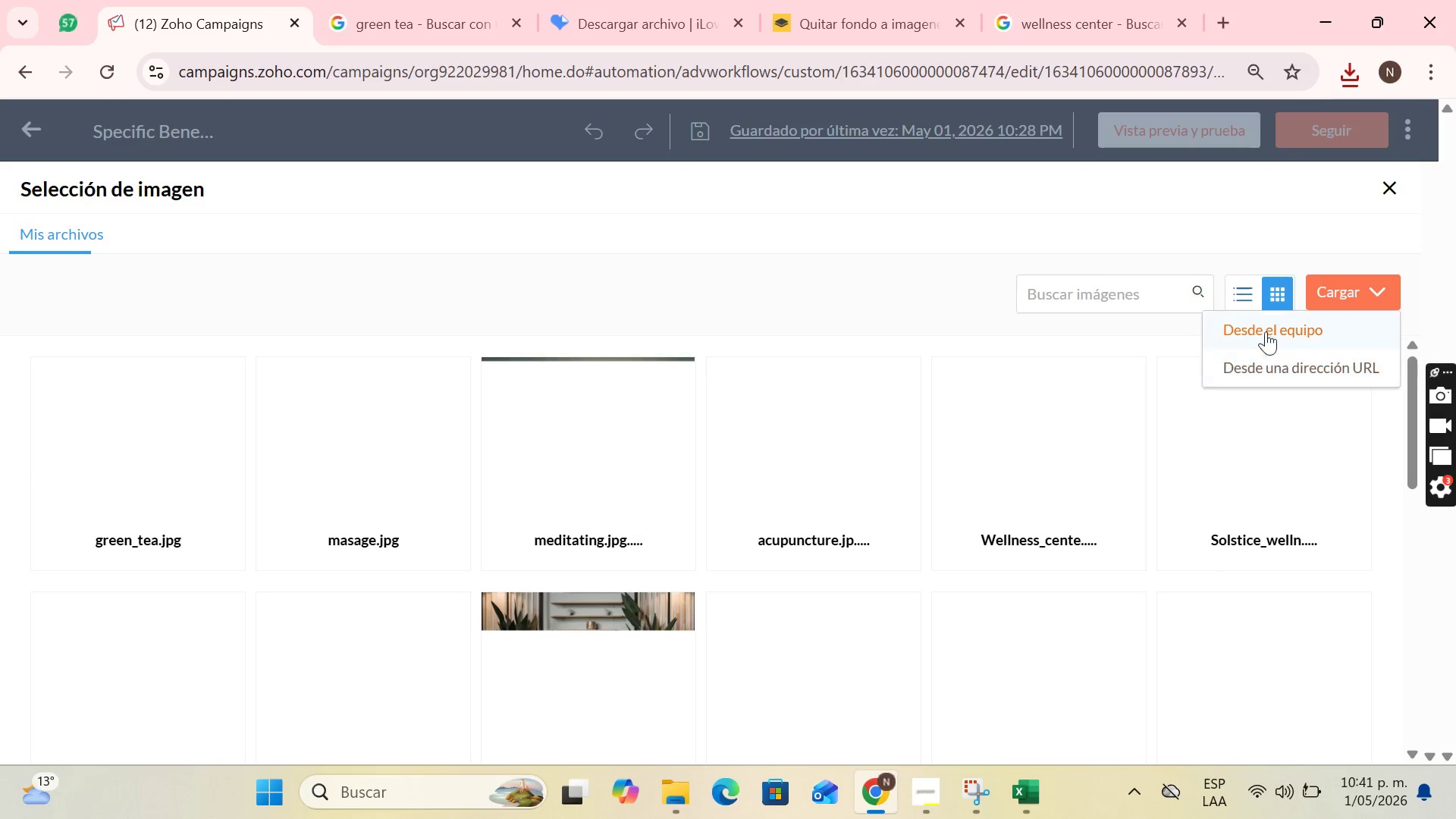 
left_click([1266, 328])
 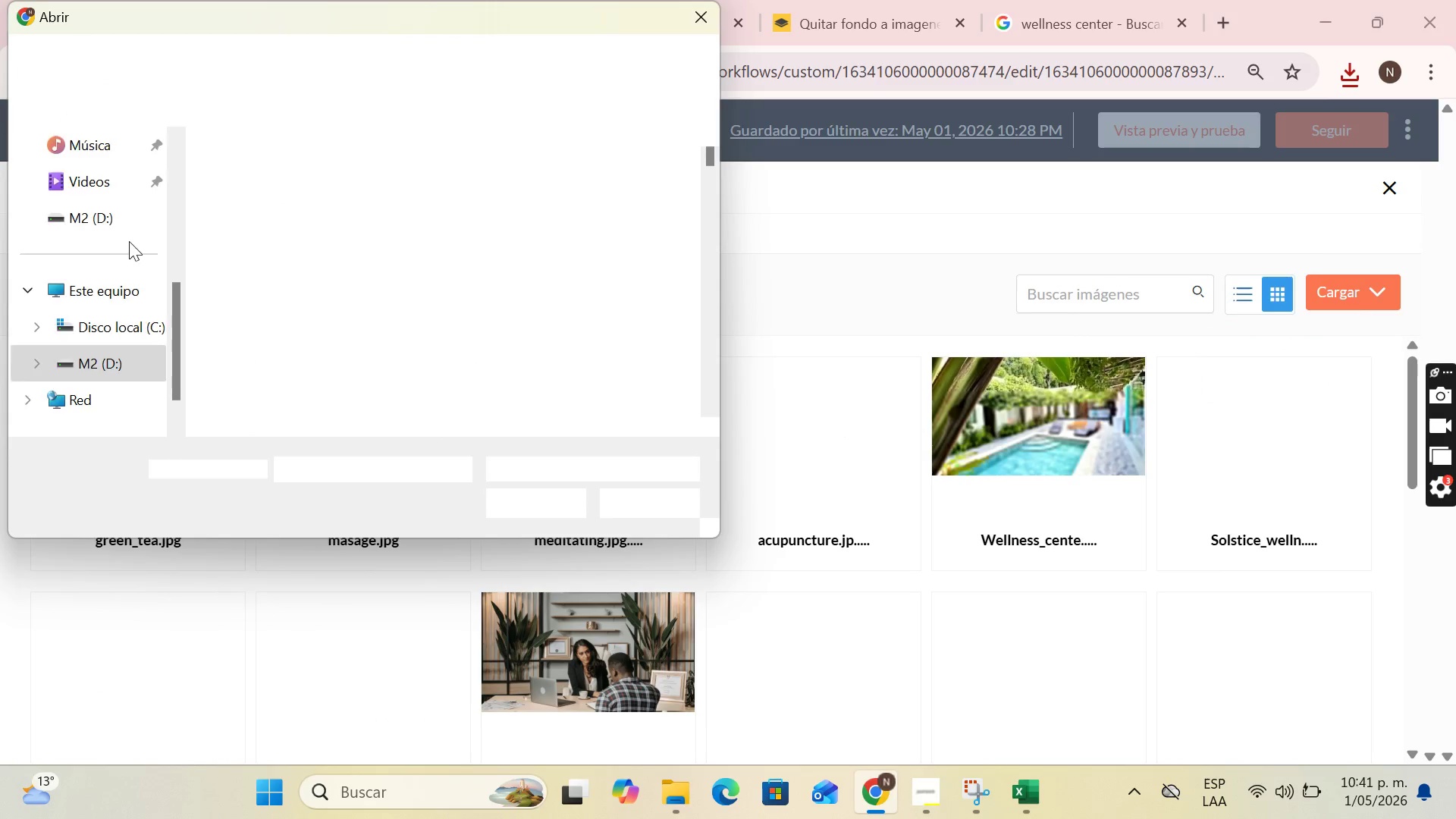 
scroll: coordinate [115, 207], scroll_direction: up, amount: 5.0
 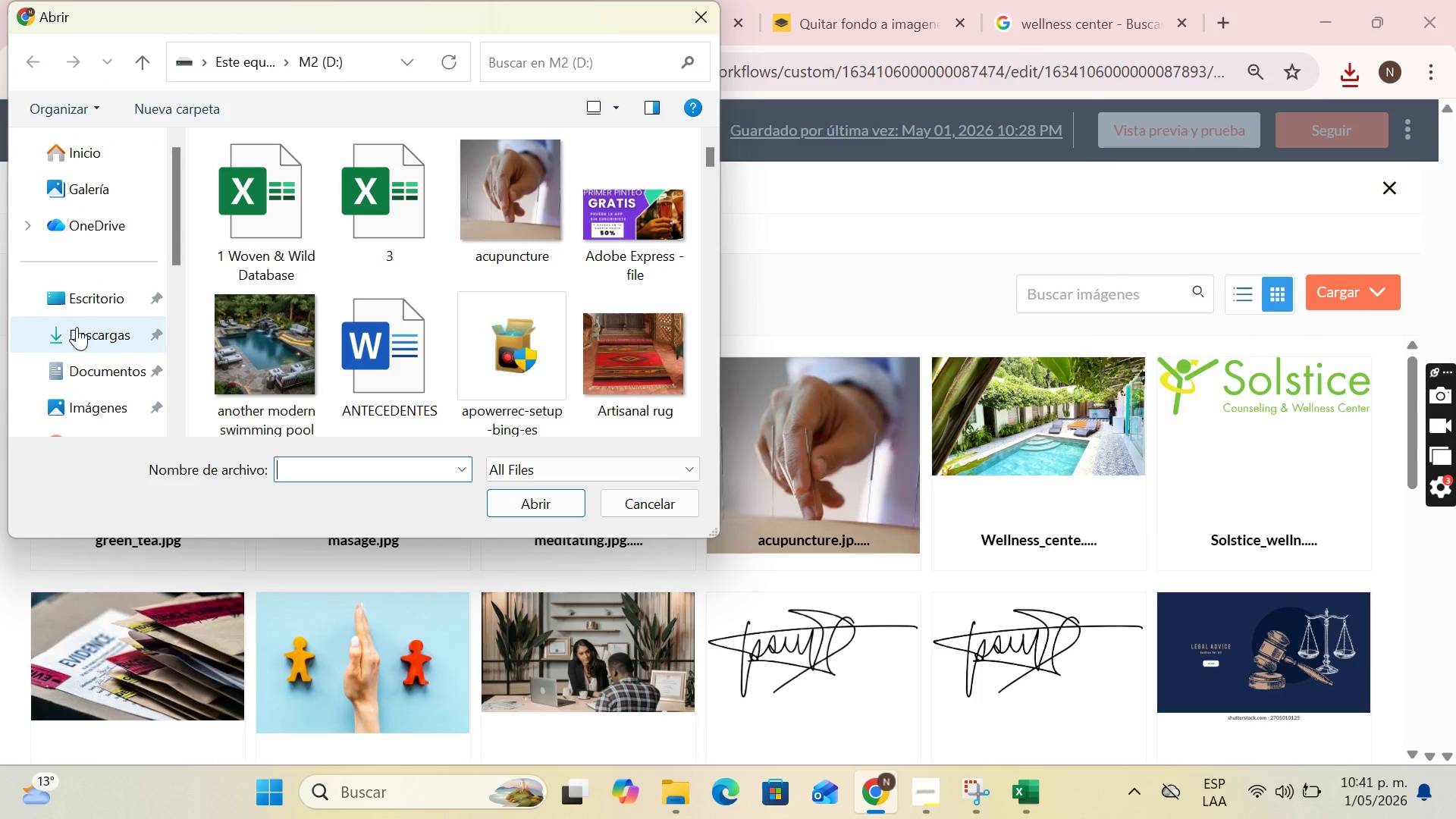 
left_click([77, 327])
 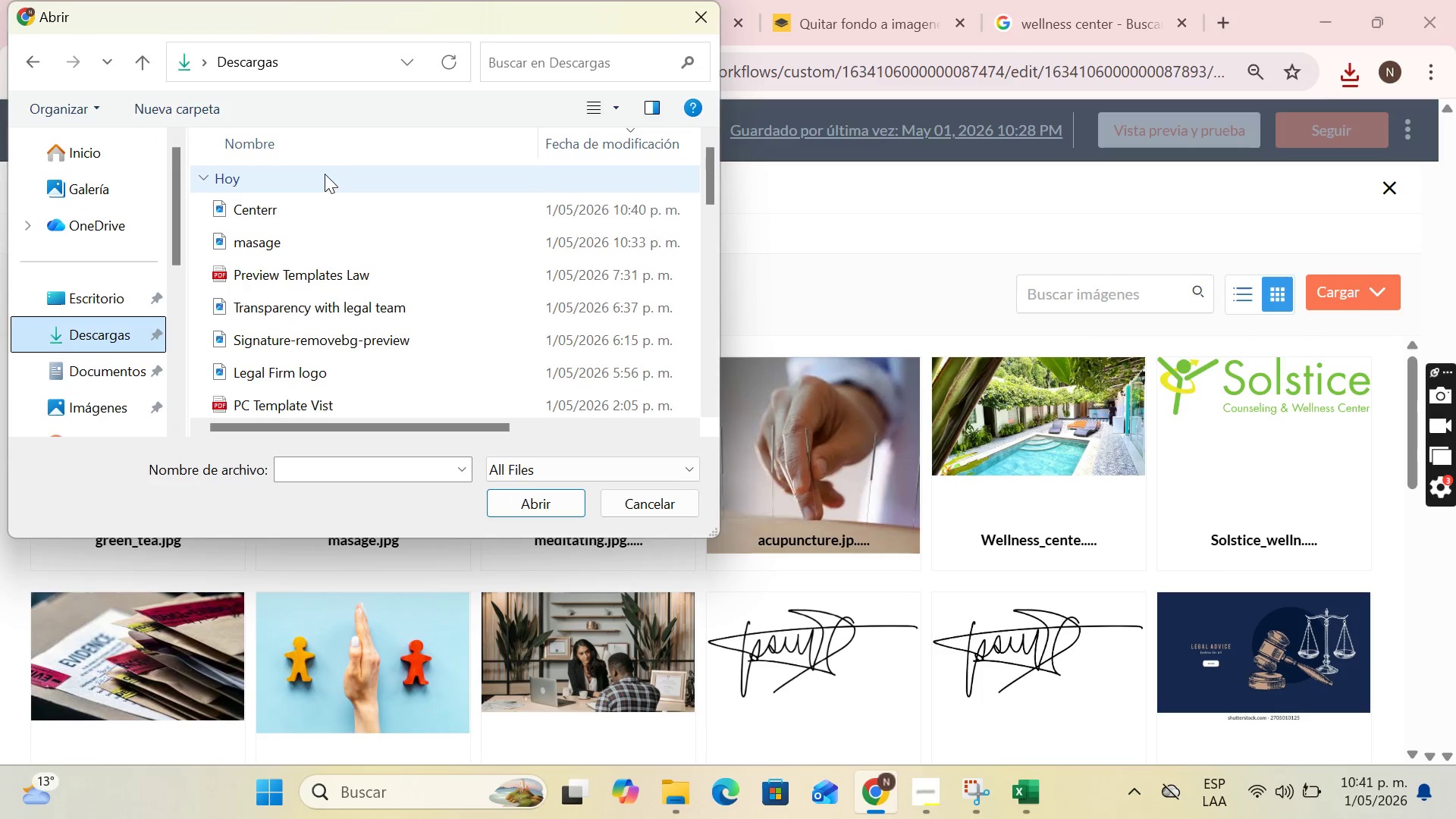 
left_click([312, 204])
 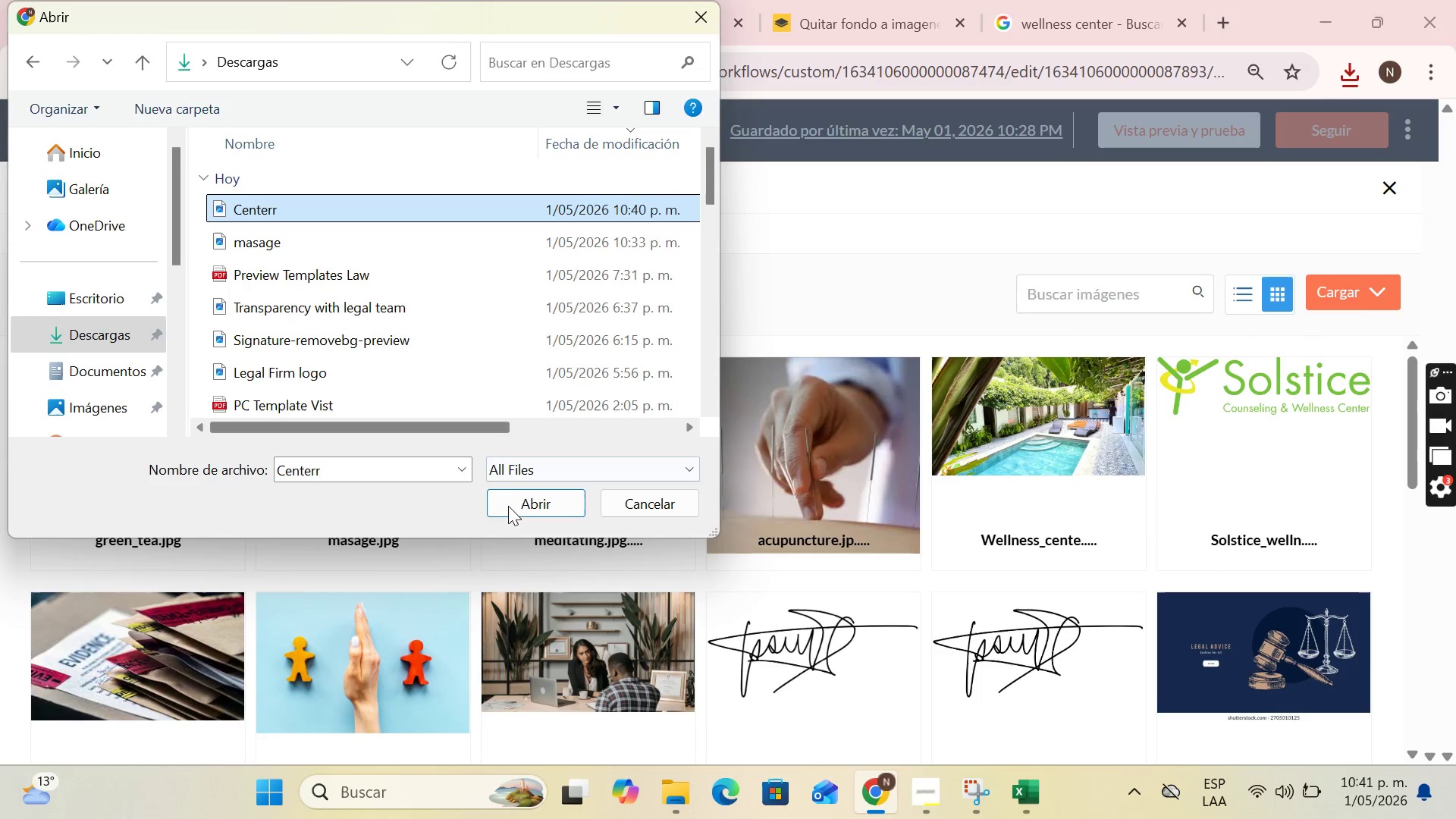 
left_click([519, 513])
 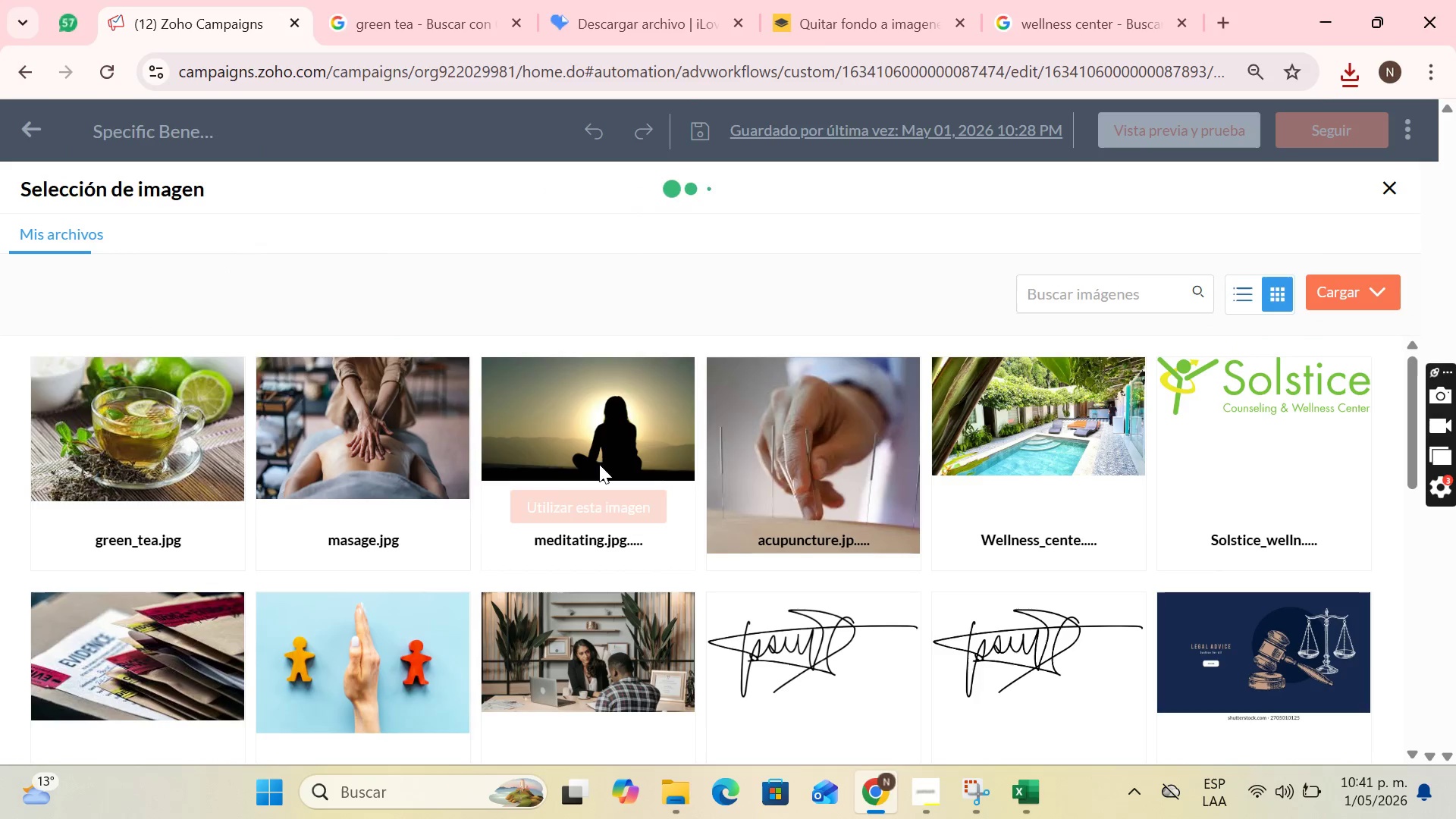 
mouse_move([302, 460])